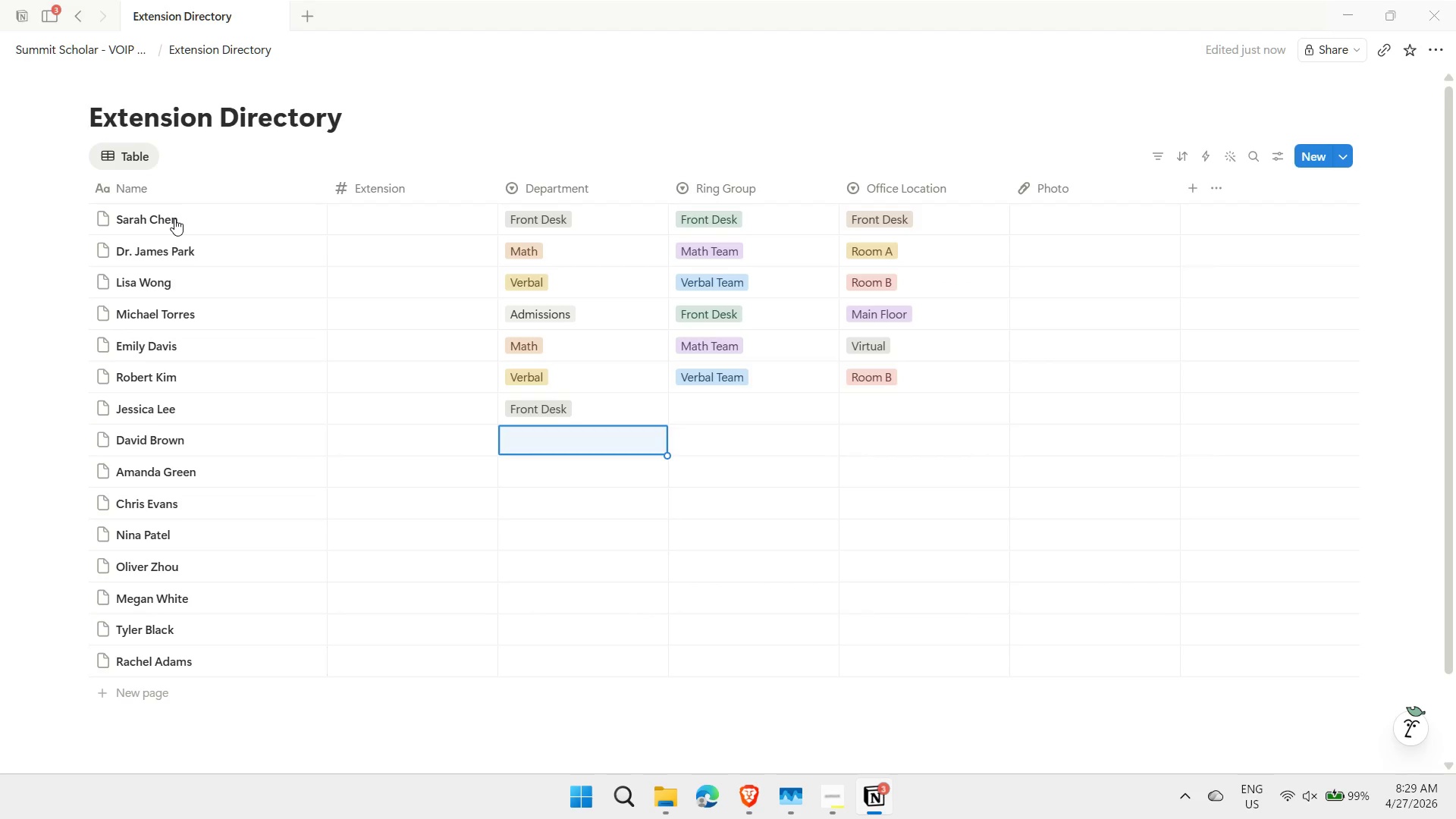 
key(ArrowDown)
 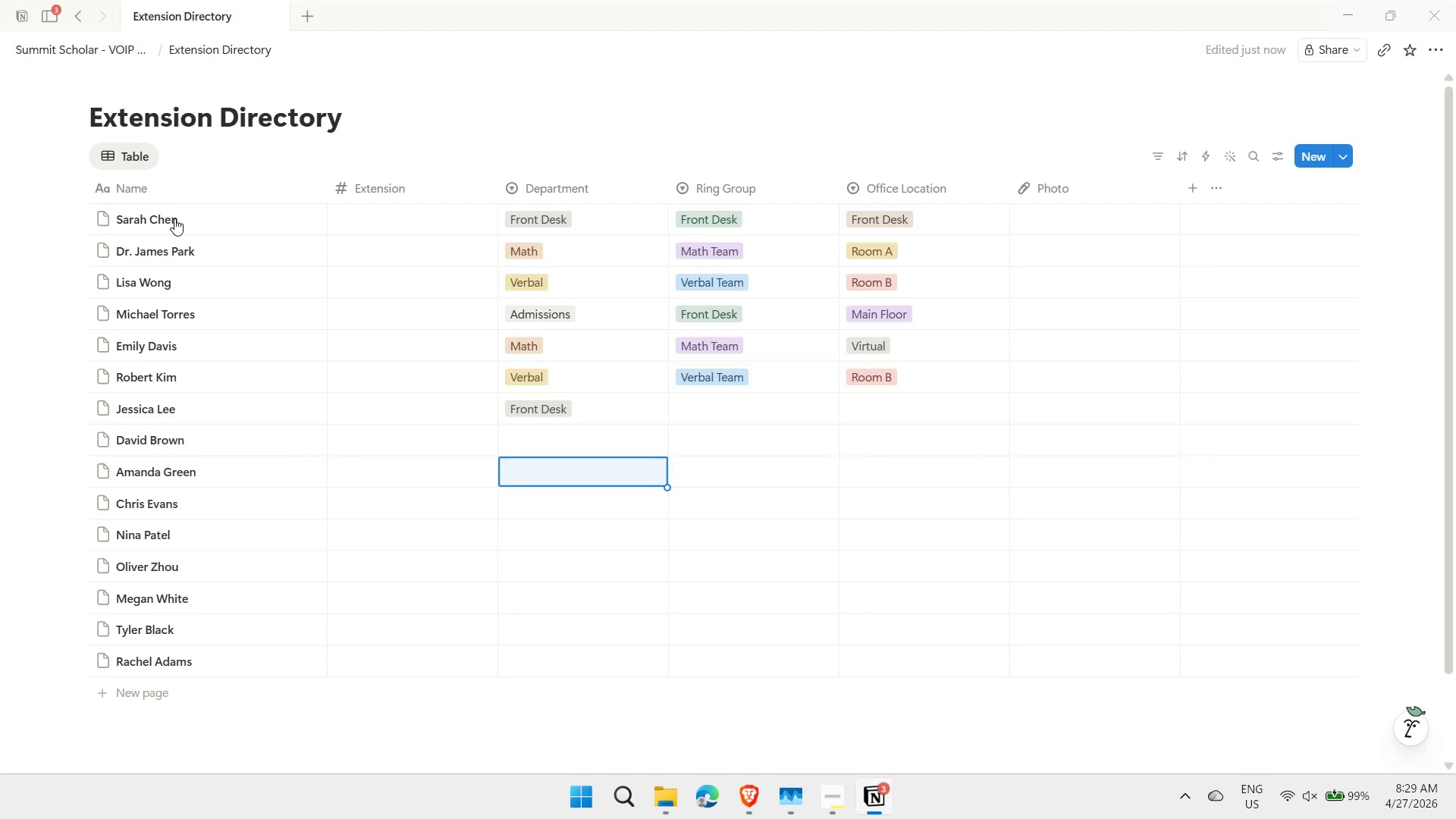 
key(ArrowDown)
 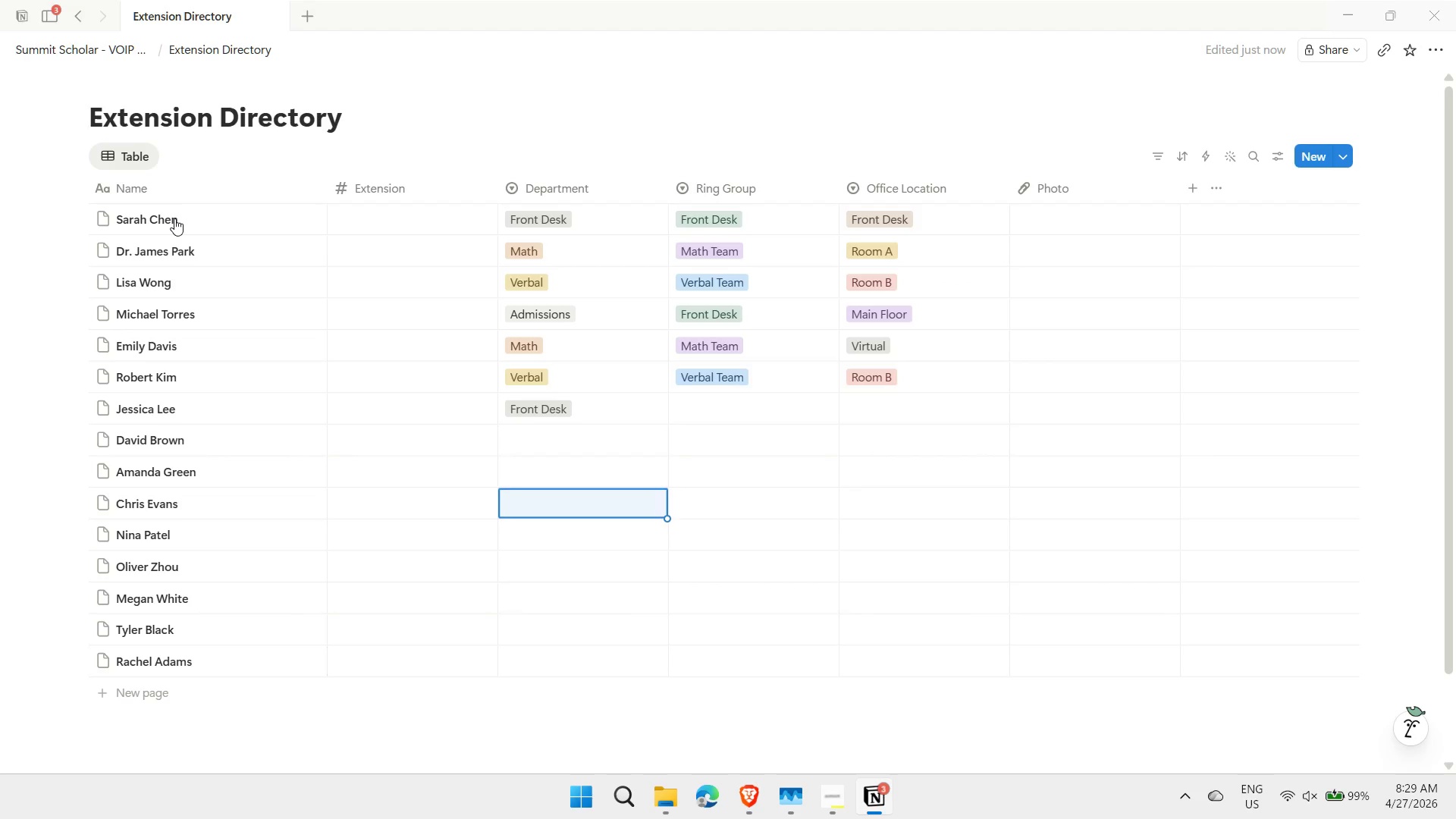 
key(ArrowDown)
 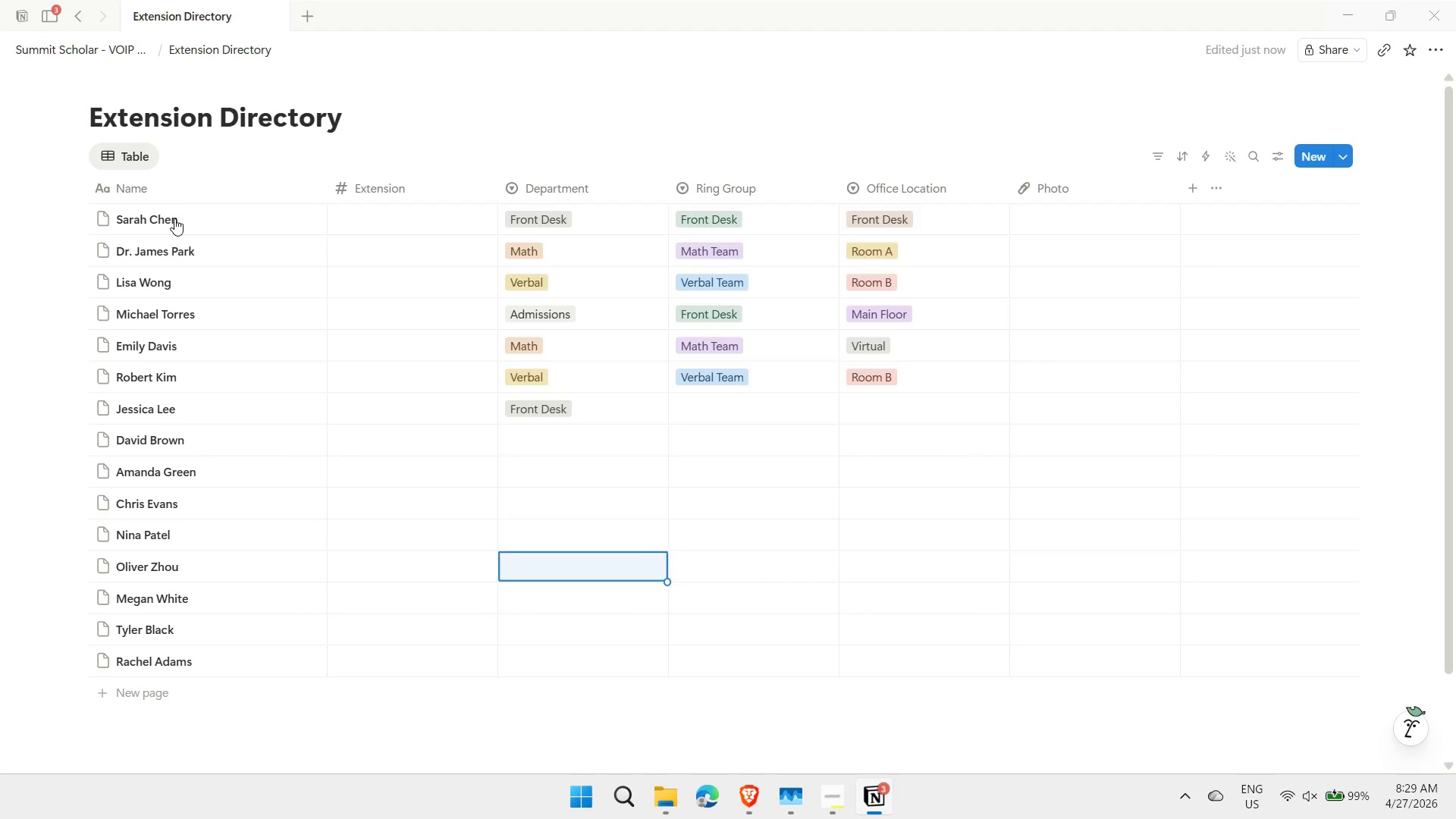 
key(ArrowDown)
 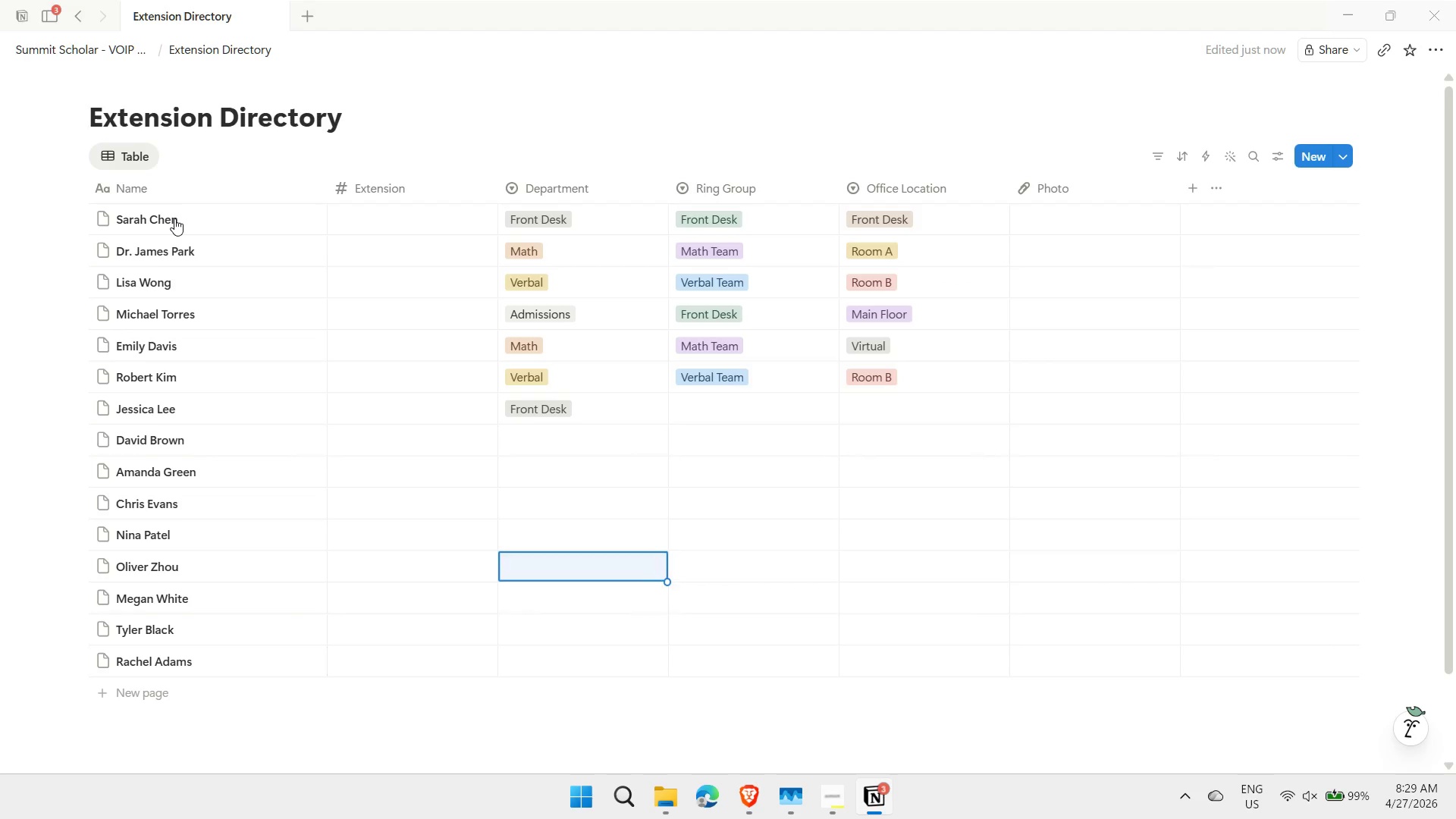 
key(ArrowDown)
 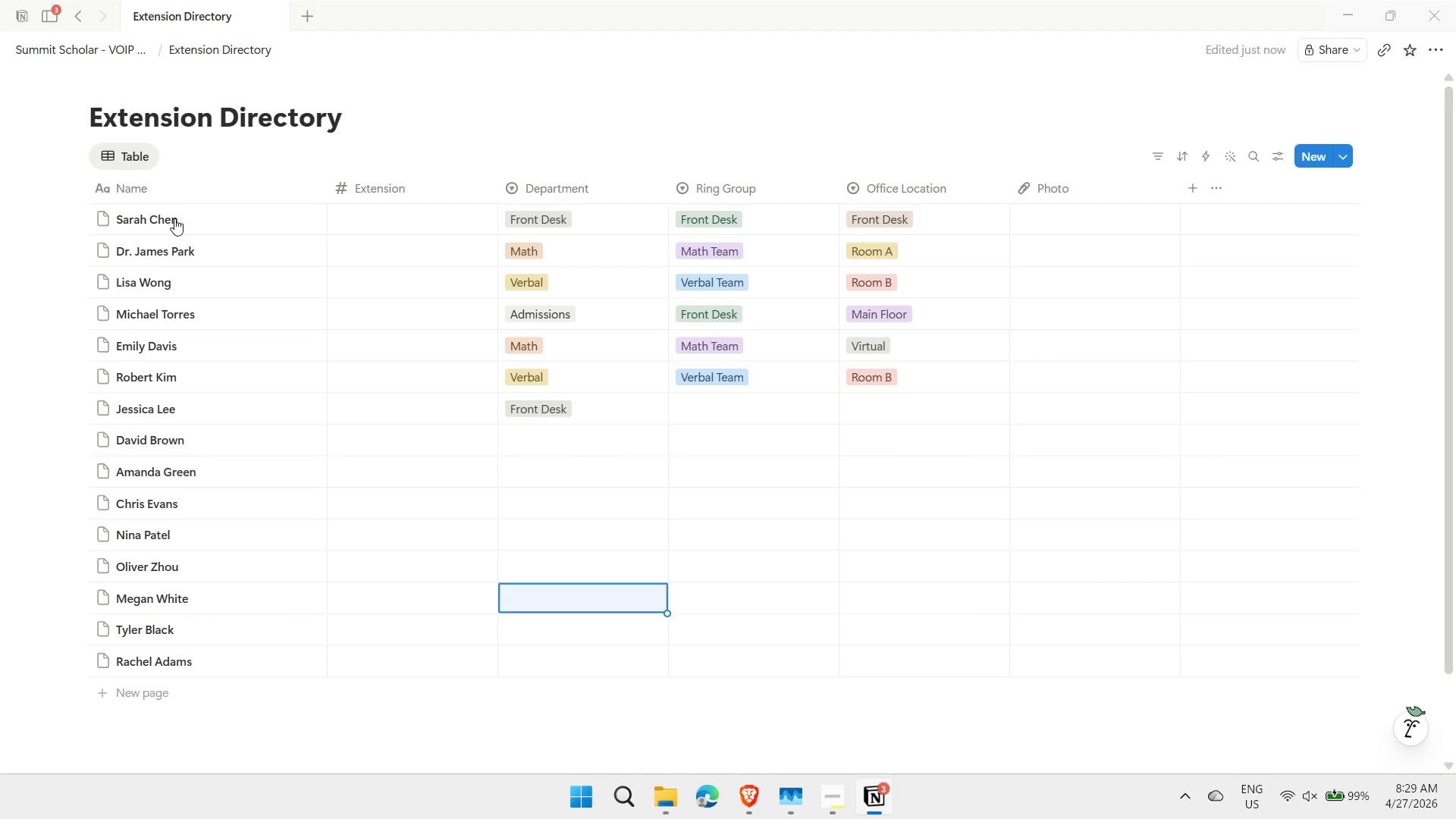 
key(Control+ControlLeft)
 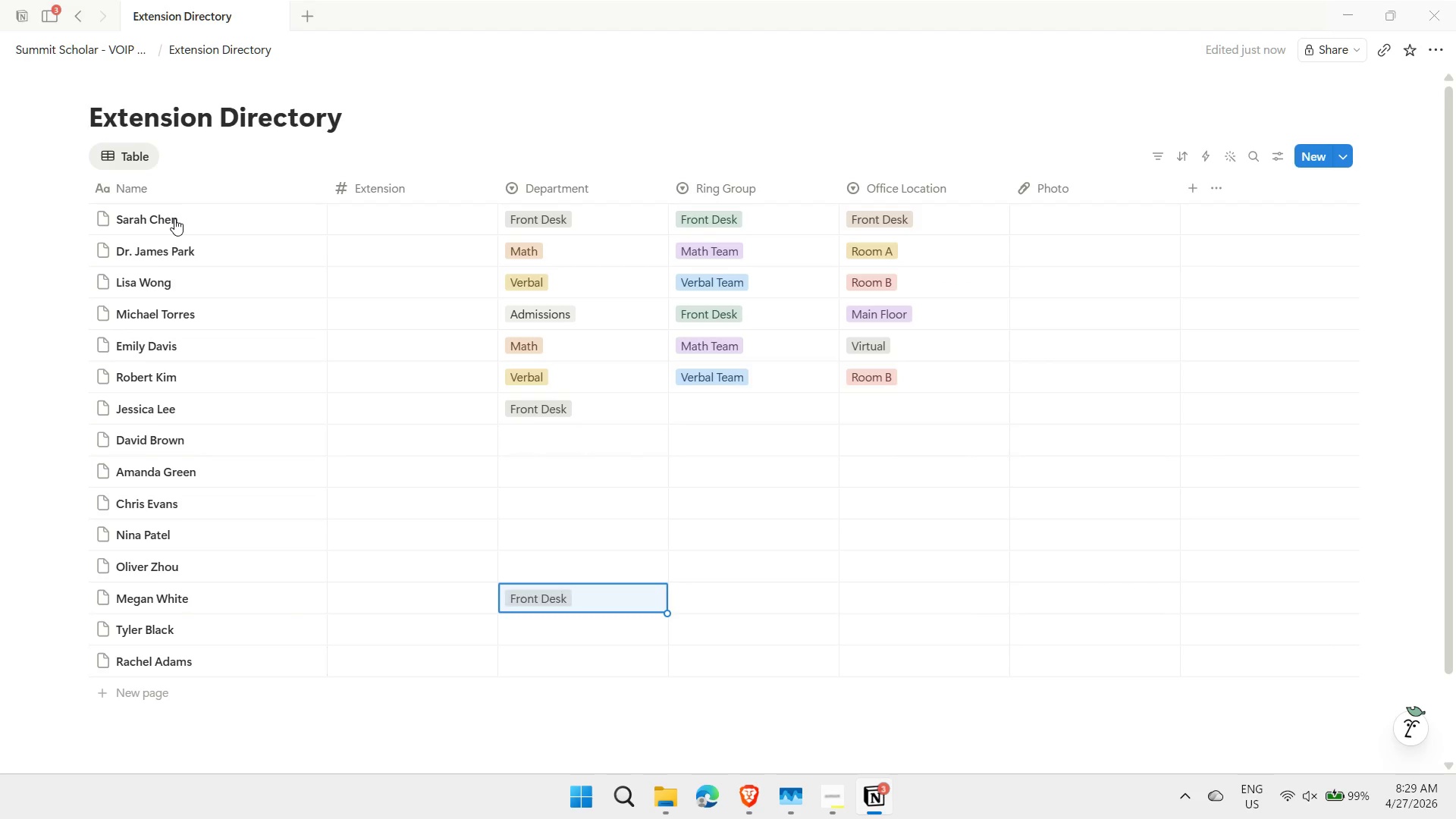 
key(Control+V)
 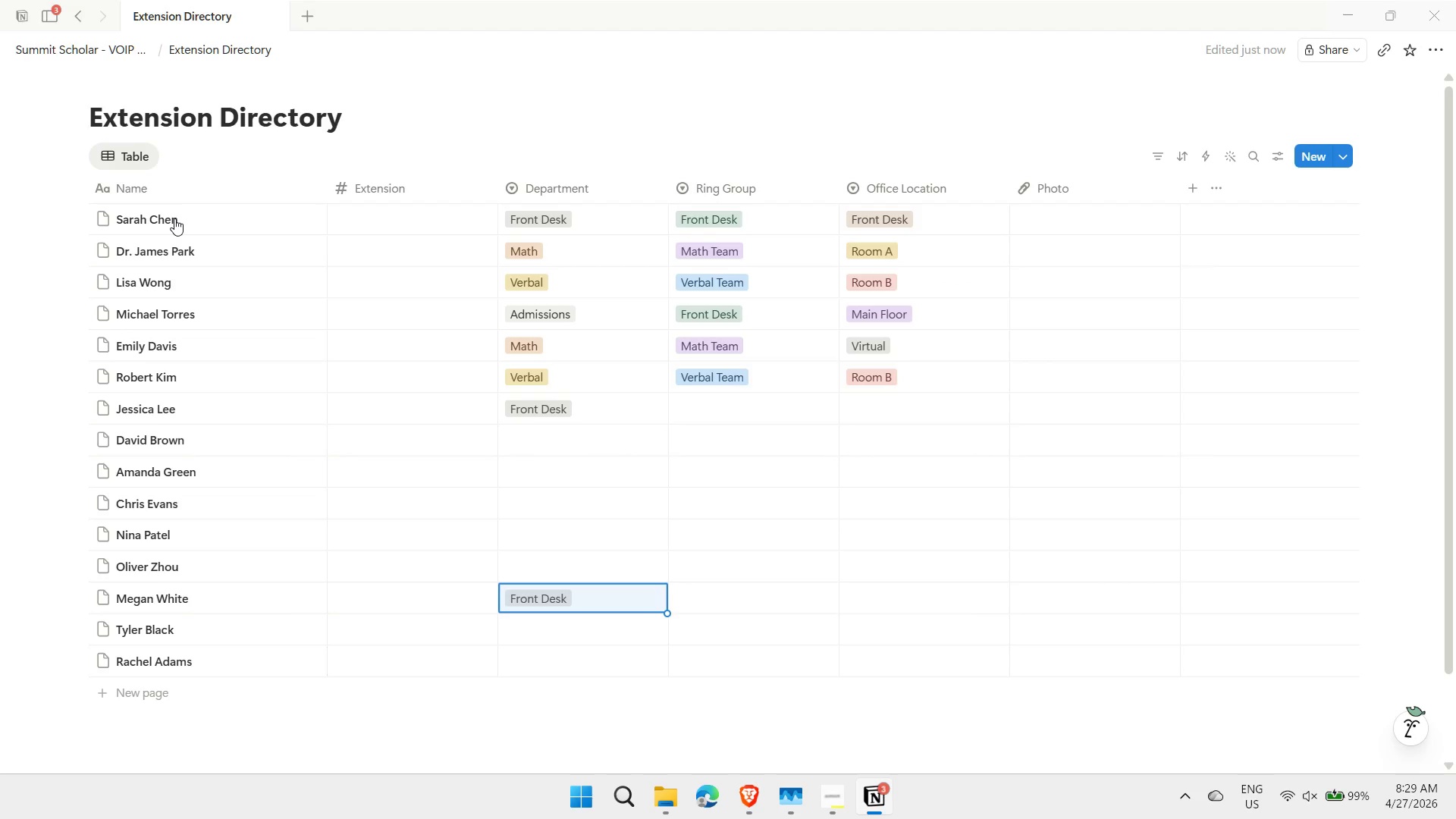 
key(ArrowUp)
 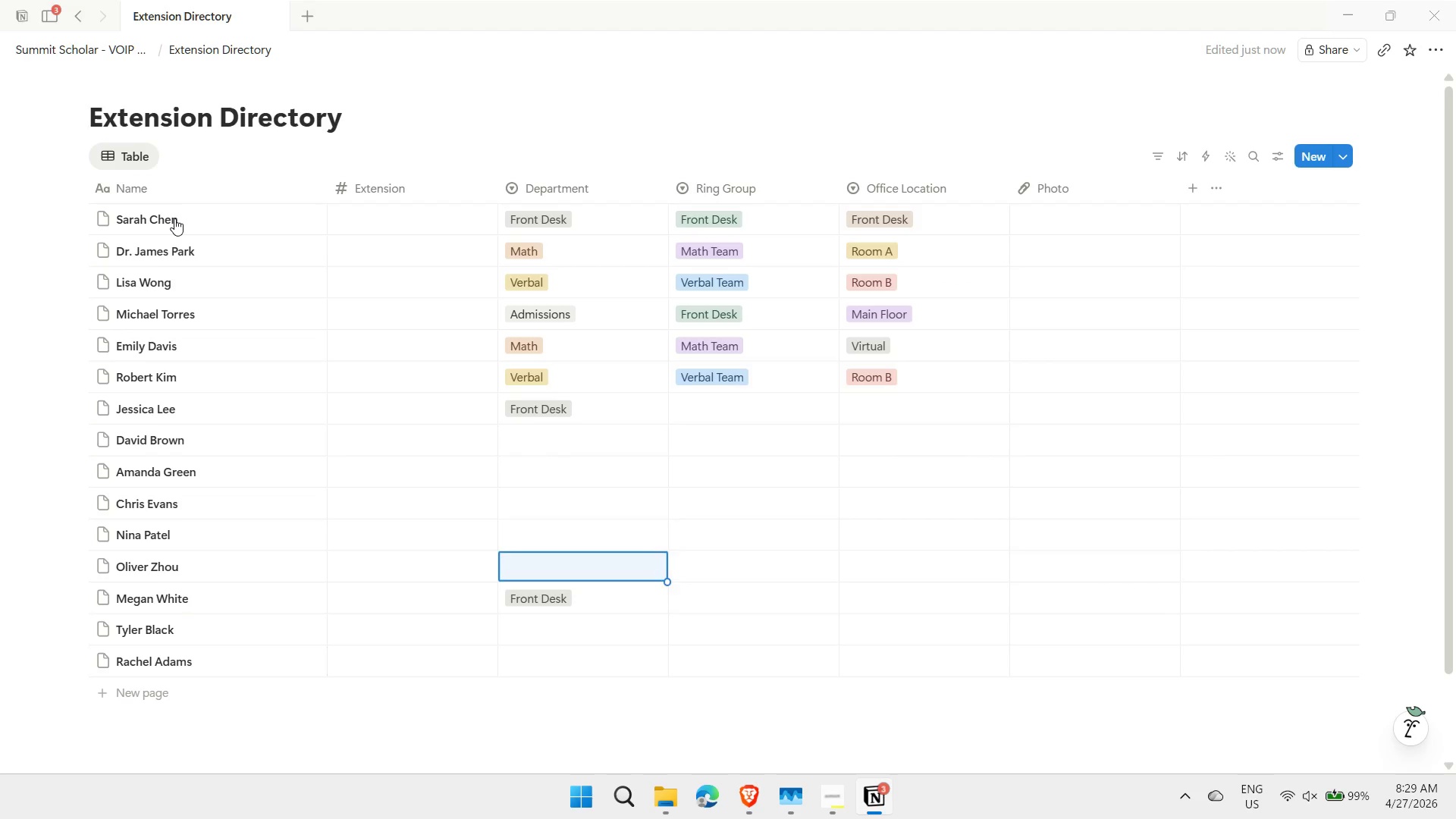 
key(ArrowUp)
 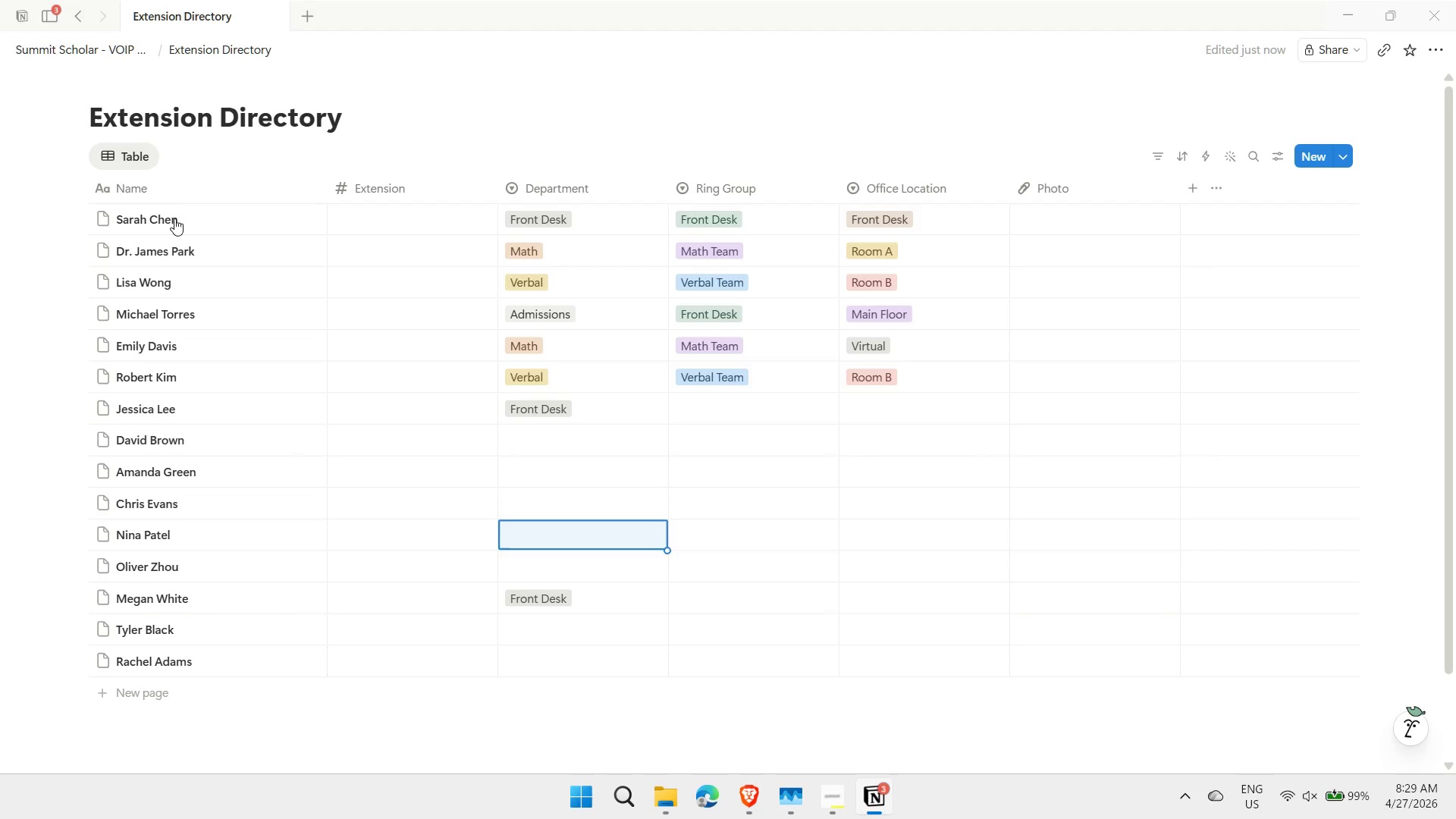 
key(ArrowUp)
 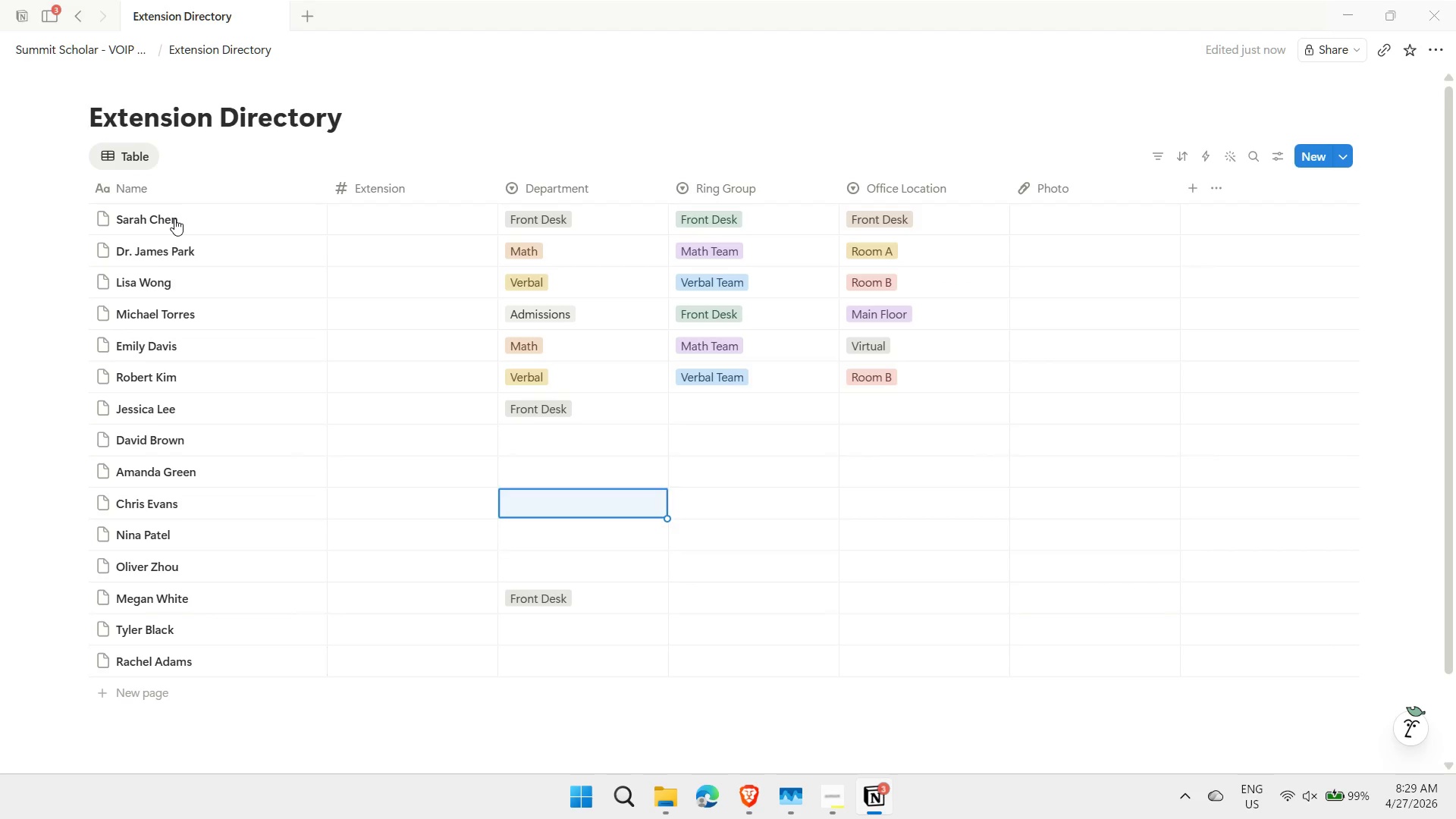 
key(ArrowUp)
 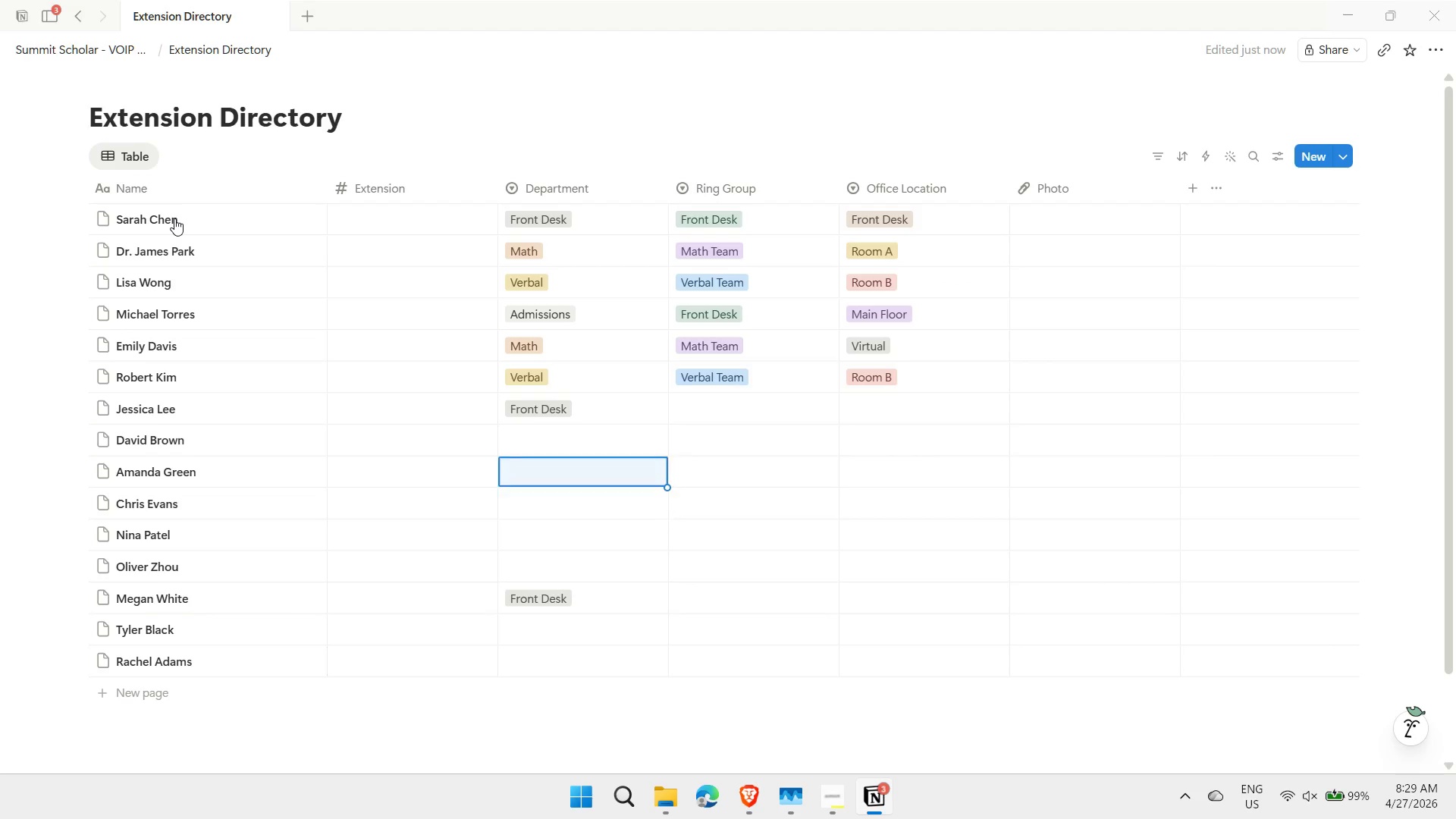 
key(ArrowUp)
 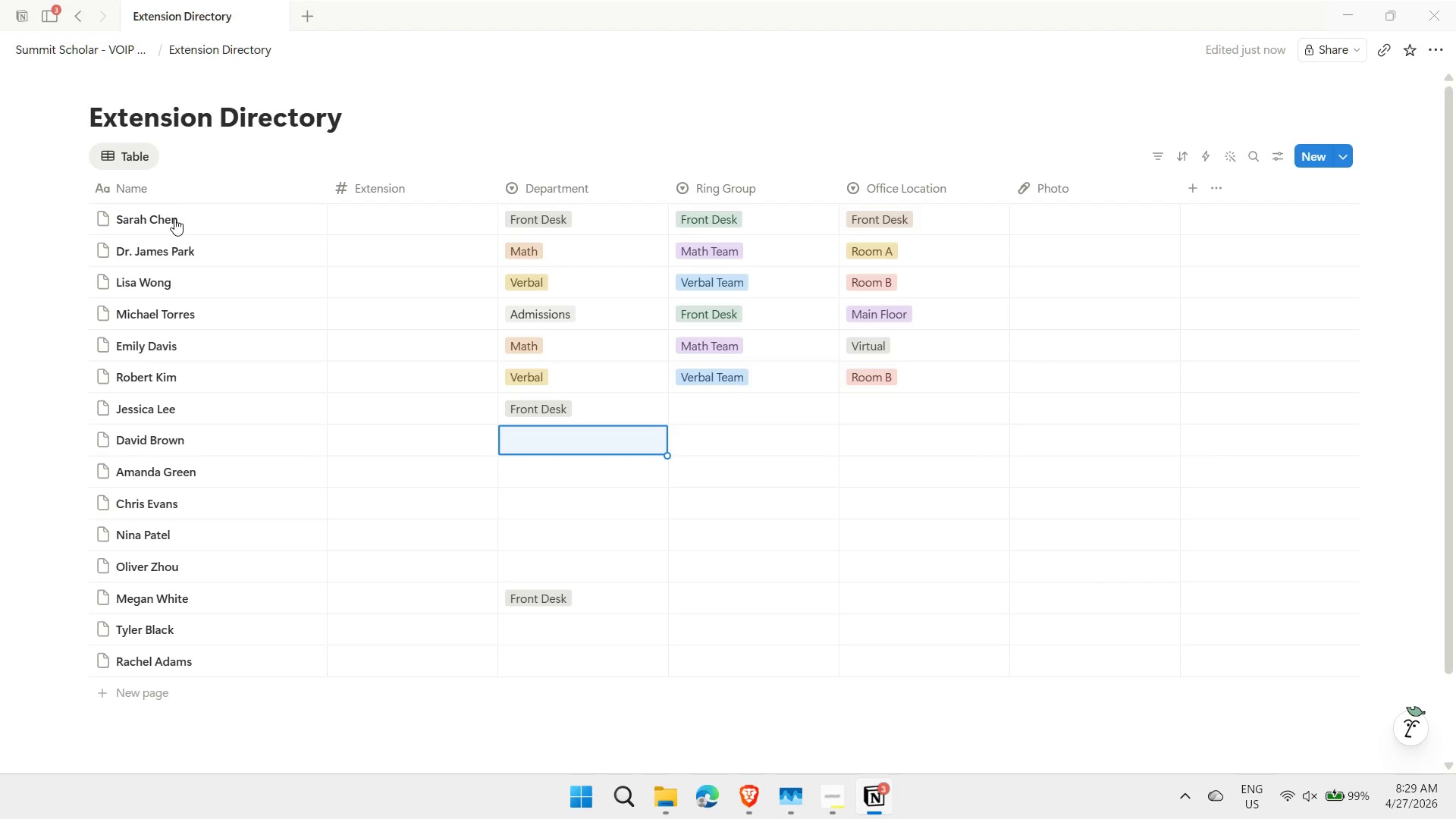 
key(Shift+ShiftLeft)
 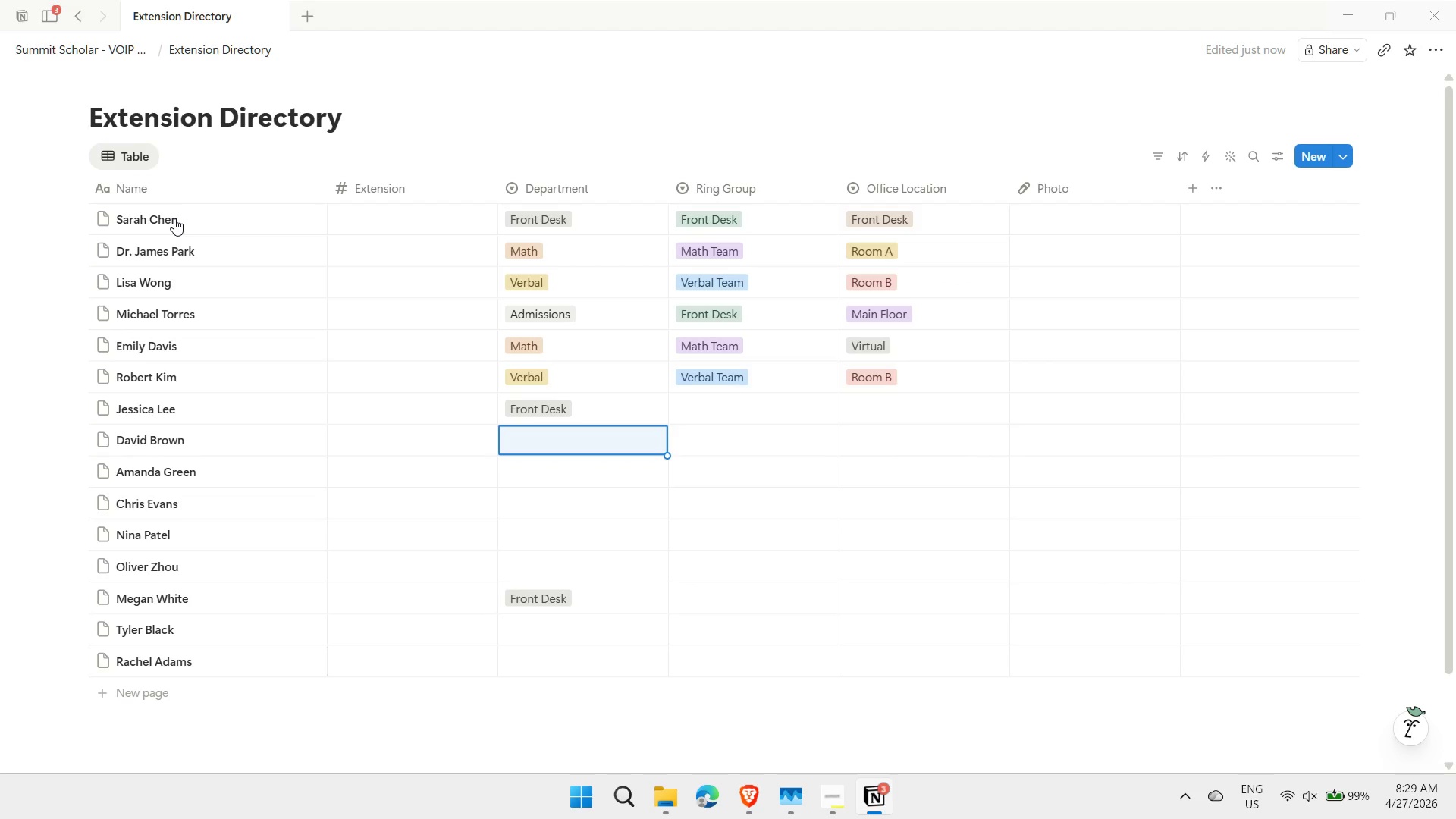 
key(Shift+M)
 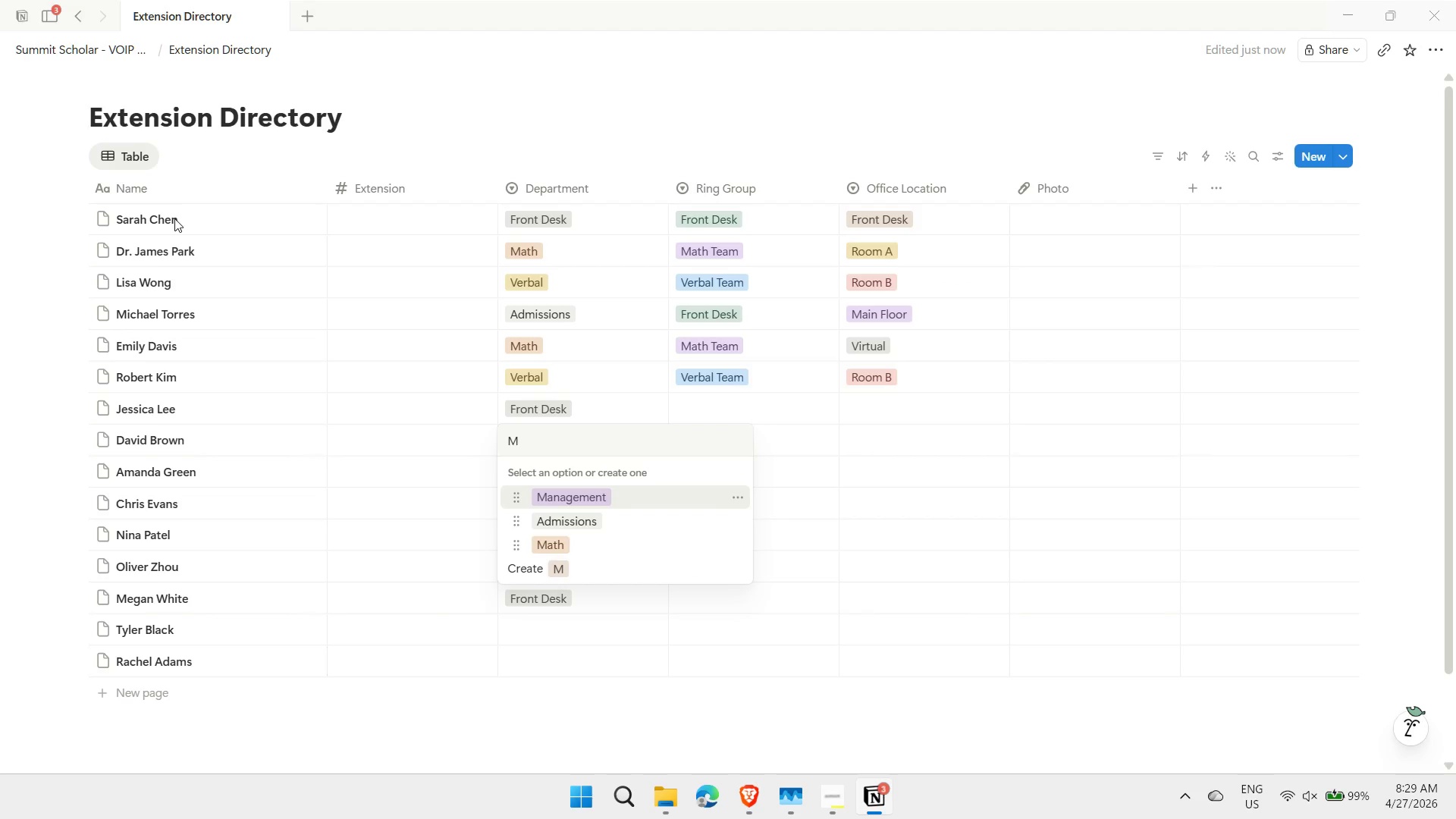 
key(ArrowDown)
 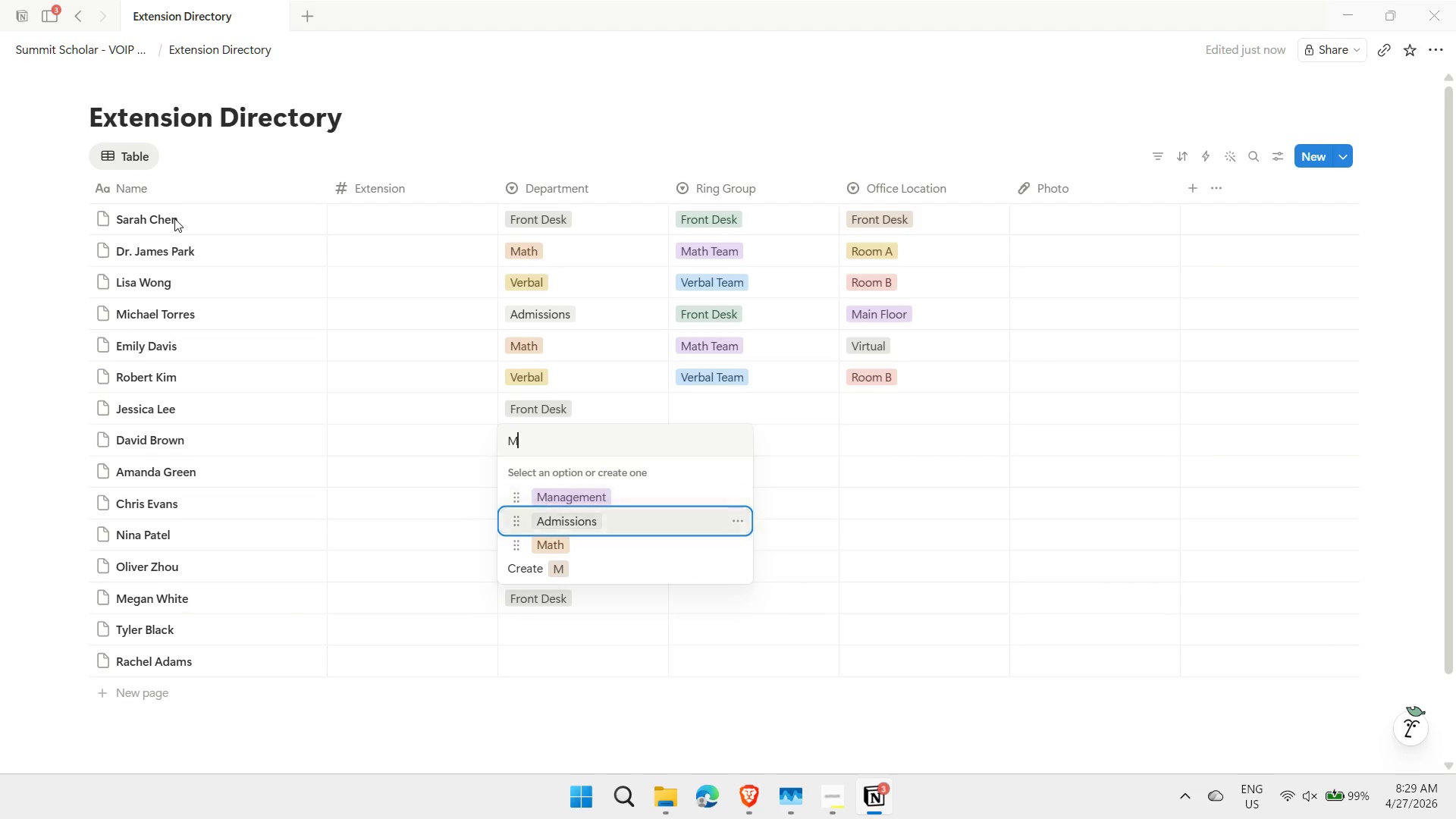 
hold_key(key=ArrowDown, duration=2.58)
 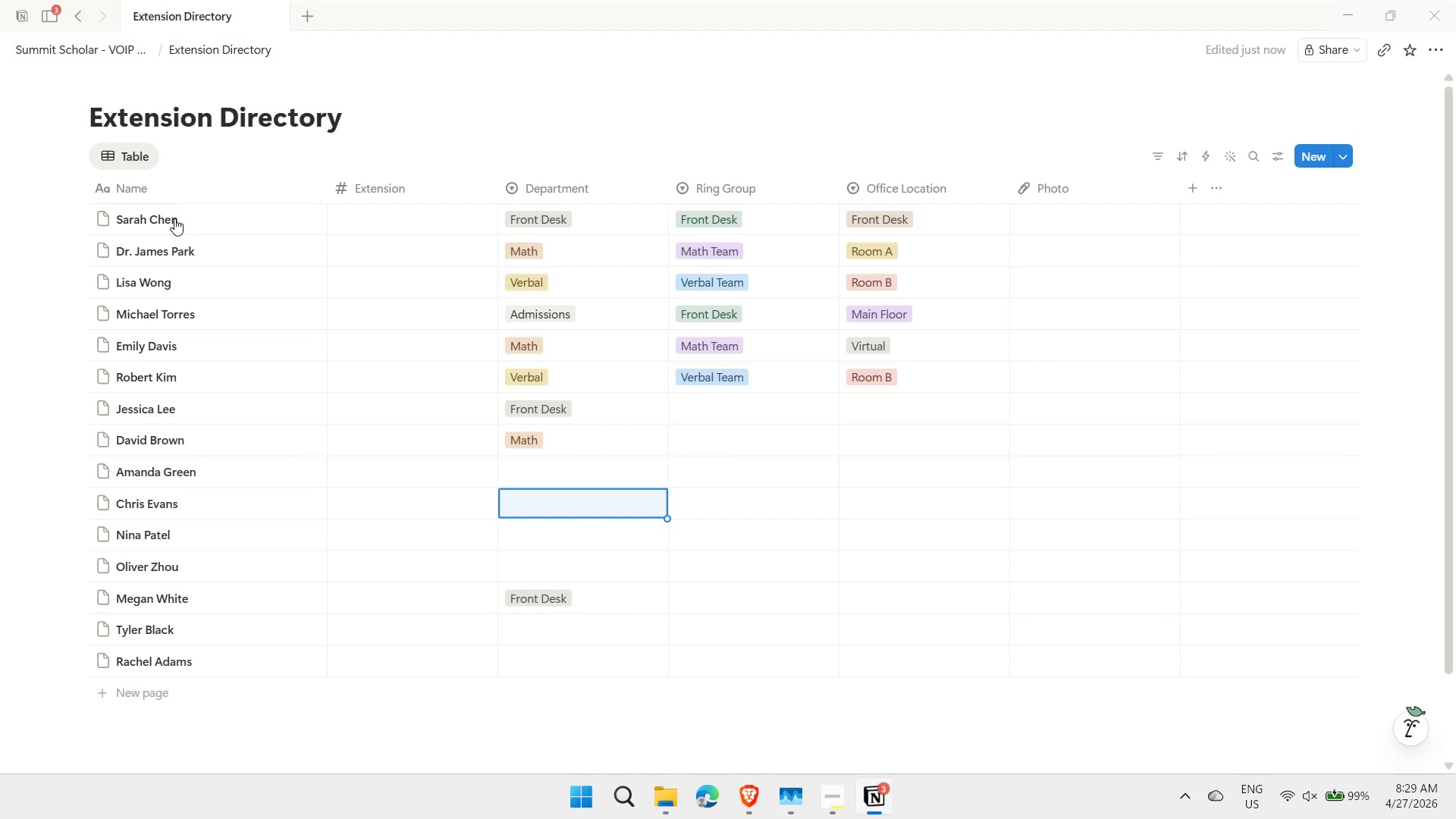 
key(Enter)
 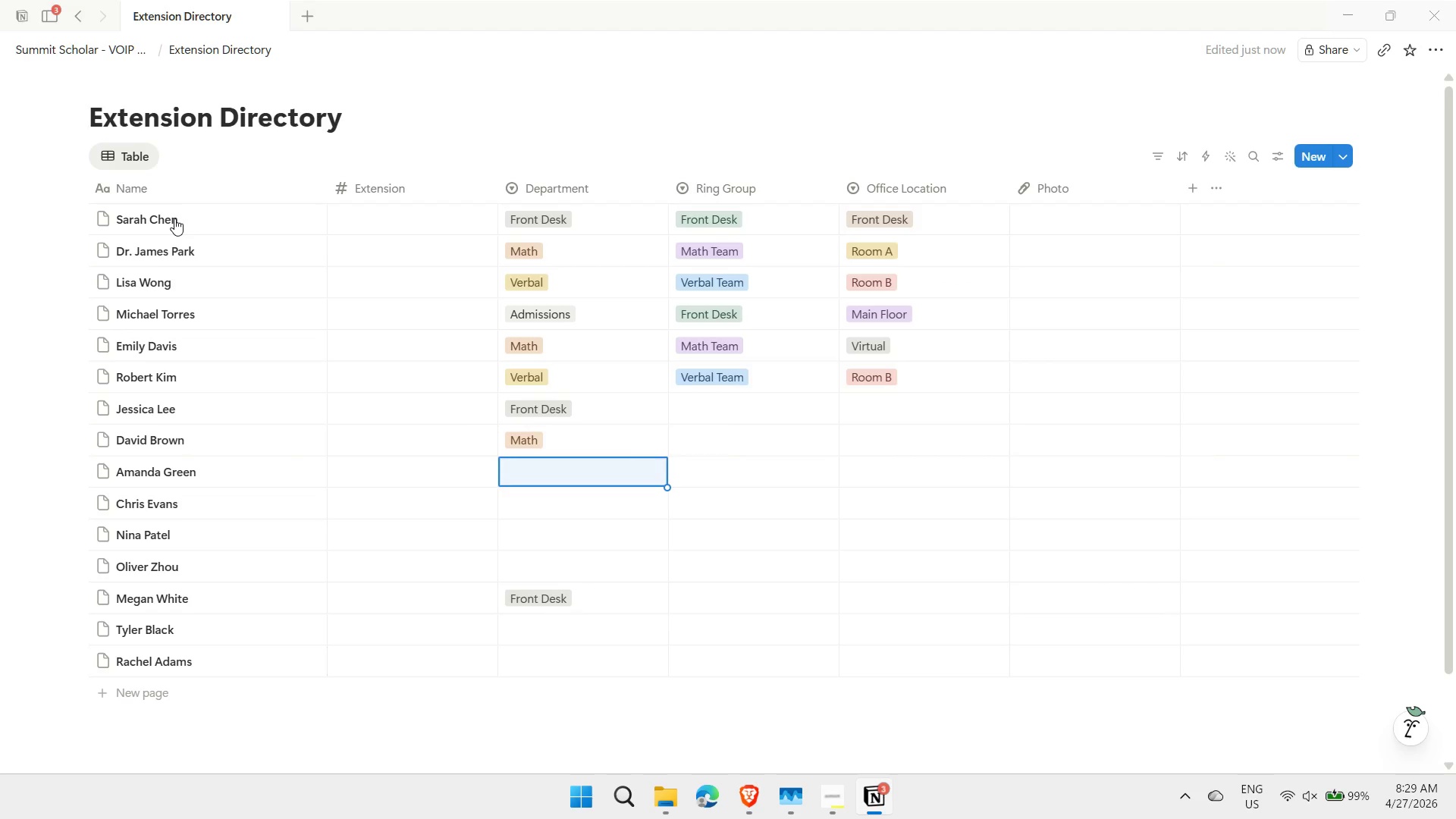 
key(ArrowUp)
 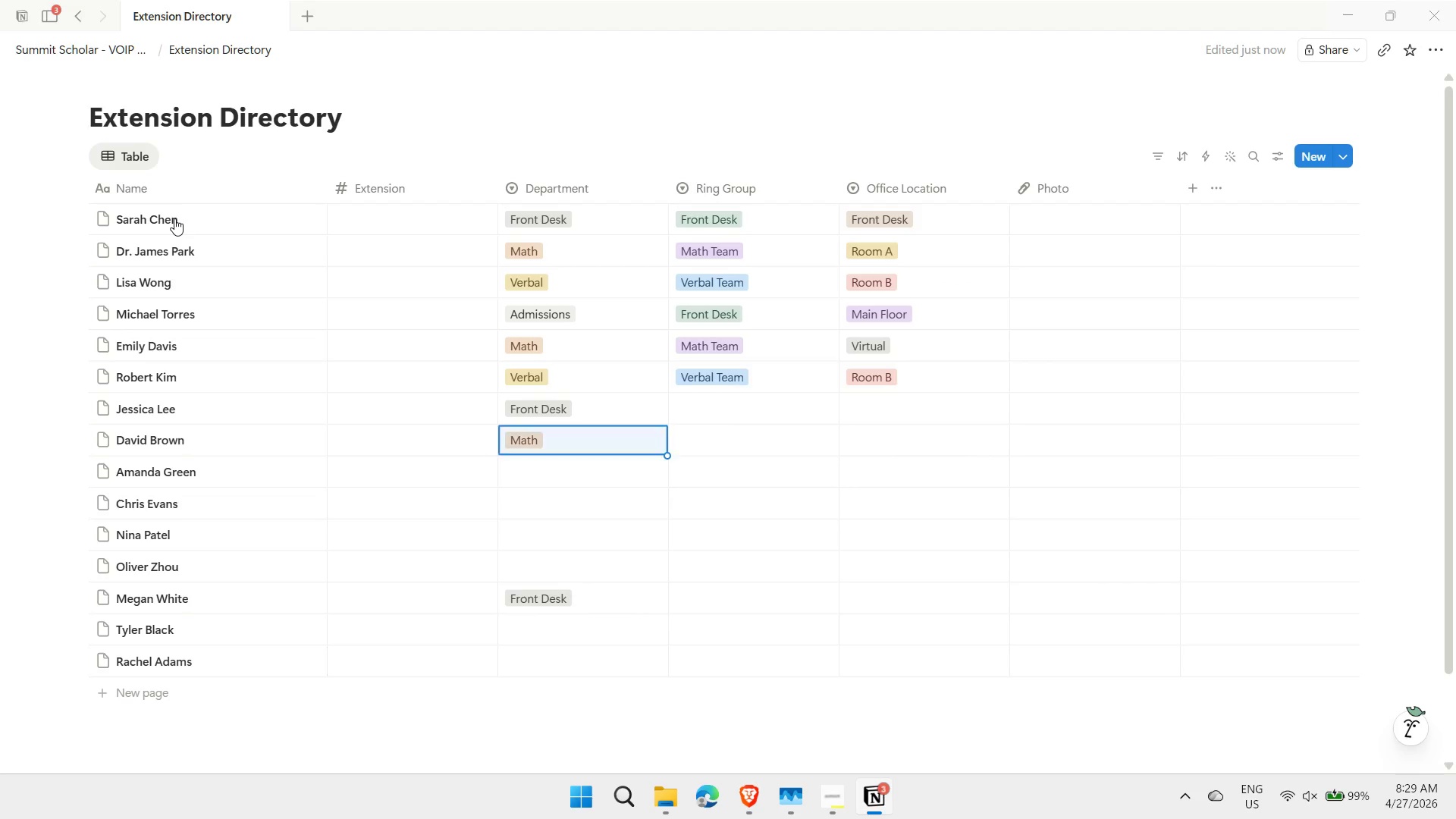 
key(Control+ControlLeft)
 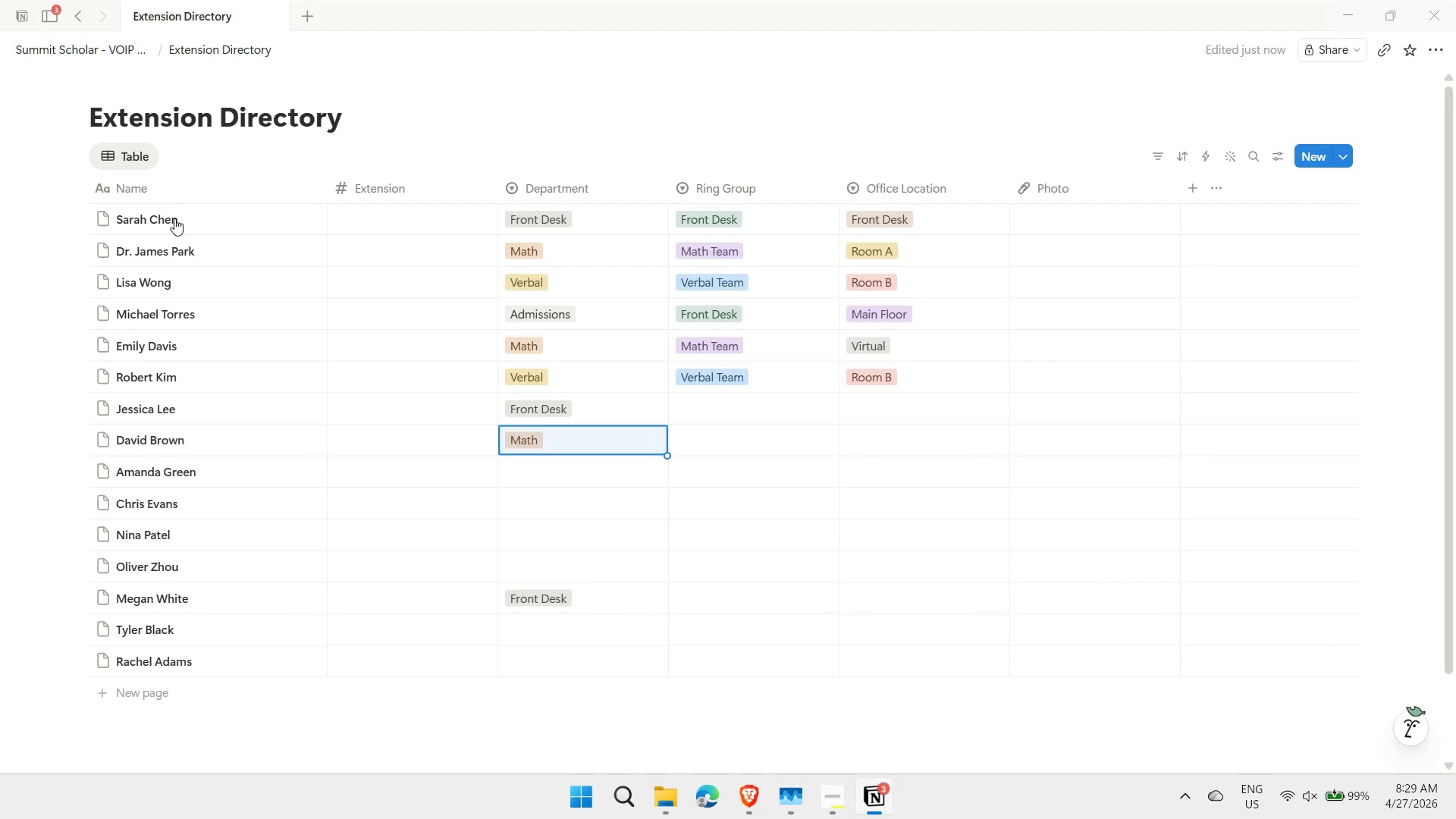 
key(Control+C)
 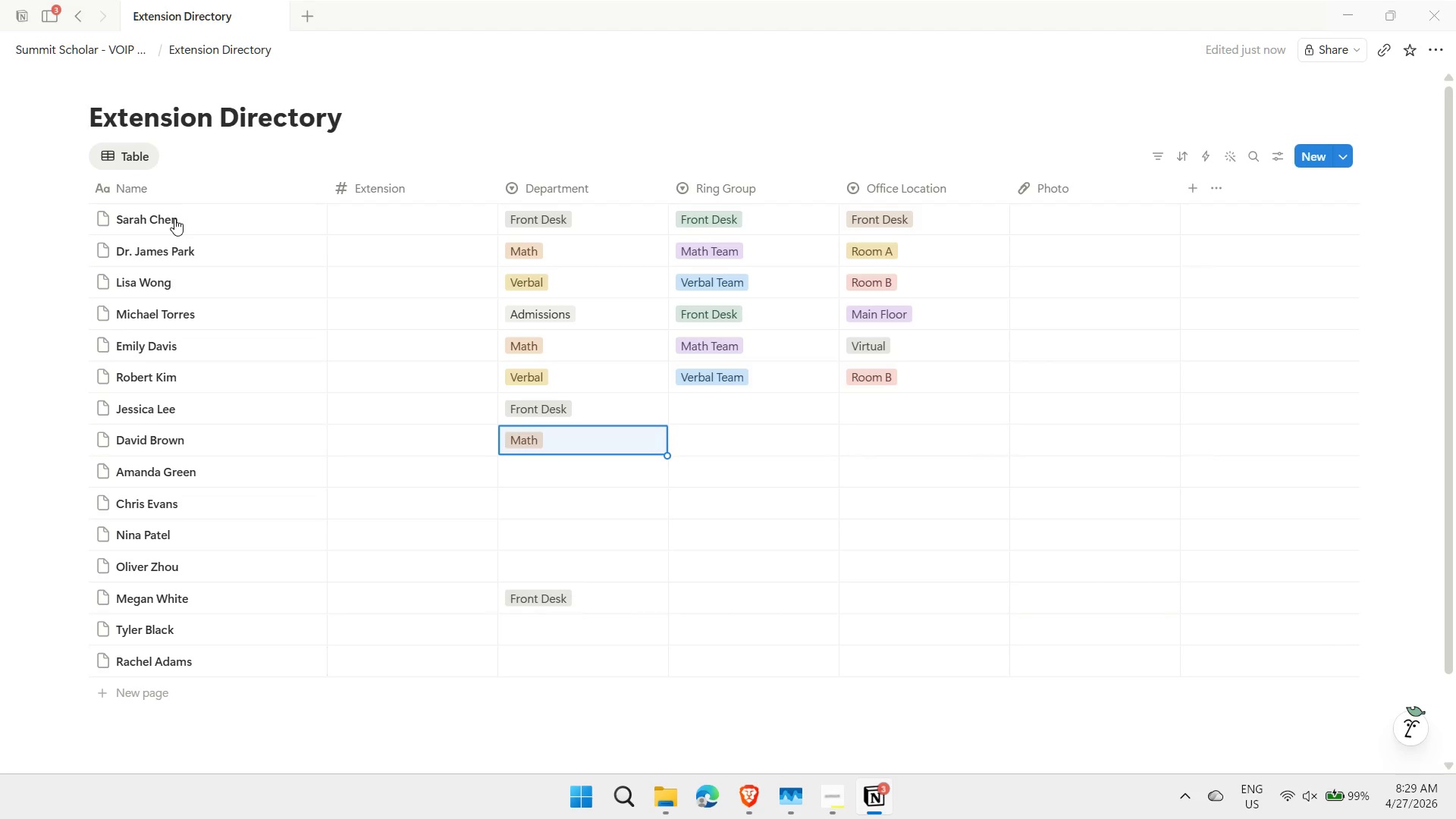 
key(ArrowDown)
 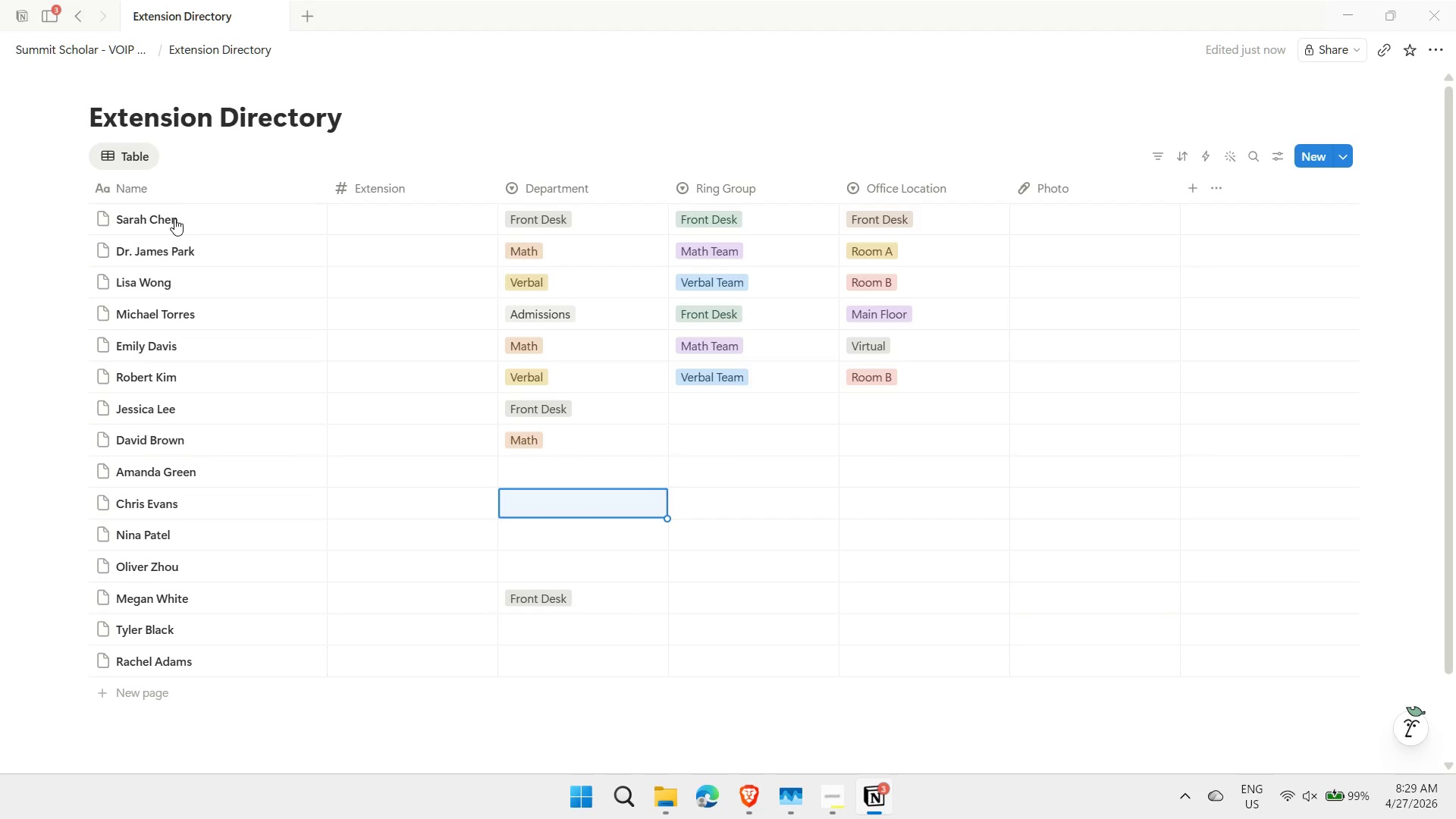 
key(ArrowDown)
 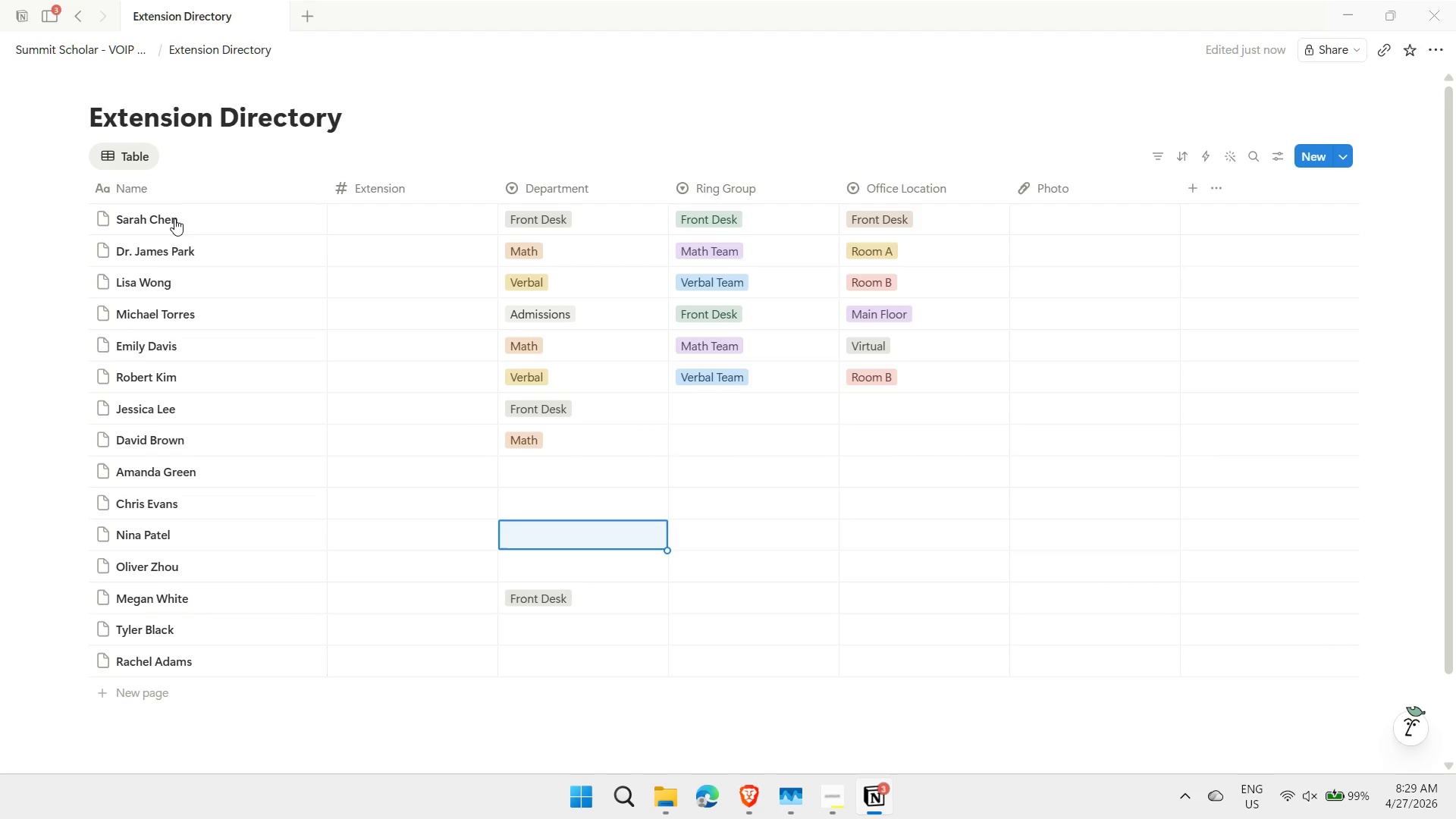 
key(Control+ControlLeft)
 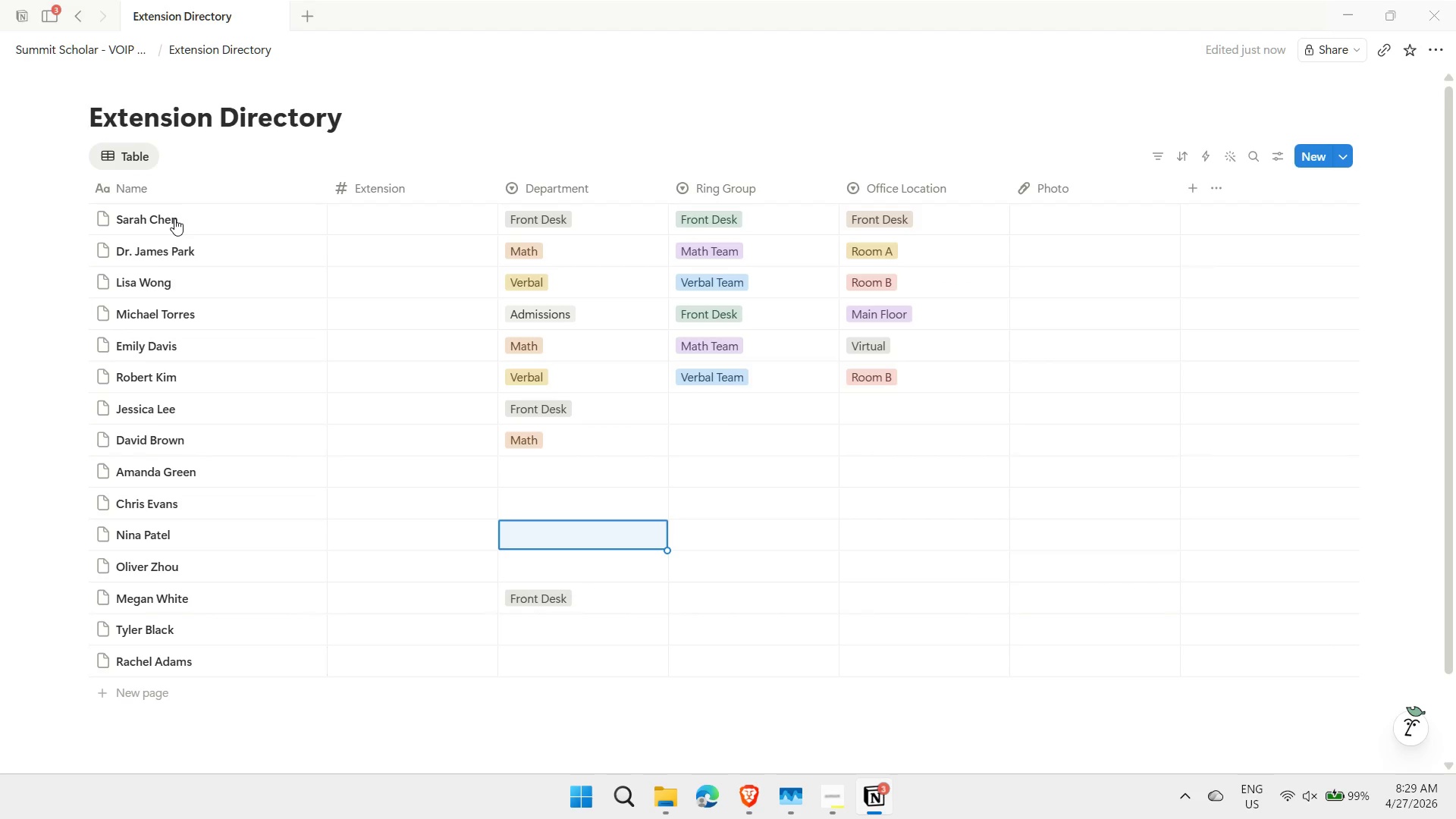 
key(Control+V)
 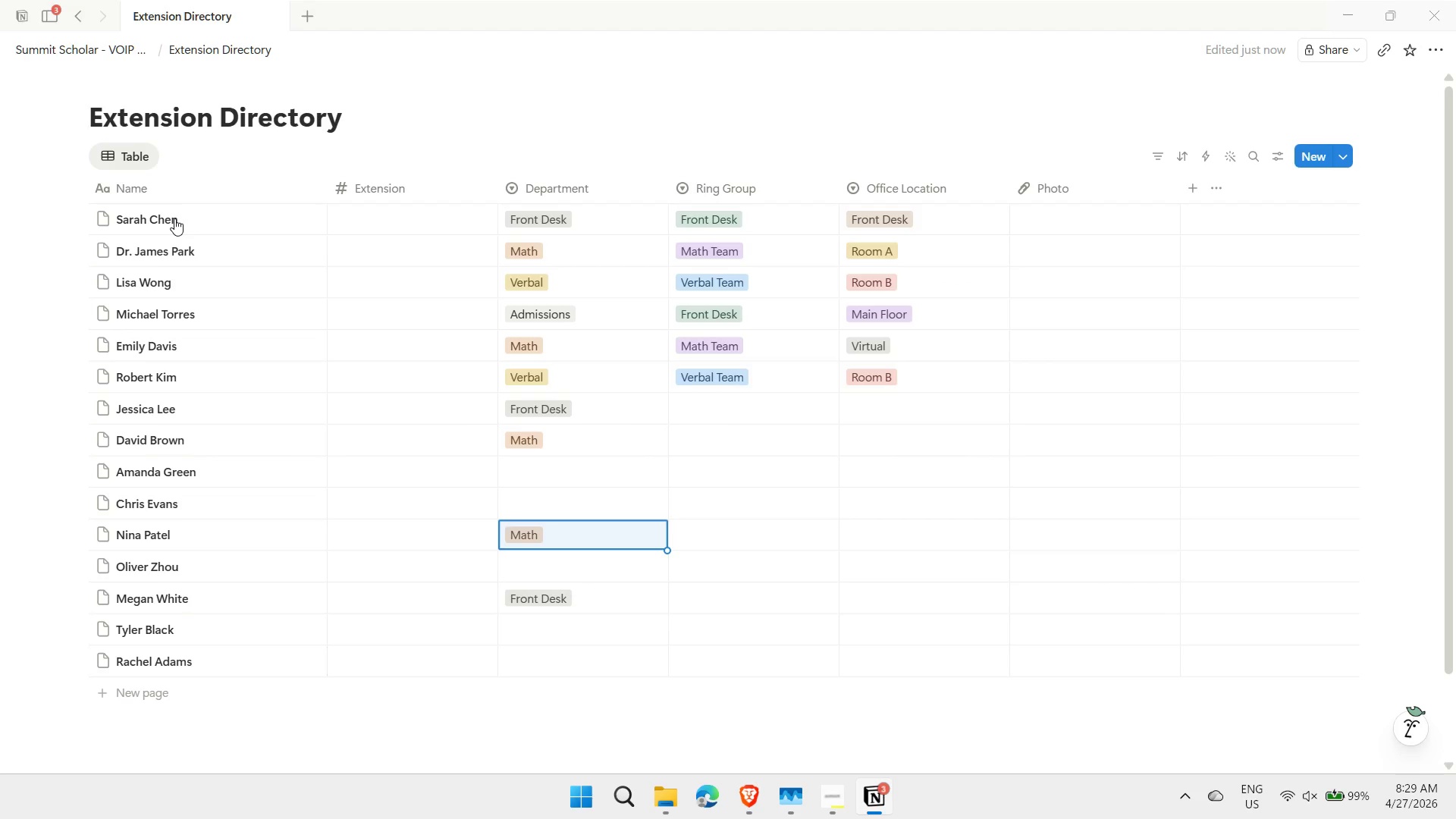 
key(ArrowDown)
 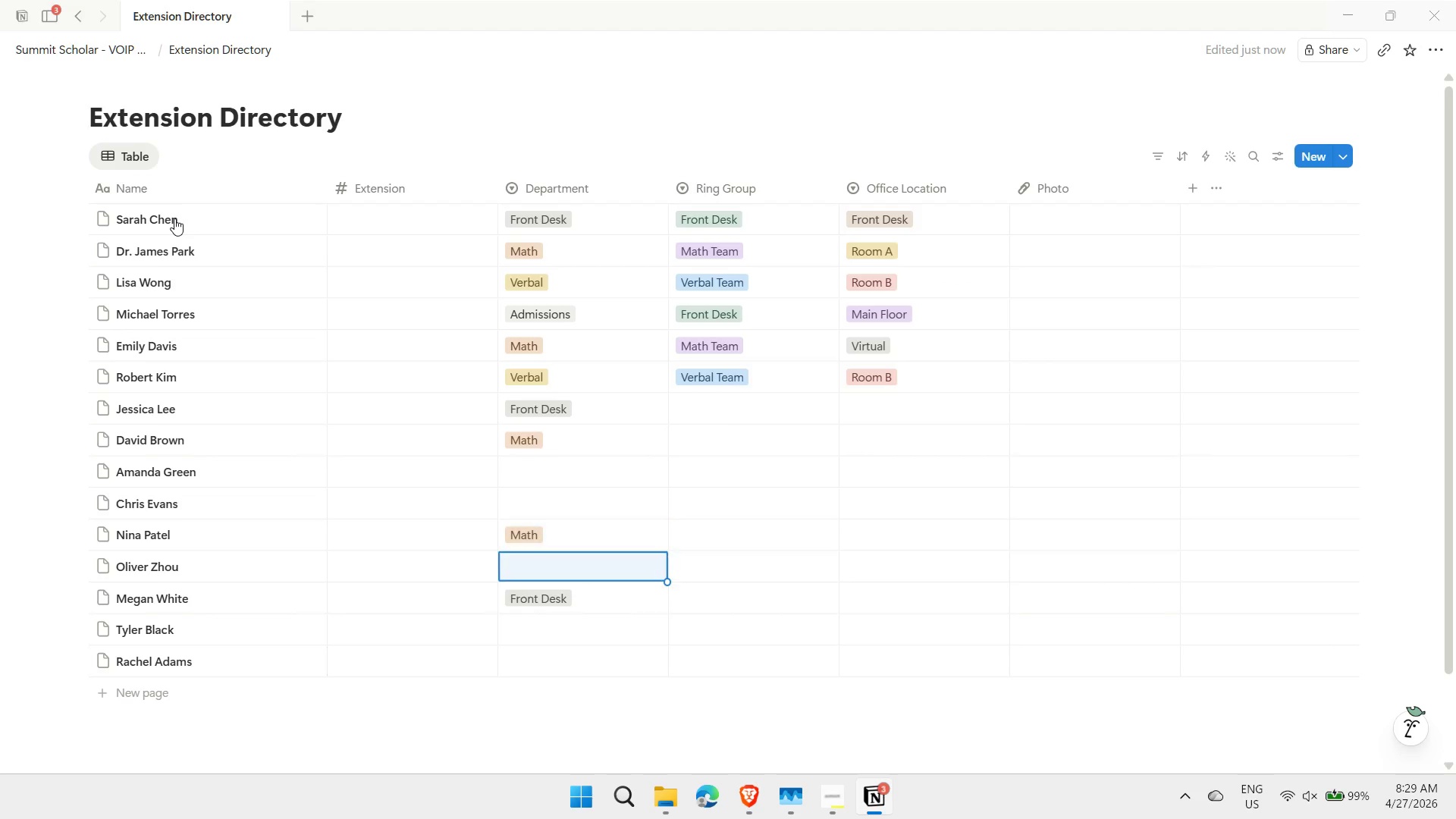 
key(ArrowDown)
 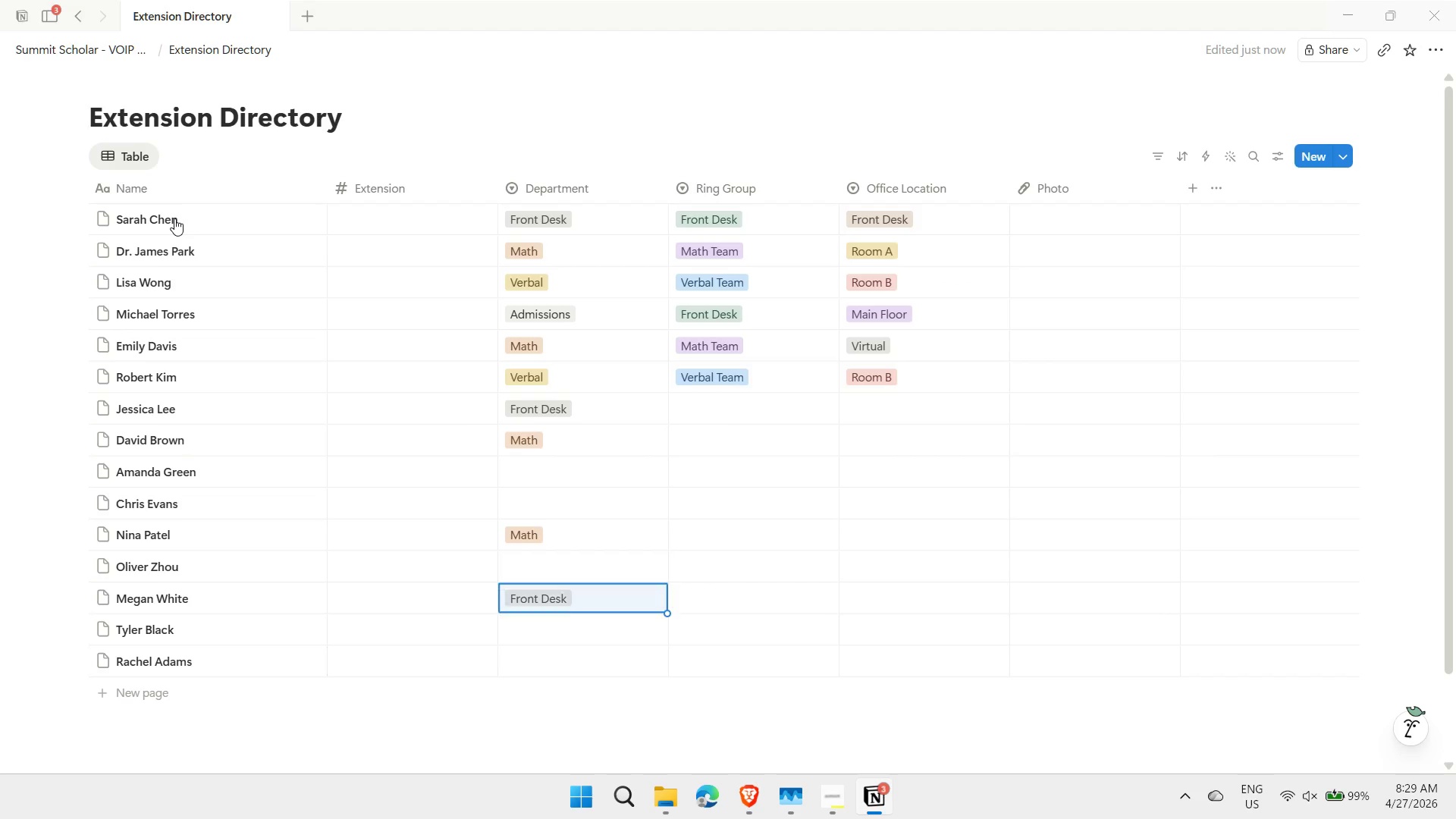 
key(ArrowDown)
 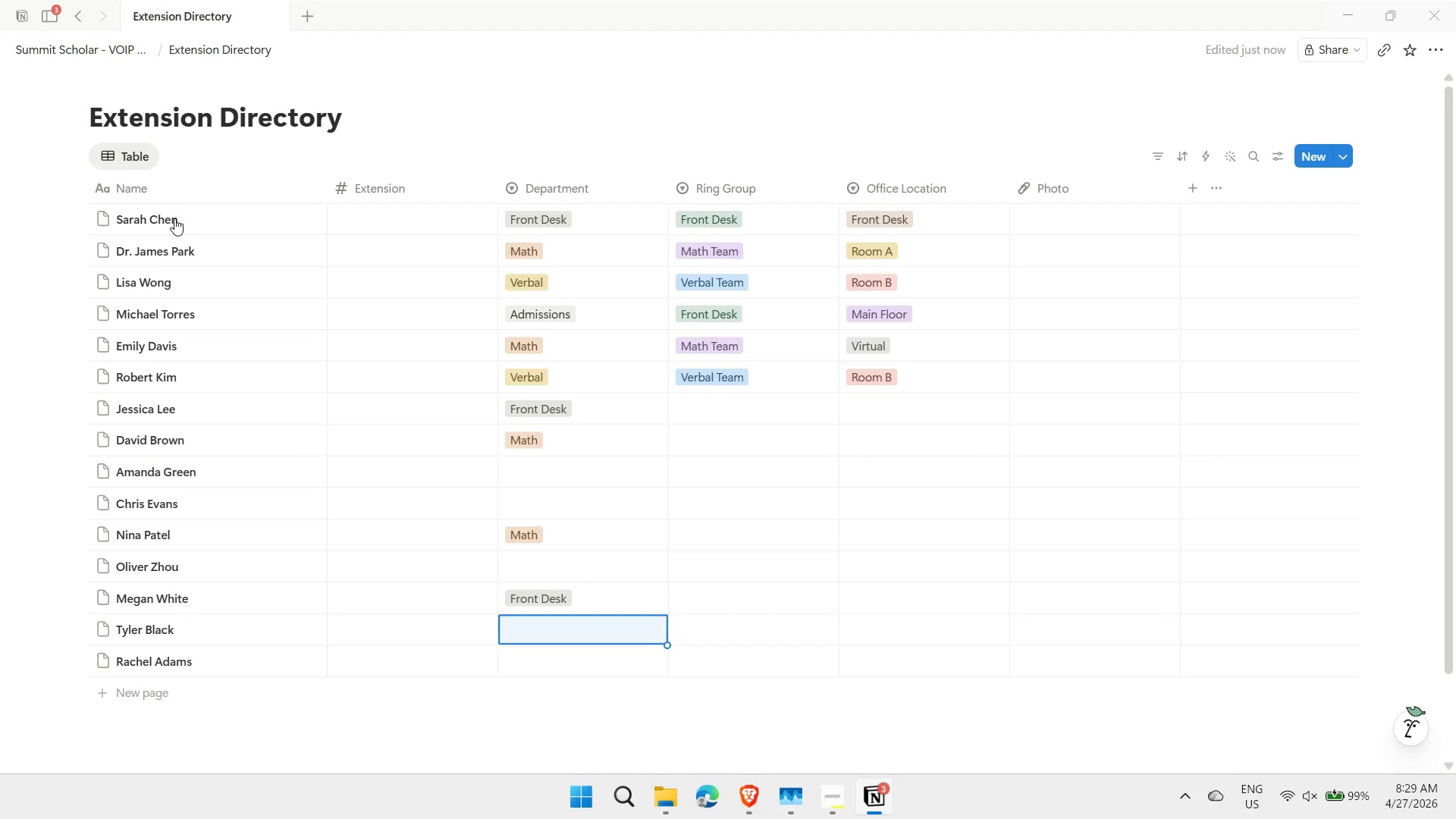 
key(Control+ControlLeft)
 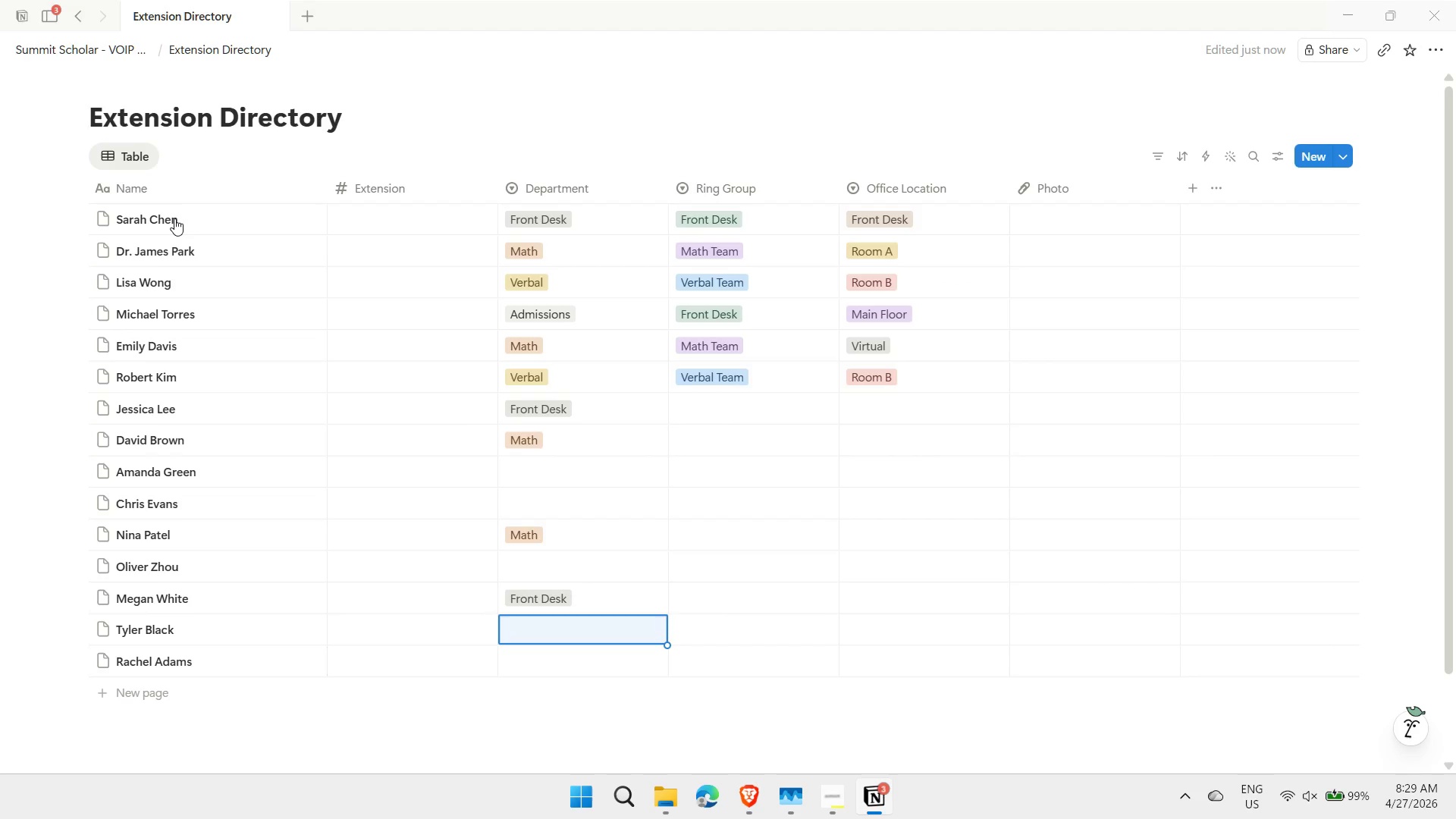 
key(Control+V)
 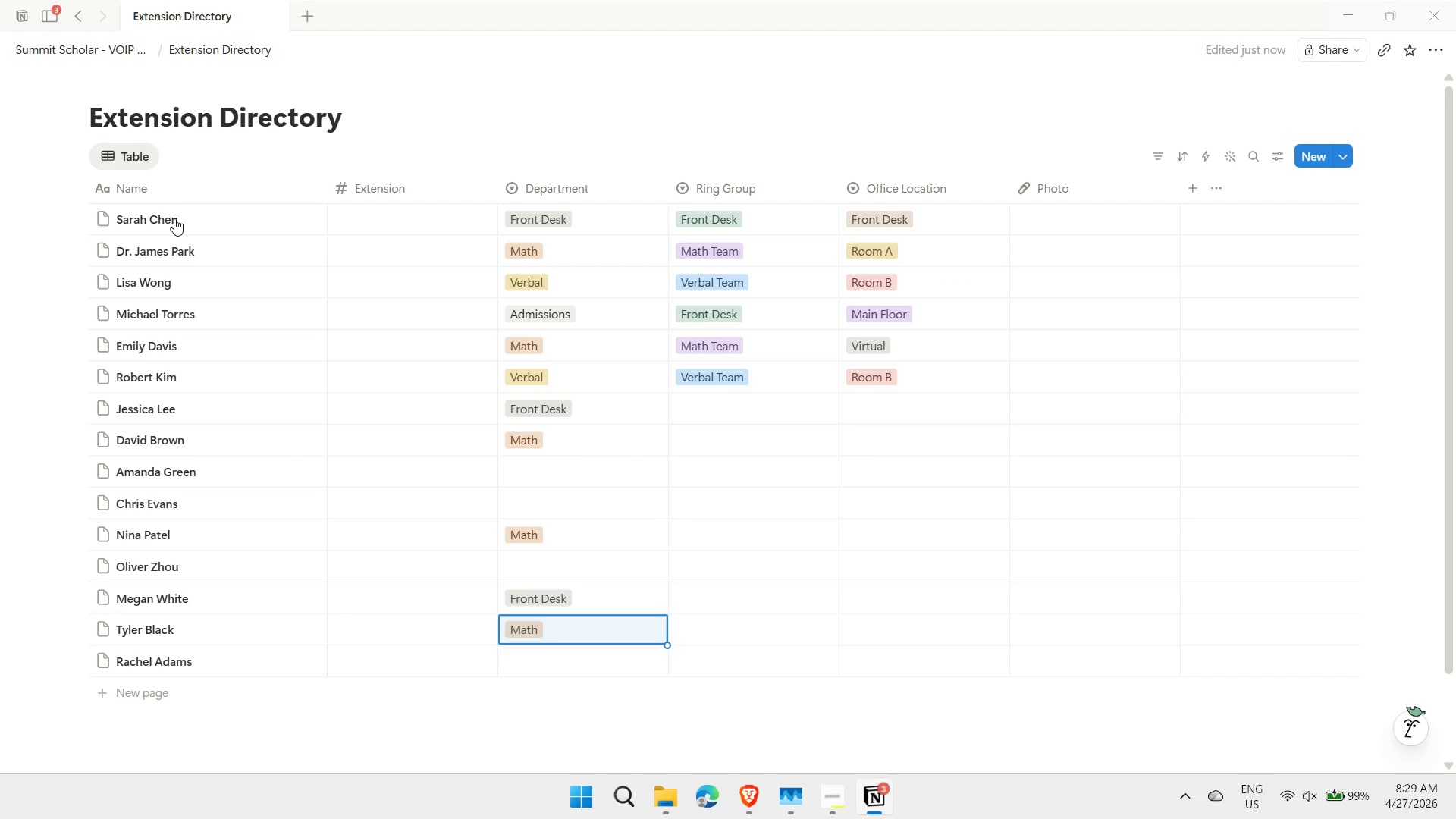 
key(ArrowUp)
 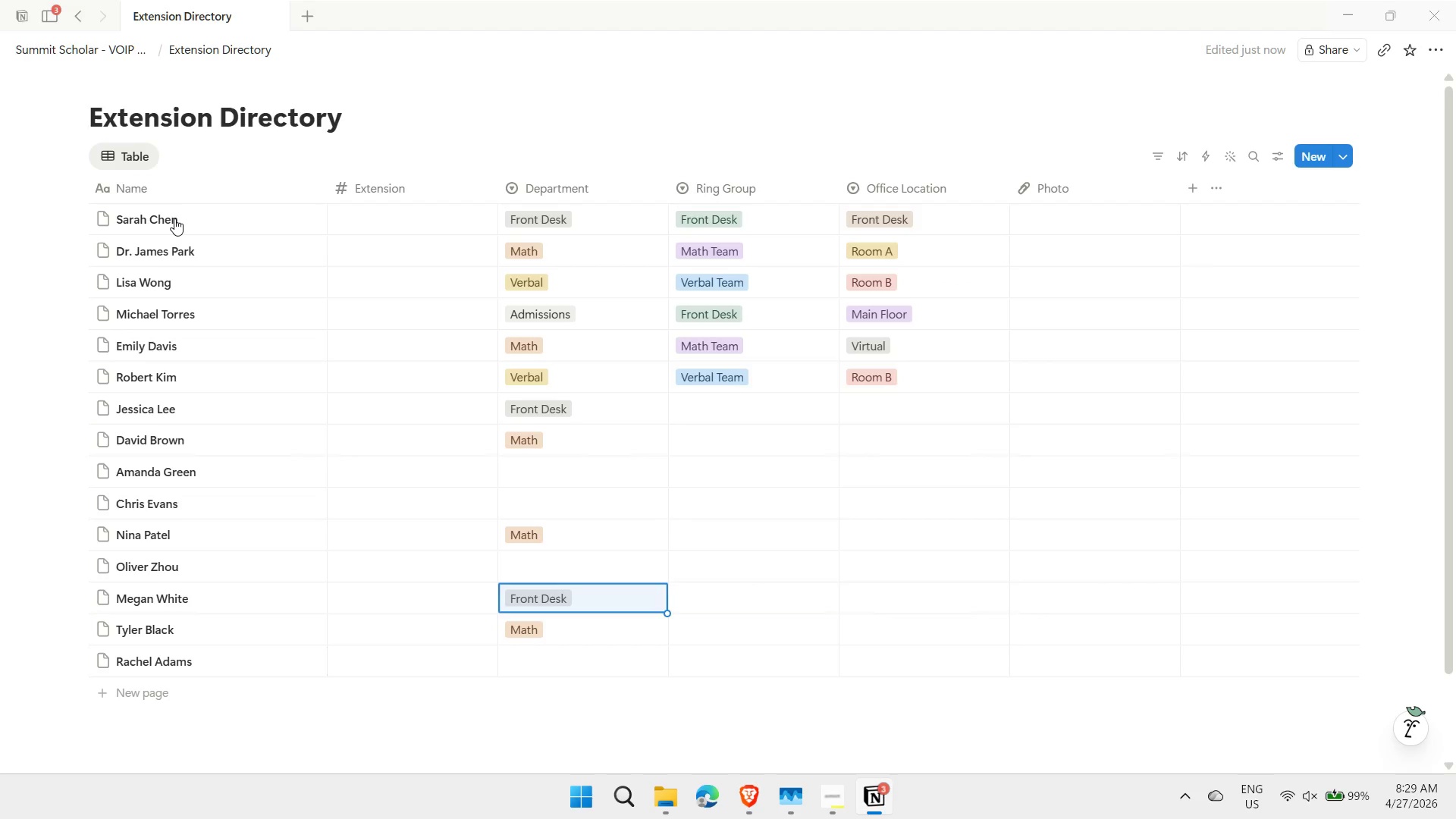 
key(ArrowUp)
 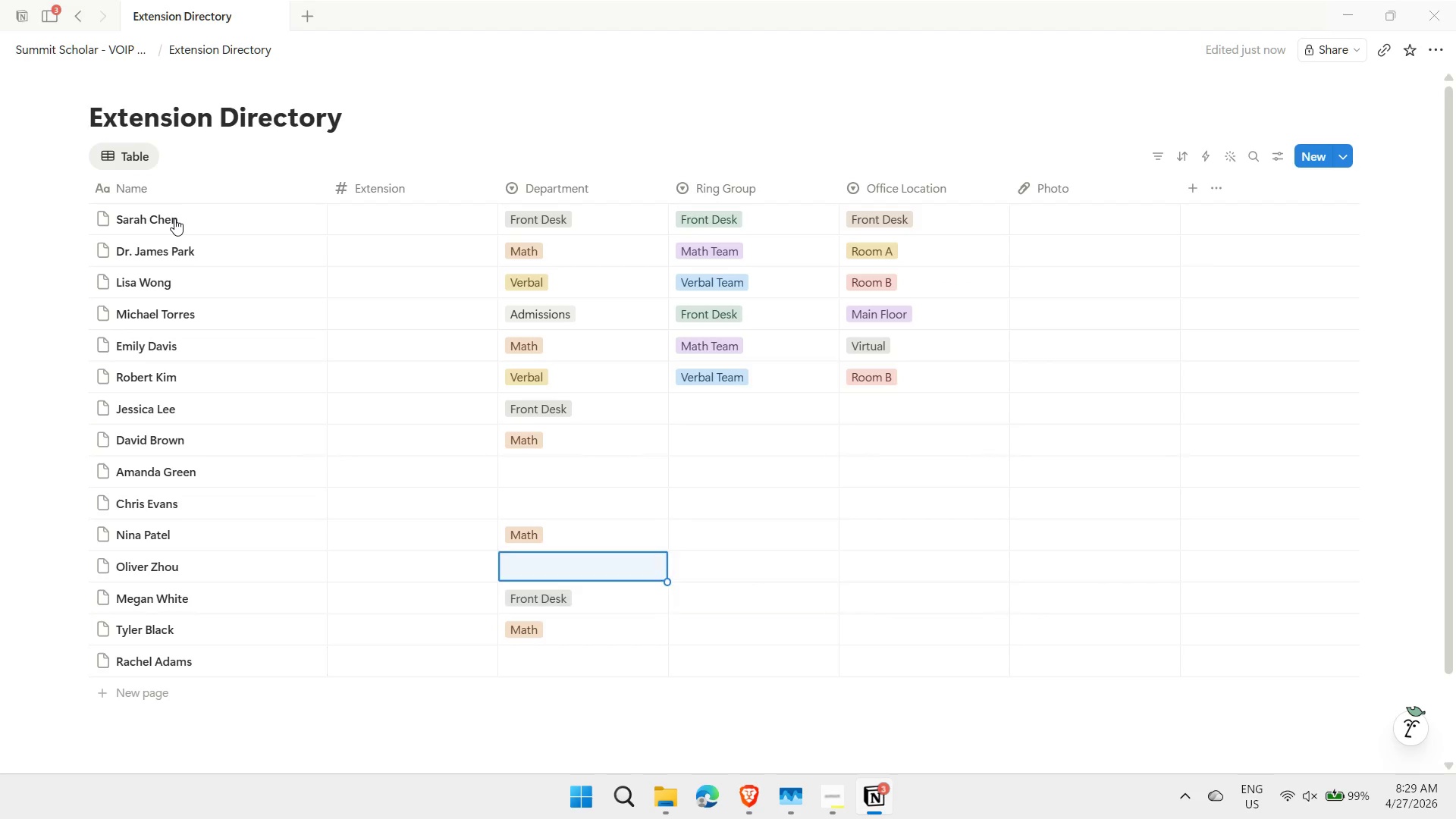 
key(ArrowUp)
 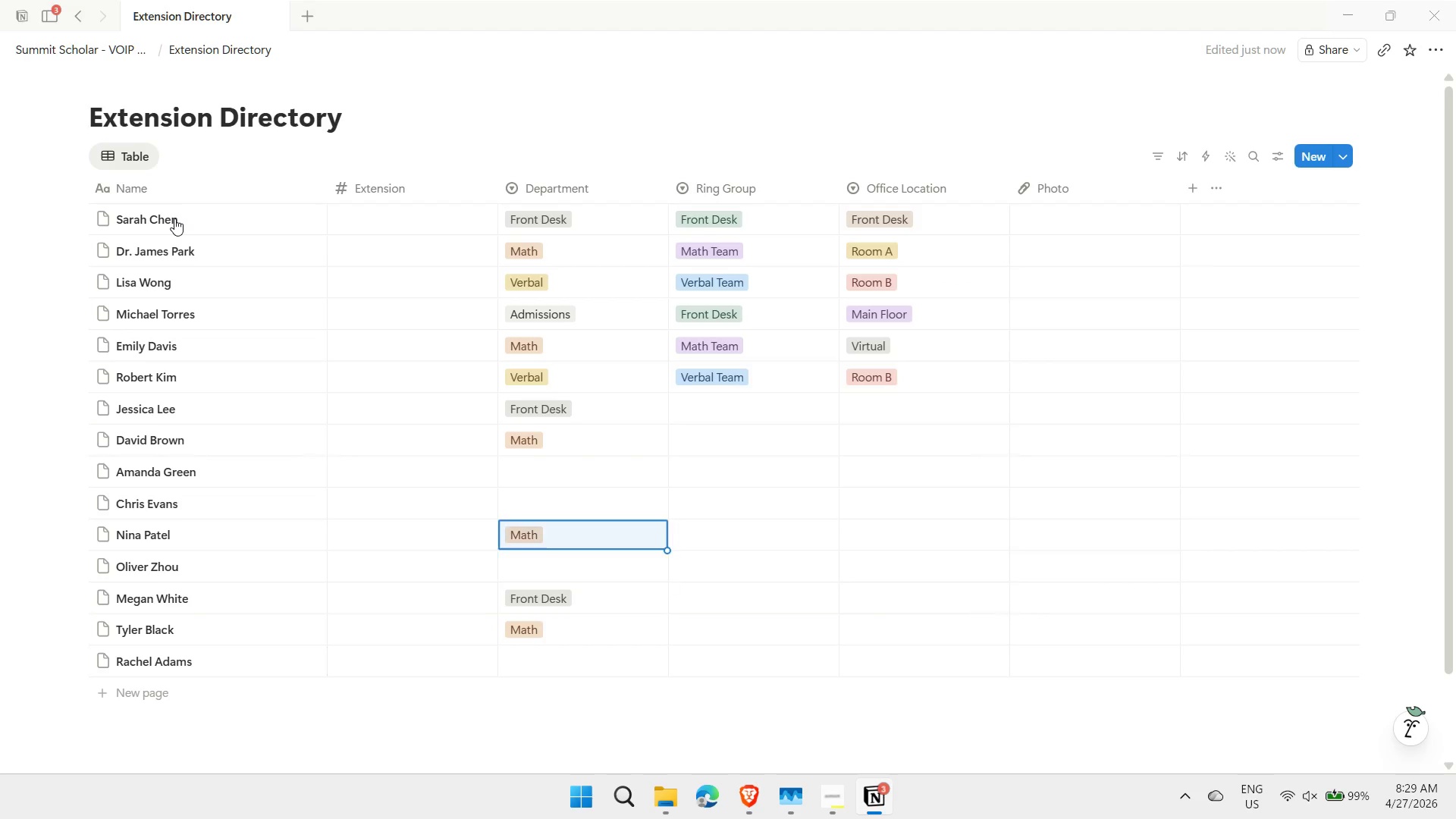 
key(ArrowUp)
 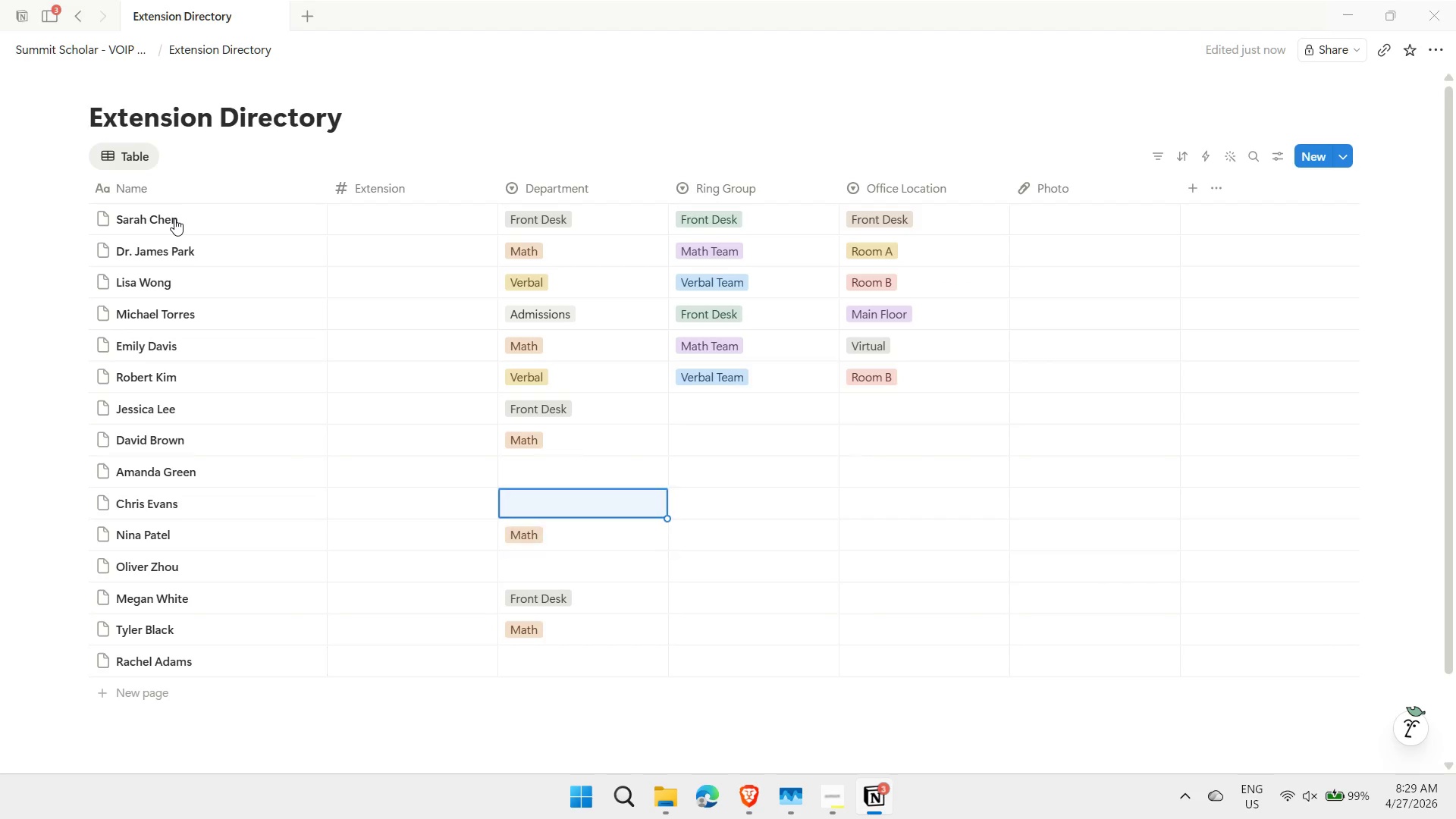 
key(ArrowUp)
 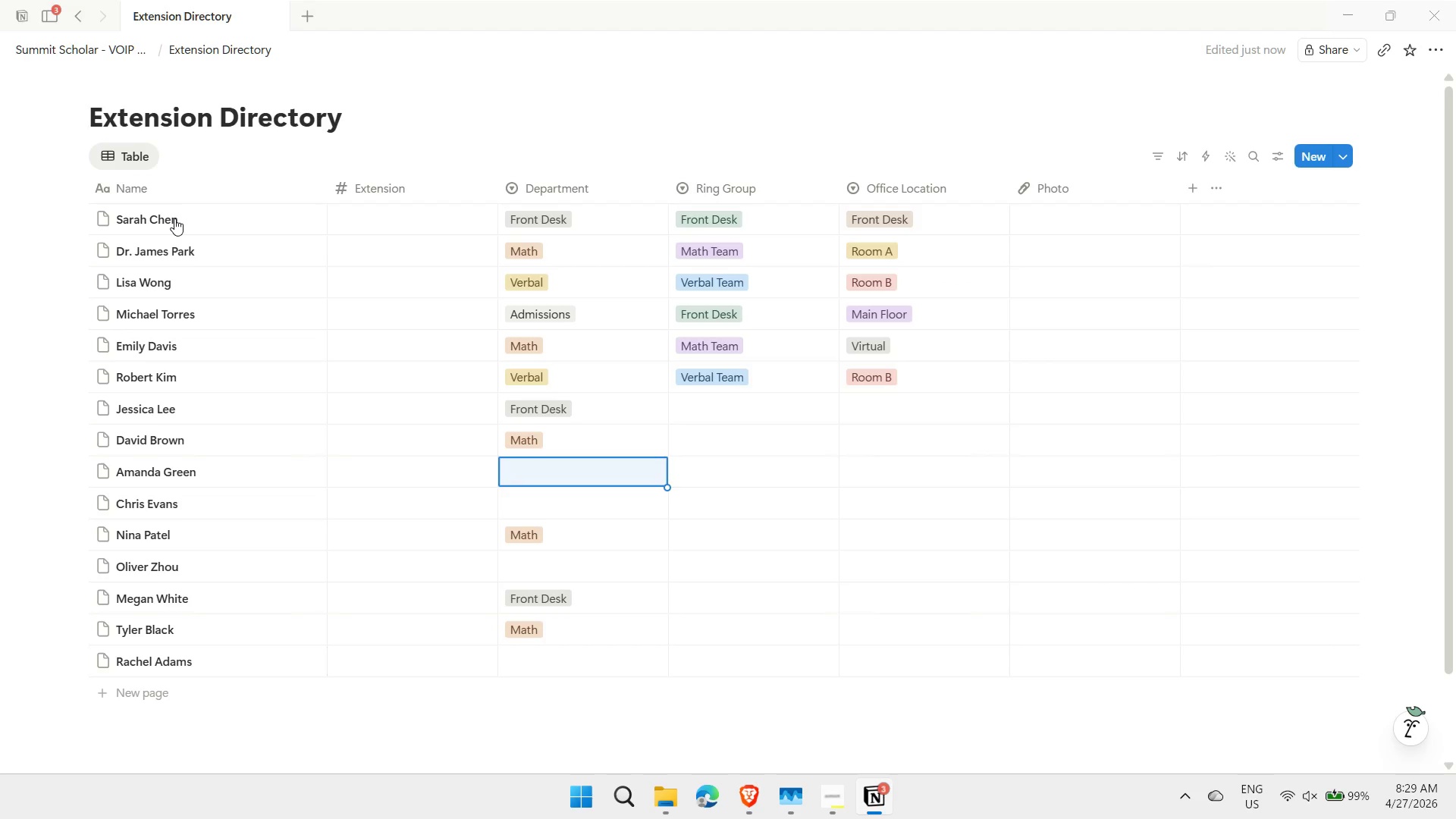 
type(Ver)
 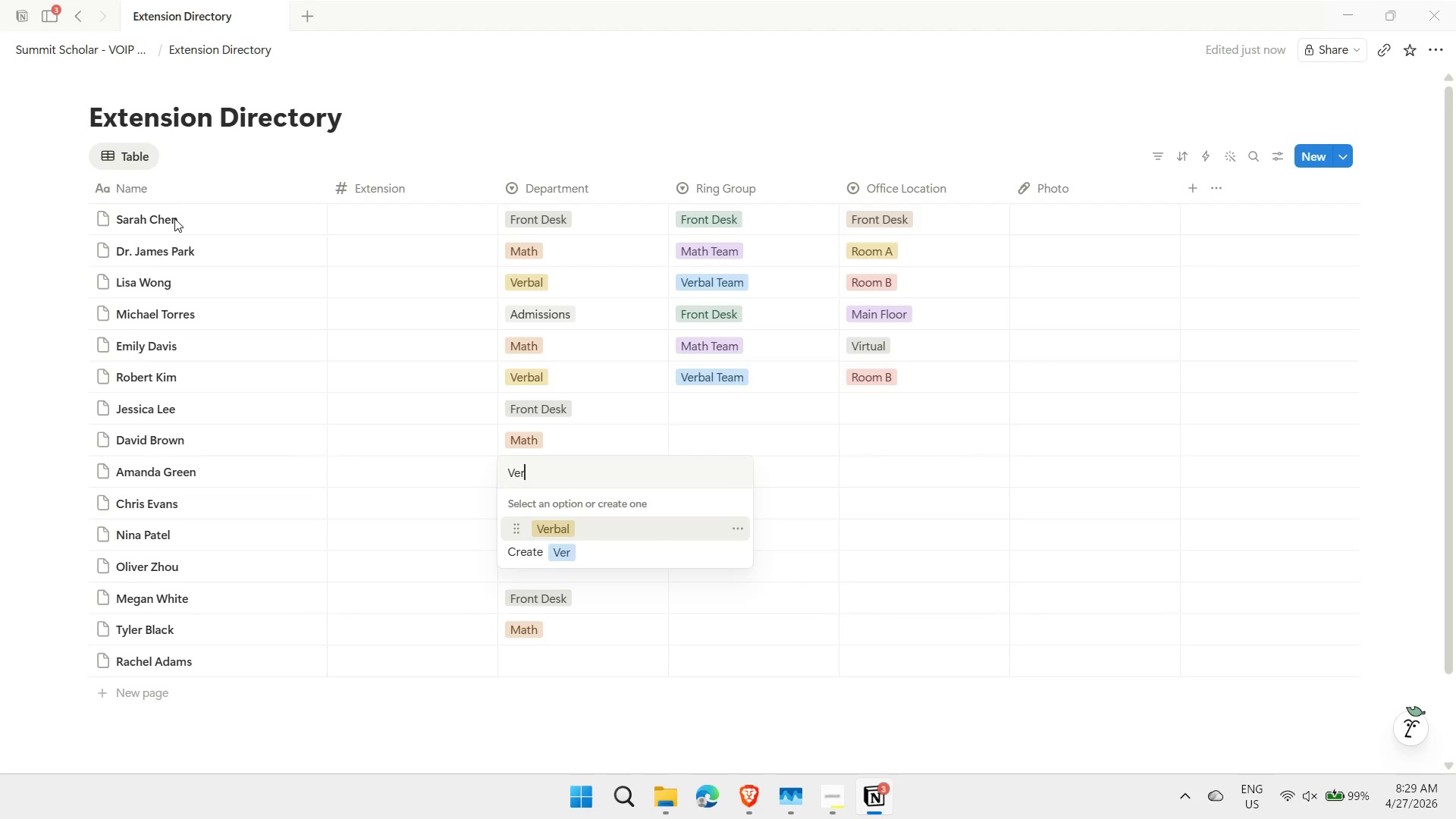 
key(Enter)
 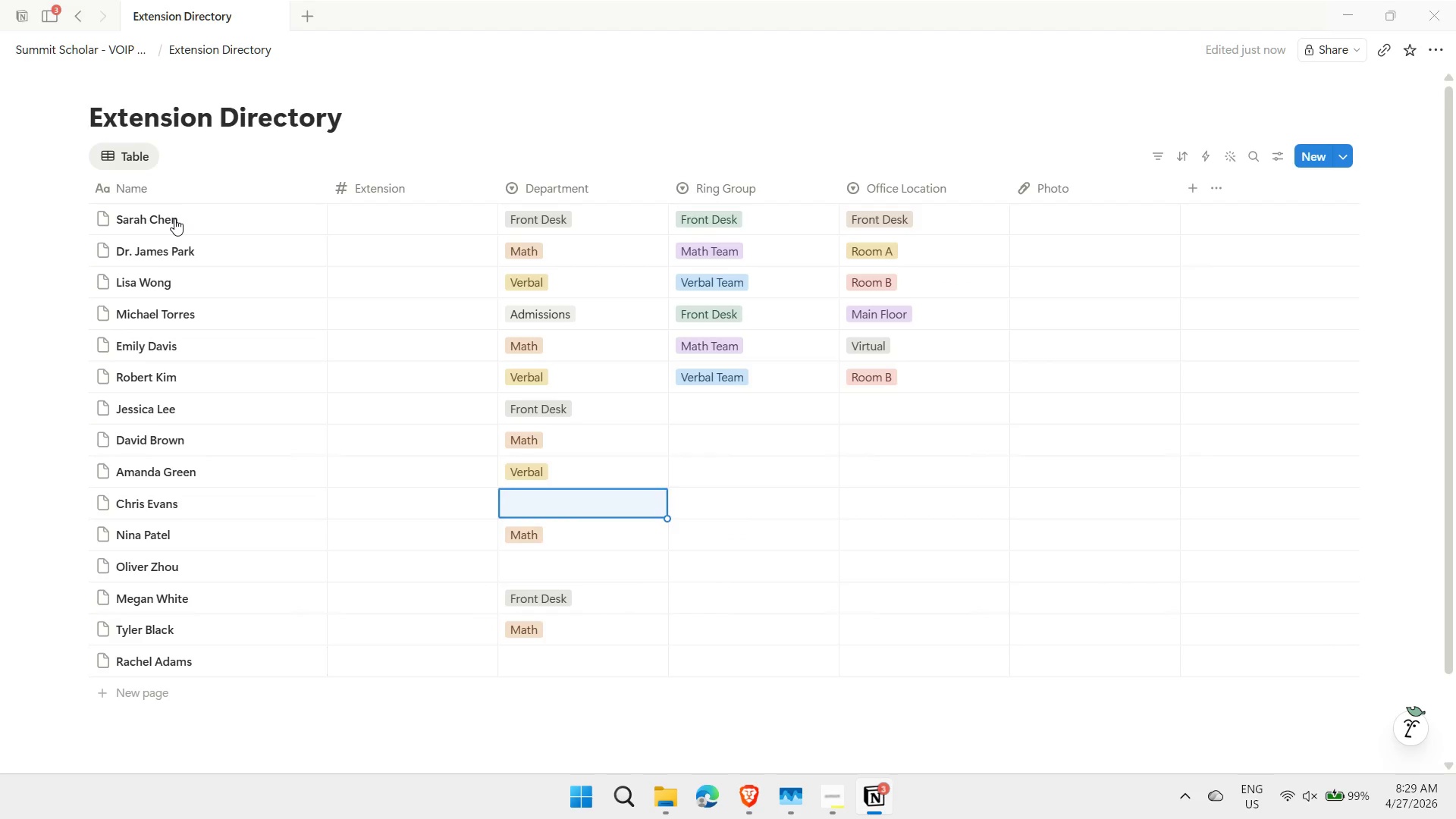 
key(ArrowUp)
 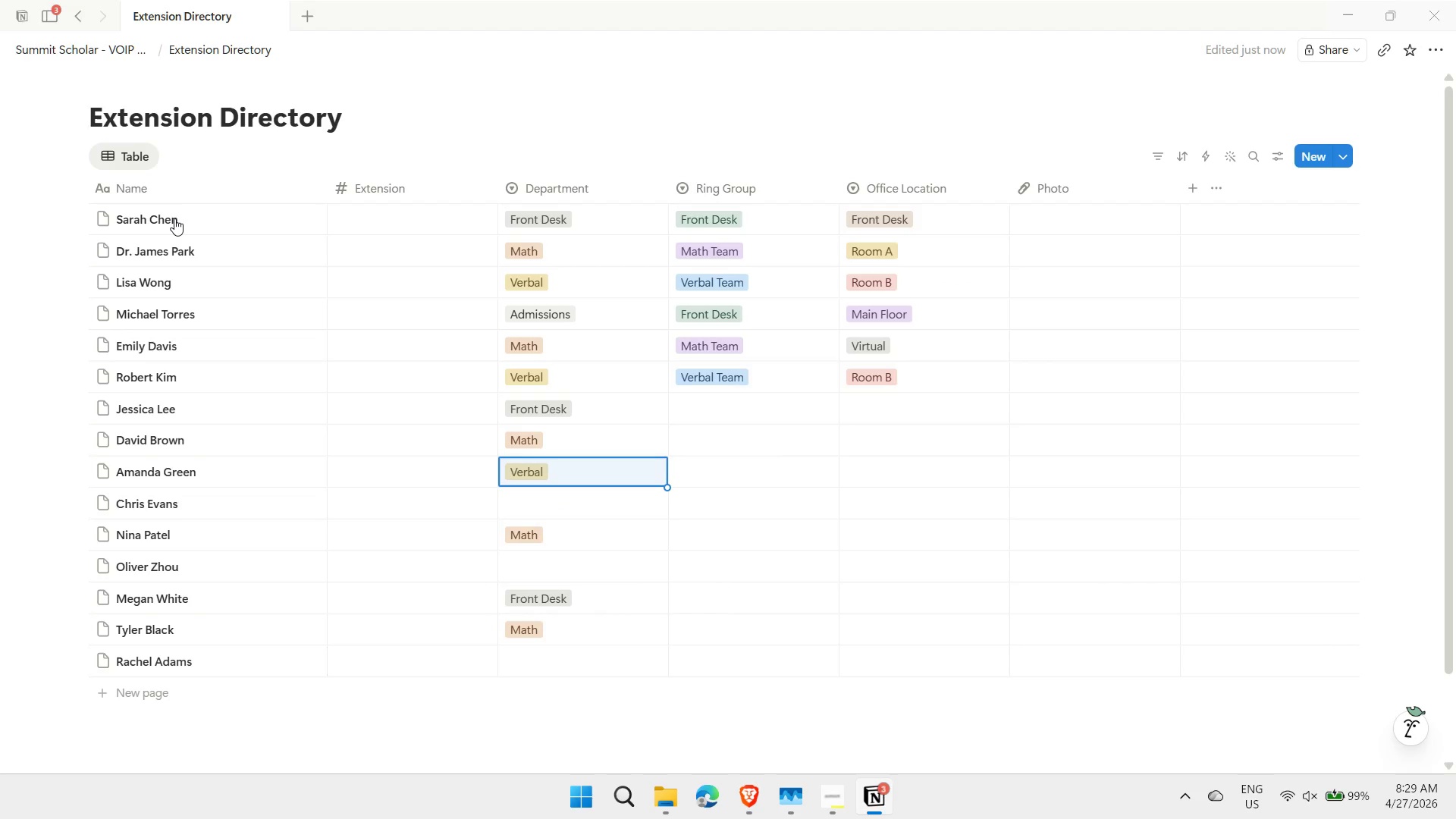 
key(Control+ControlLeft)
 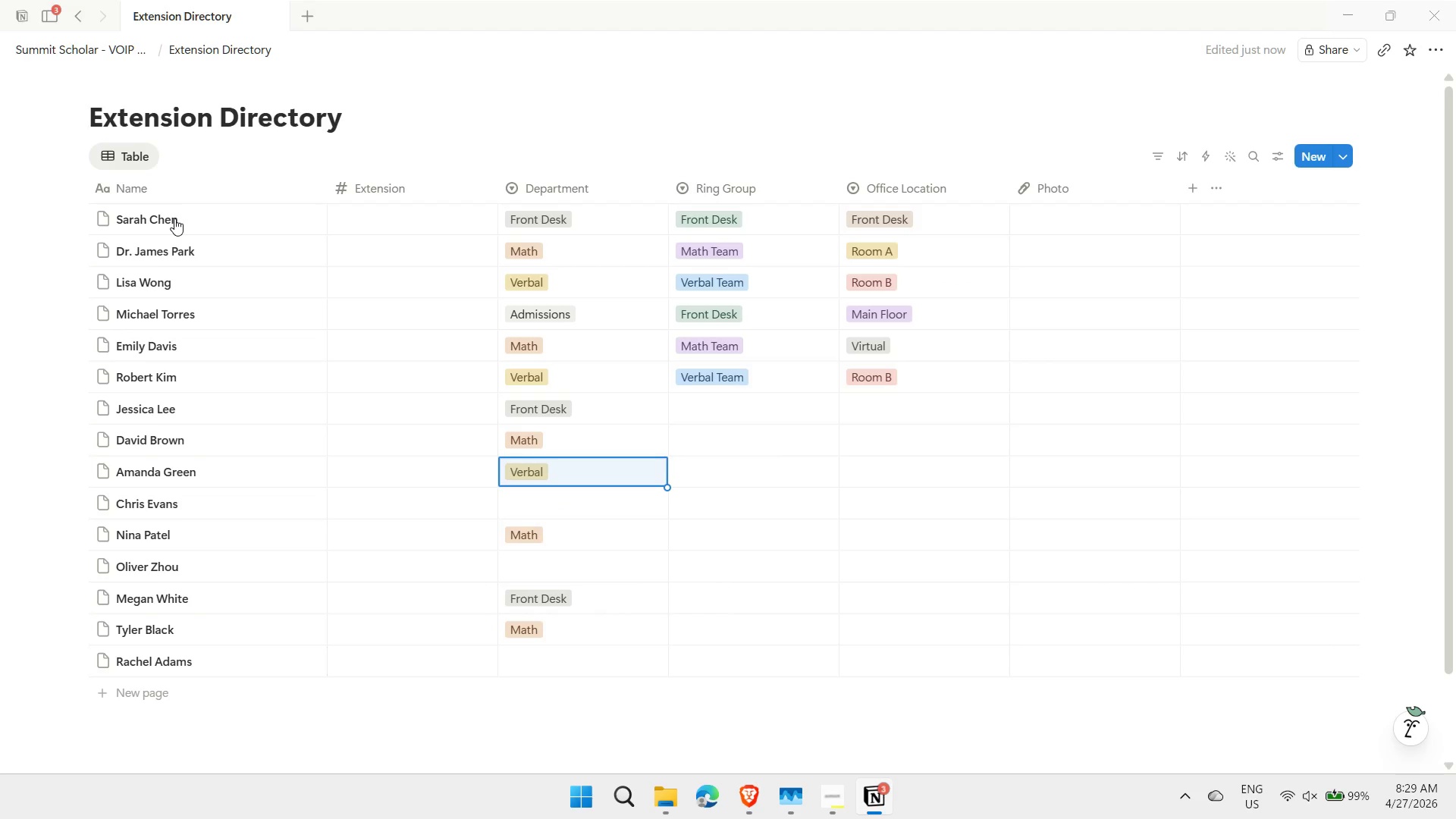 
key(Control+C)
 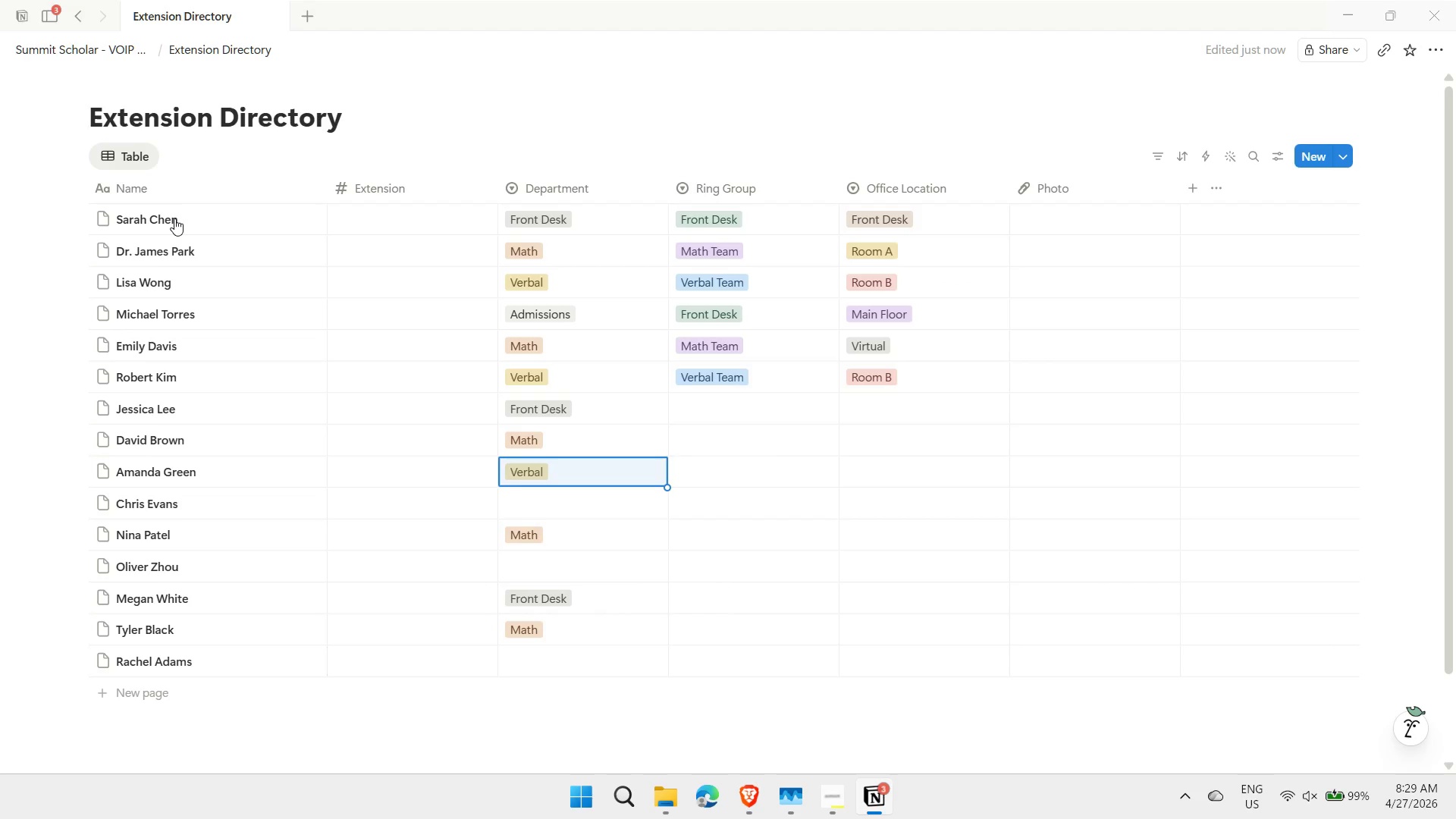 
key(ArrowDown)
 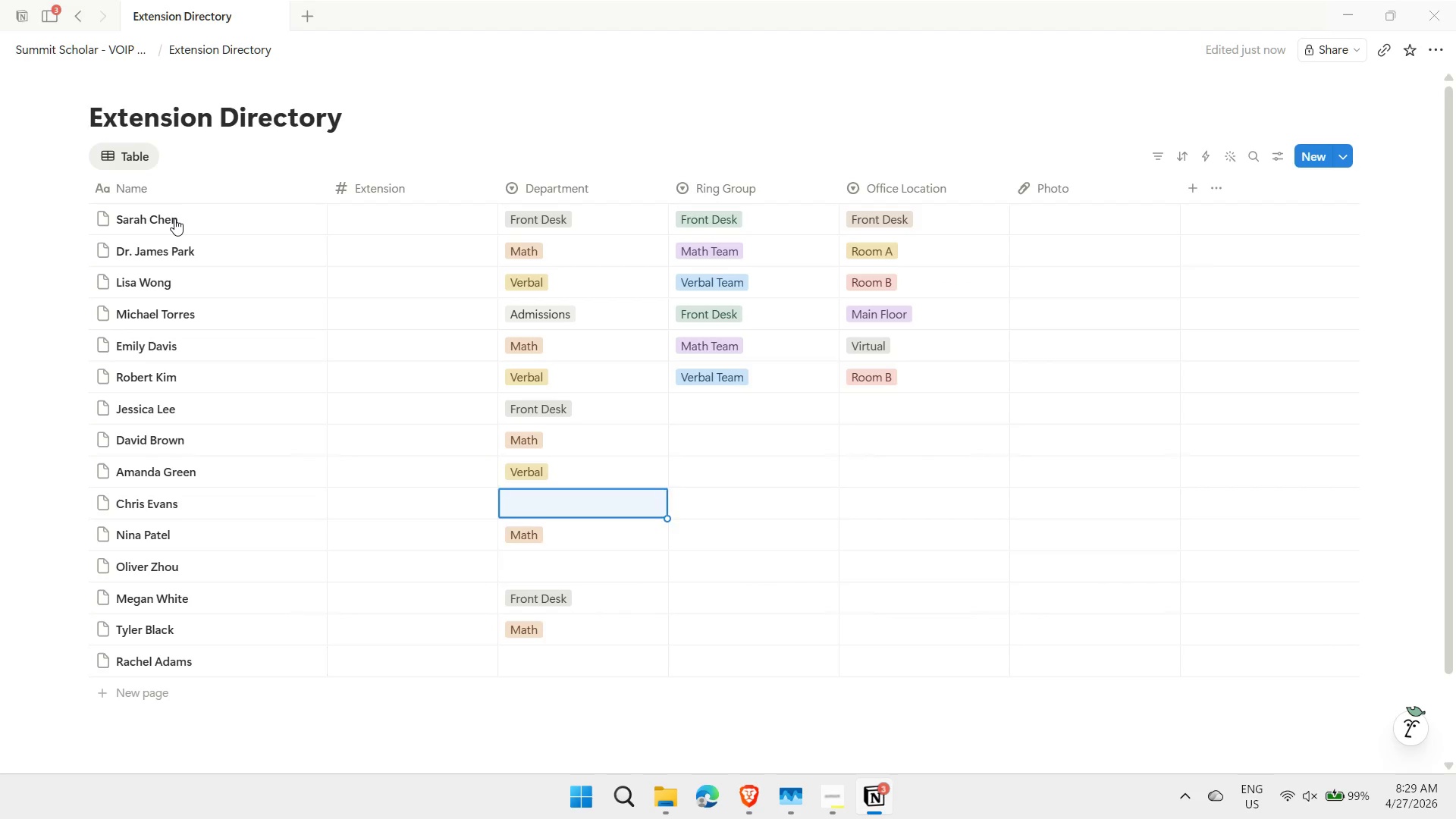 
key(ArrowDown)
 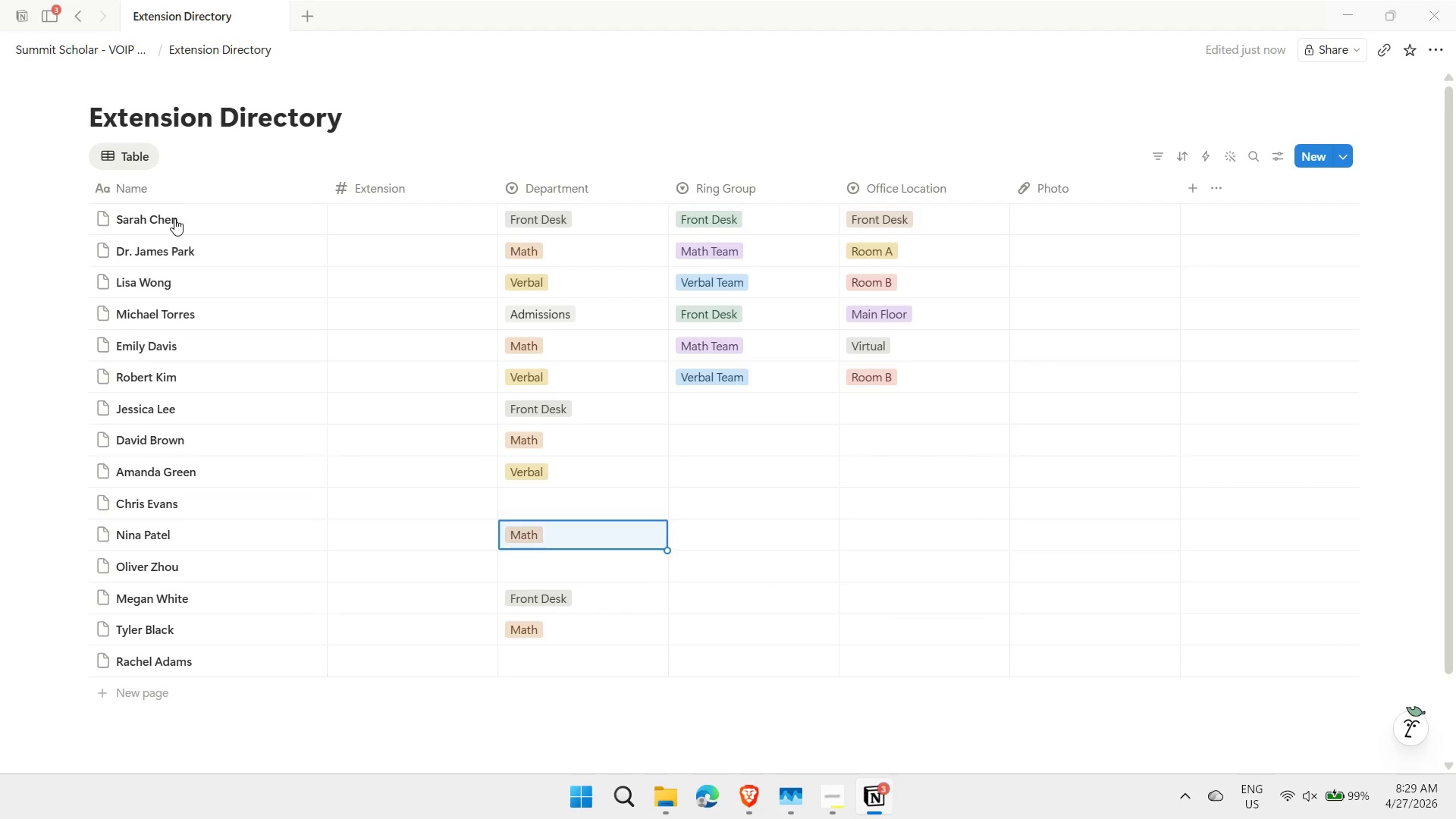 
key(ArrowDown)
 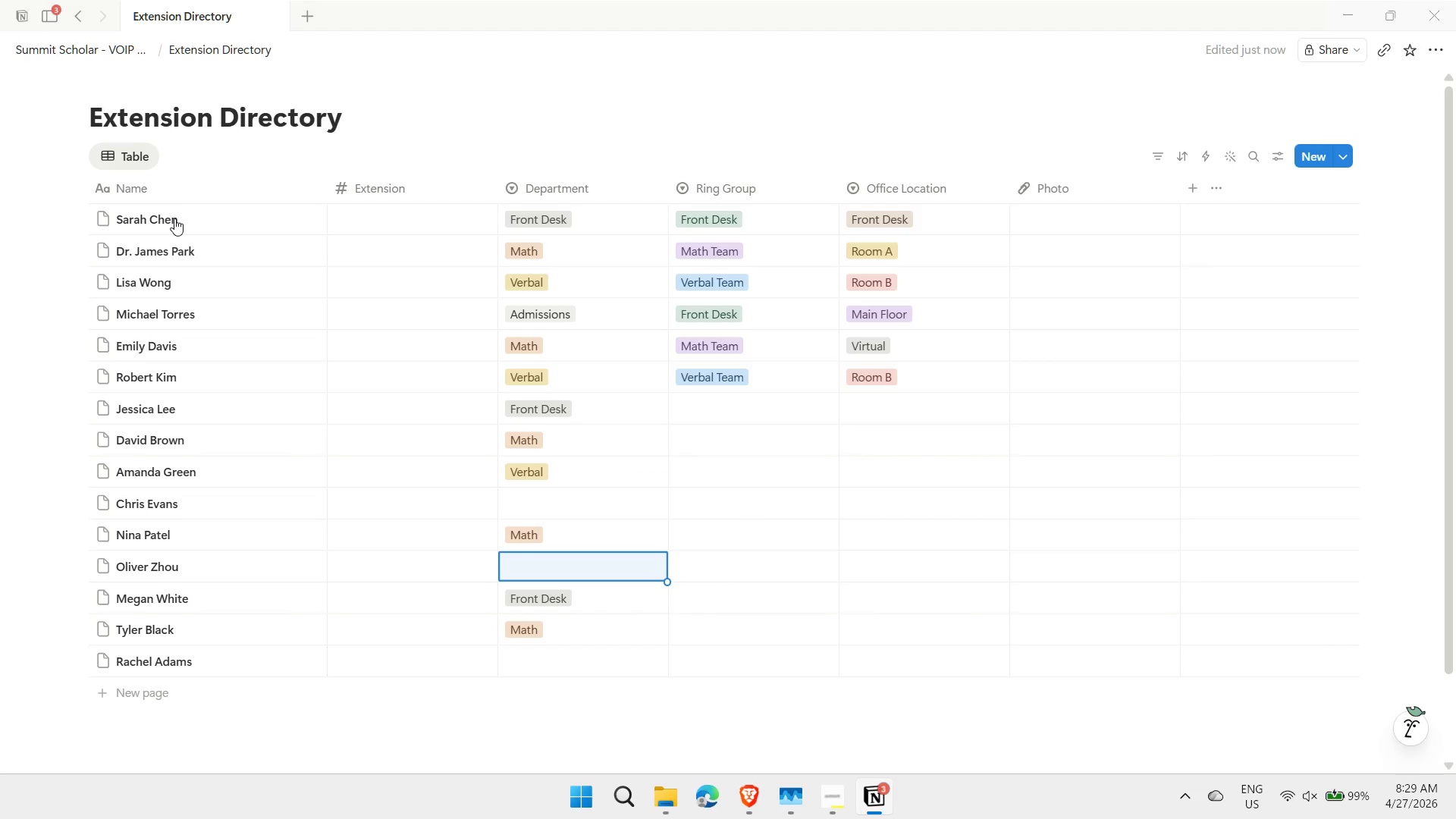 
key(Control+ControlLeft)
 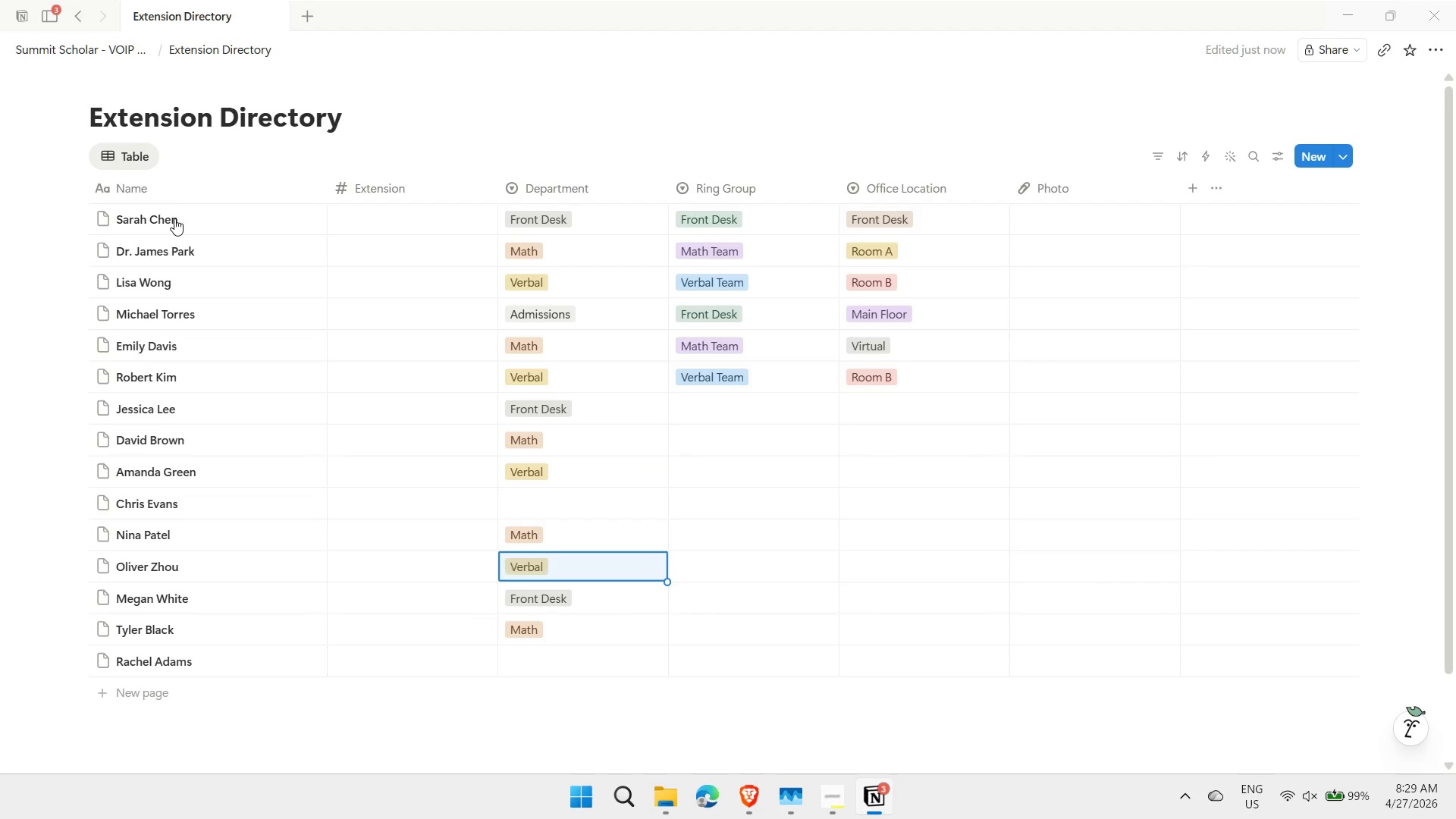 
key(Control+V)
 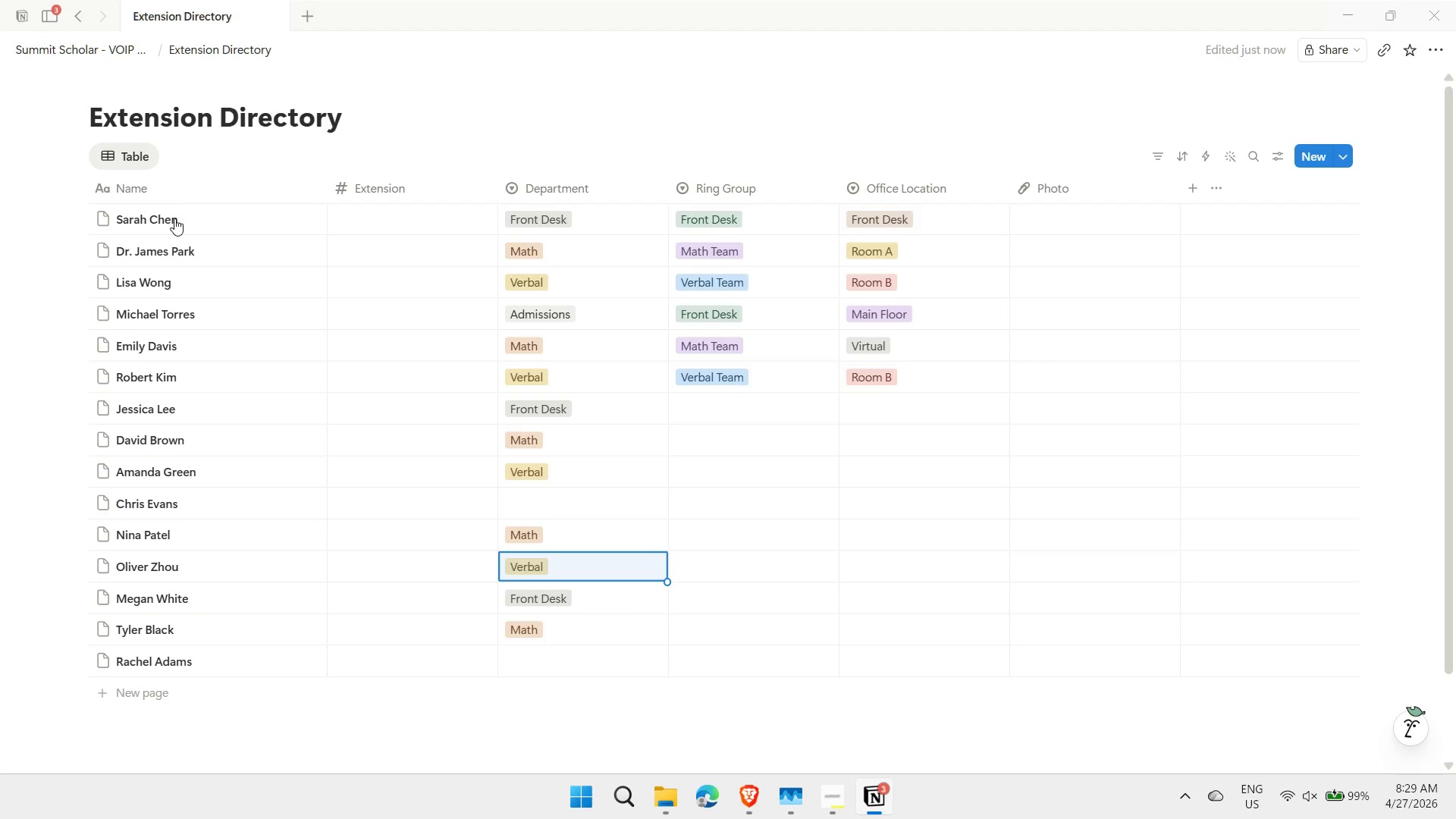 
key(ArrowUp)
 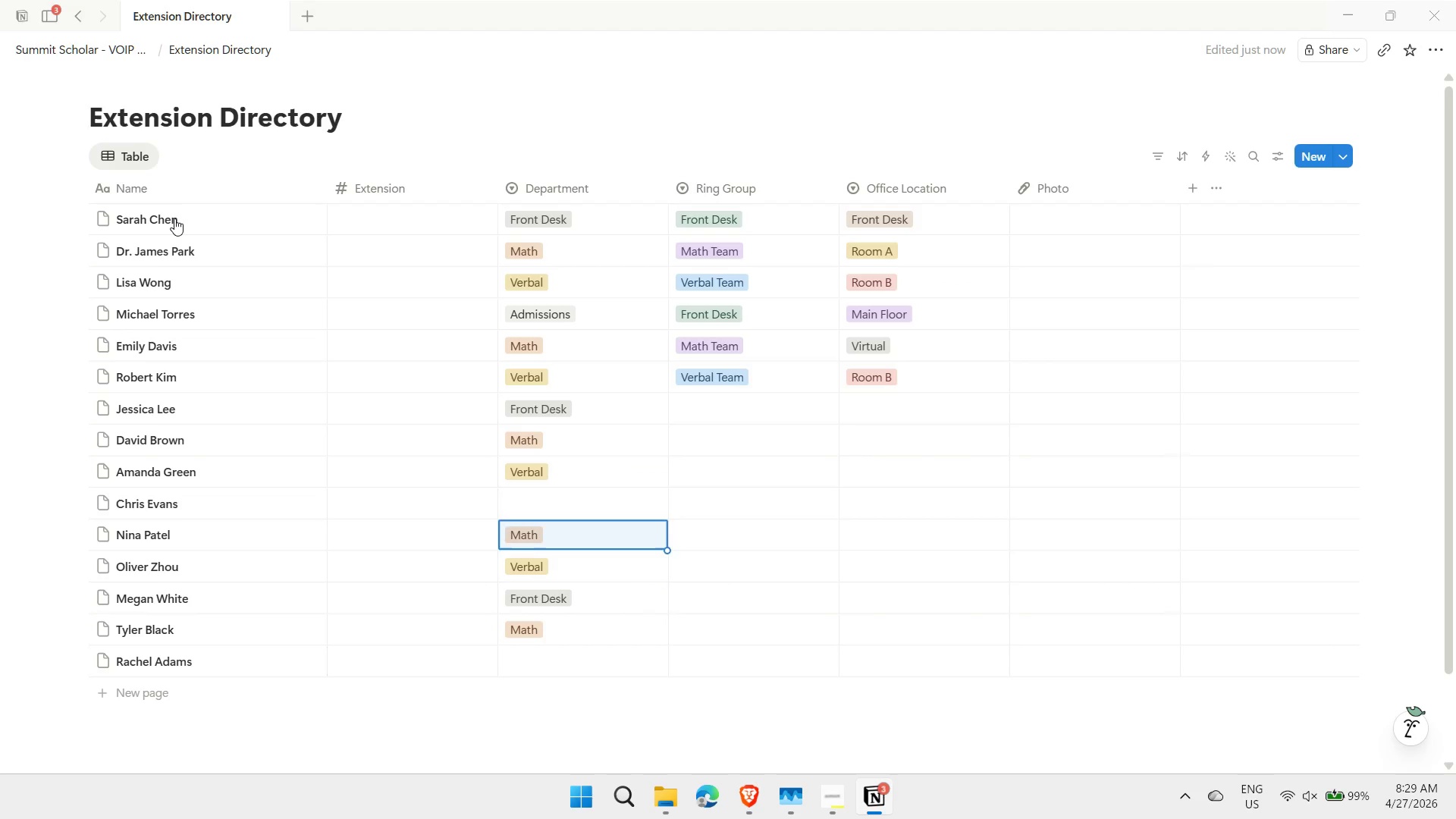 
key(ArrowUp)
 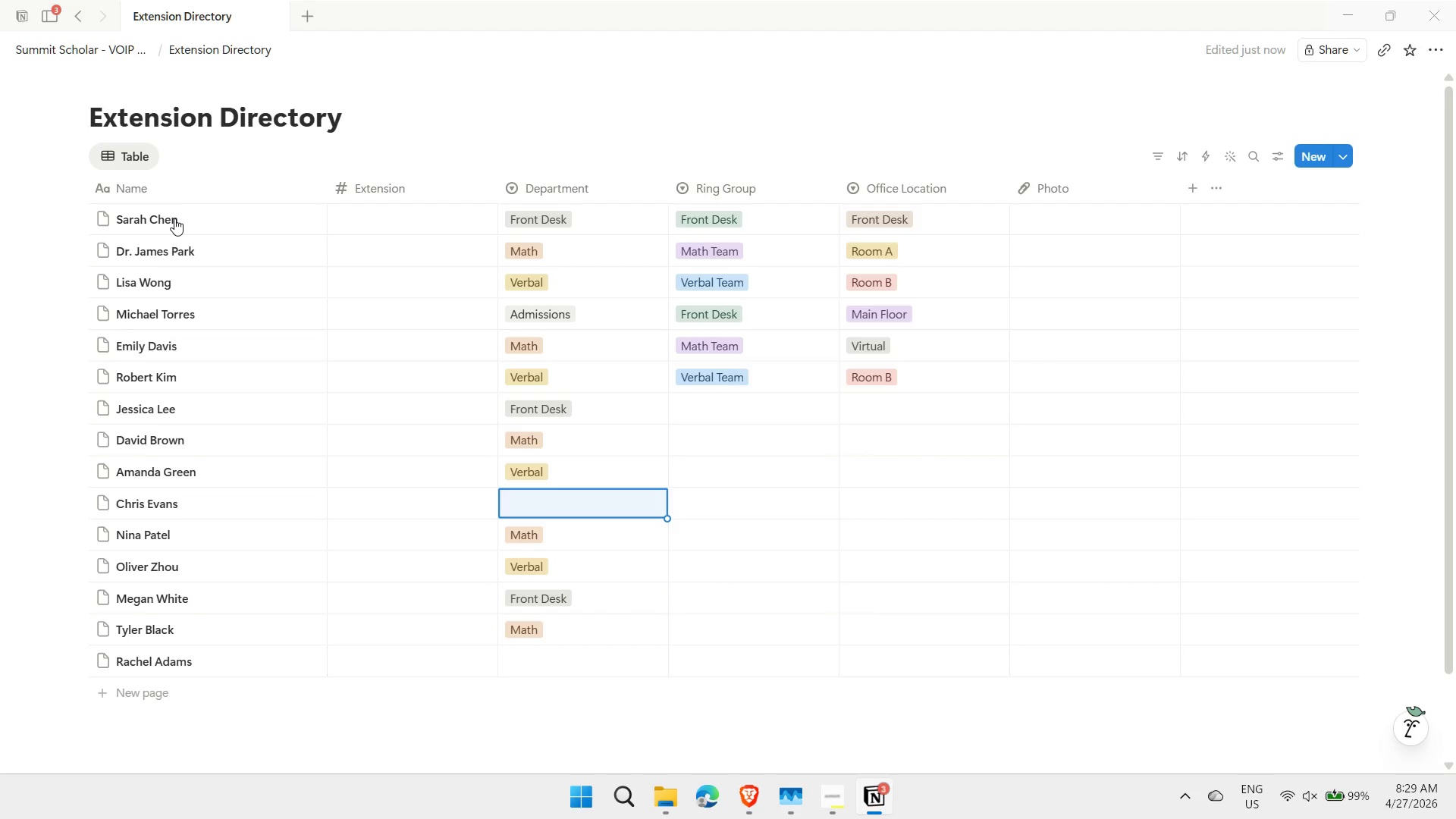 
type(Ad)
 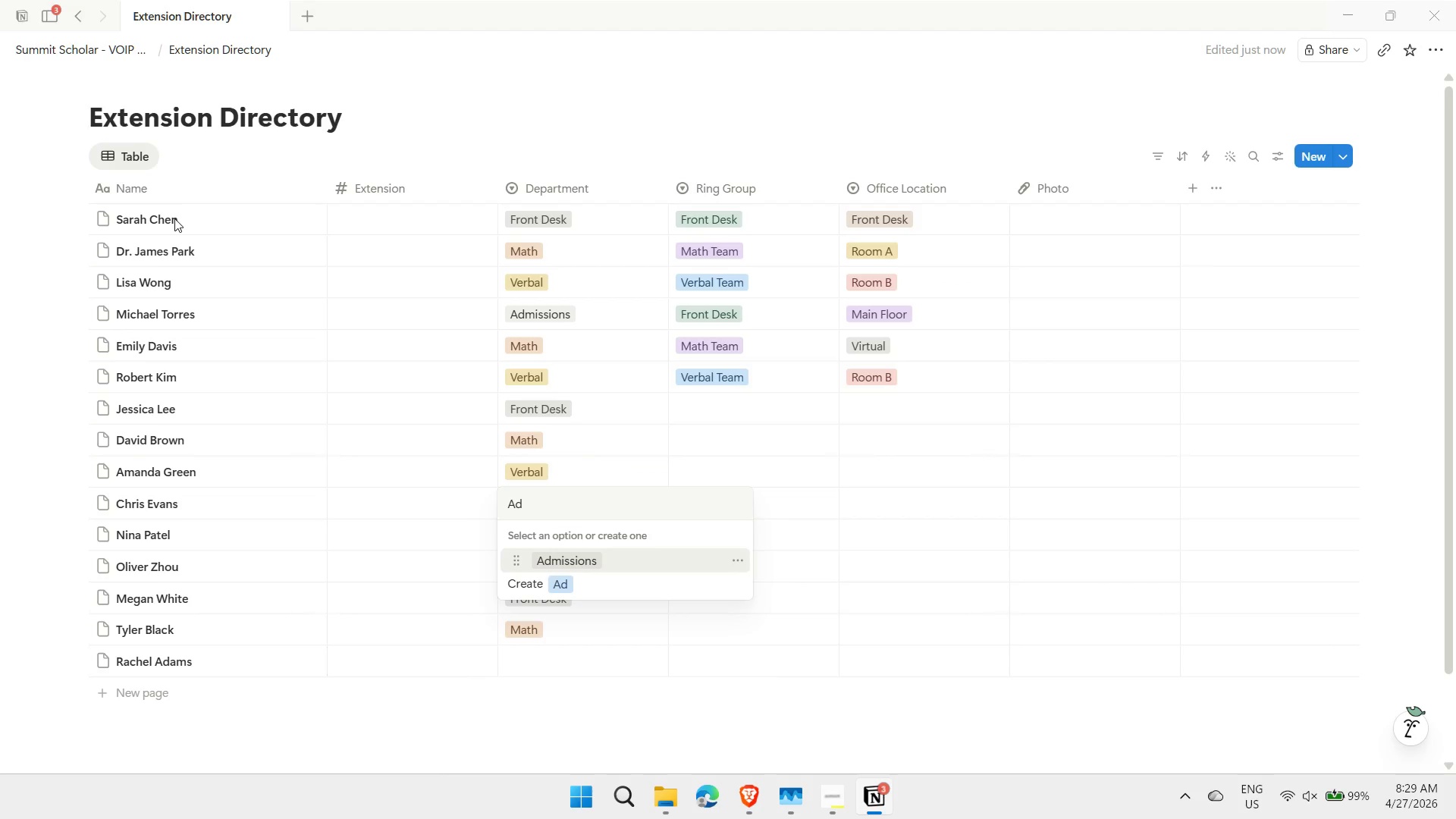 
key(Enter)
 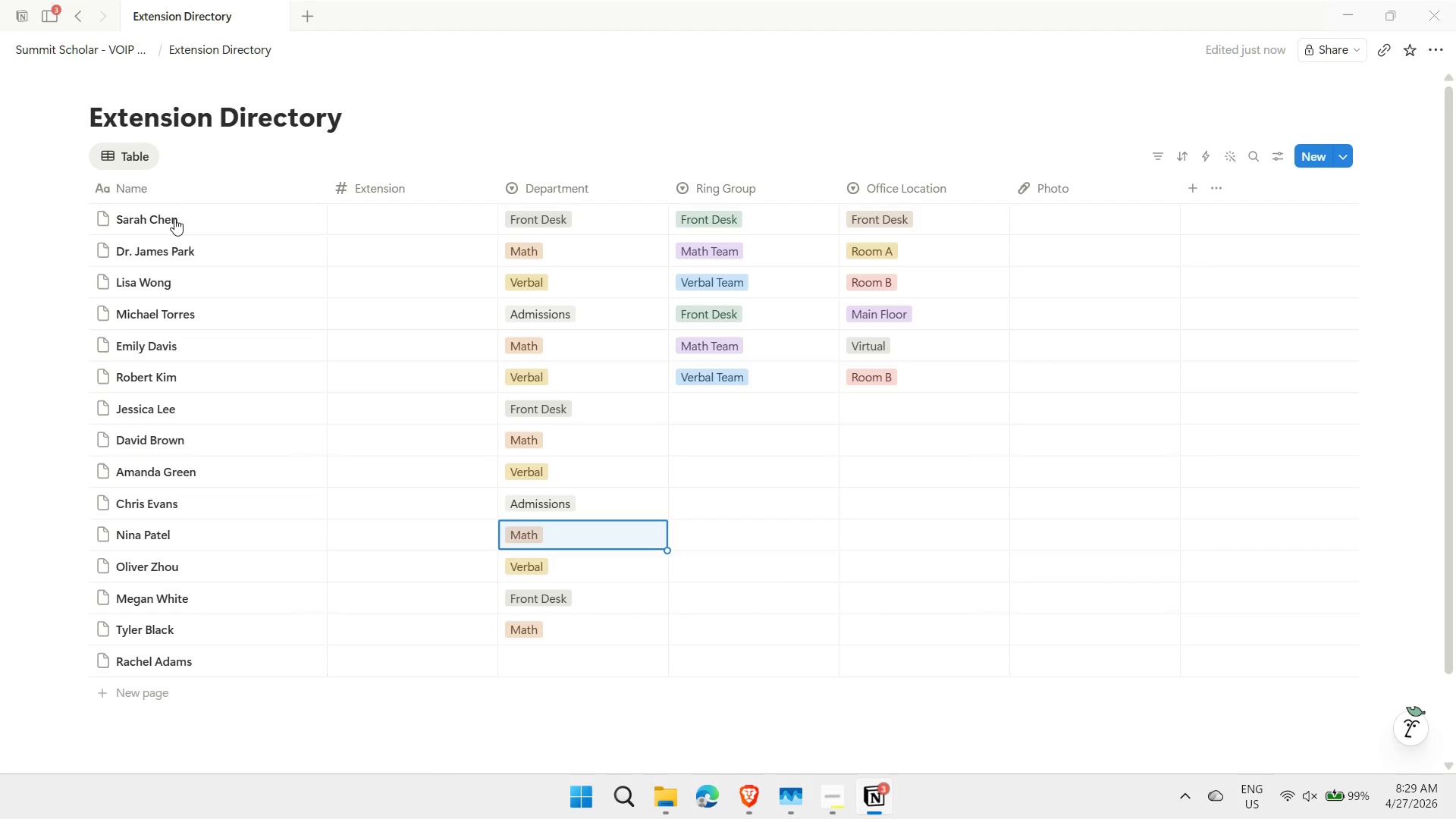 
key(ArrowUp)
 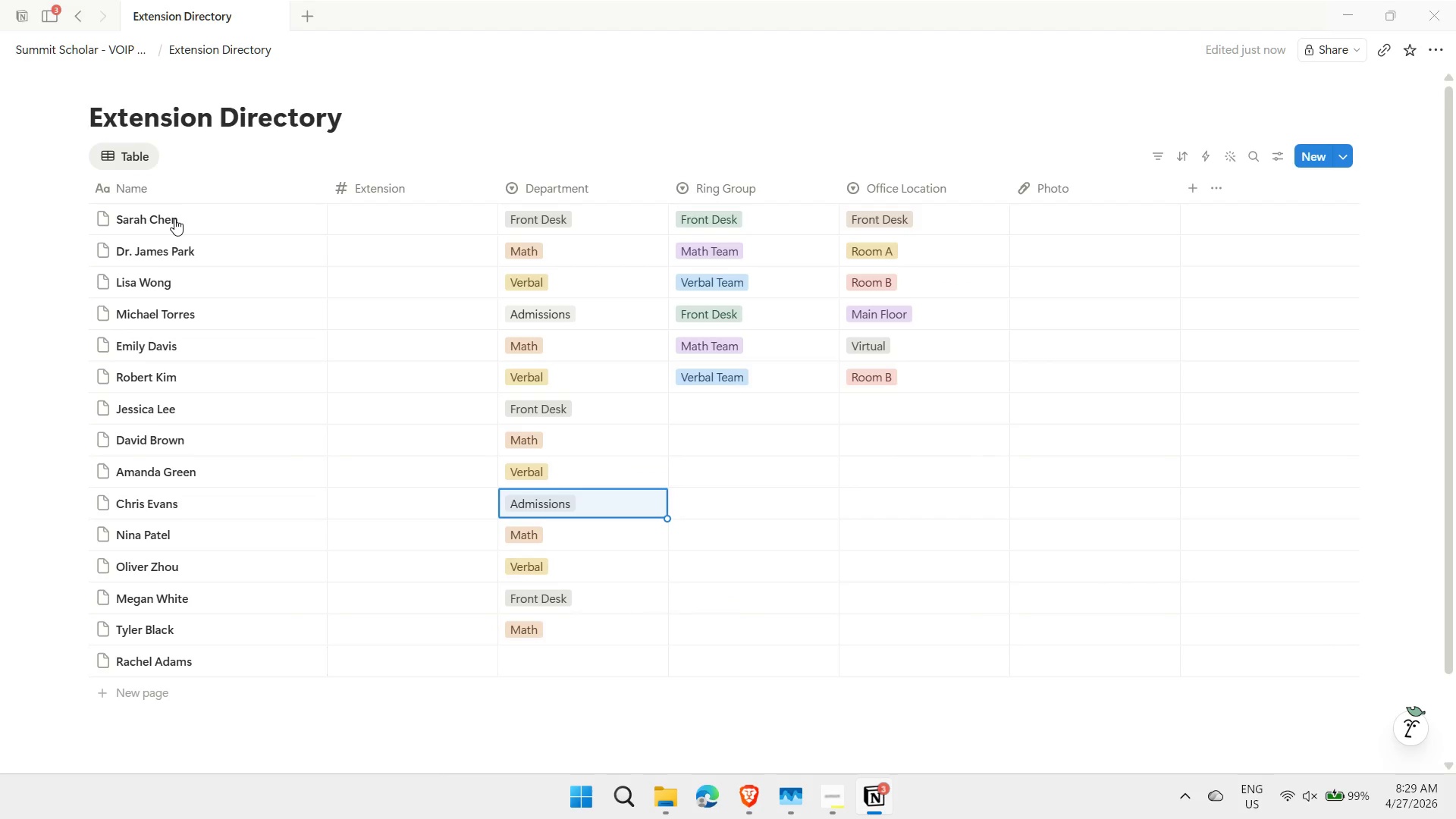 
key(Control+ControlLeft)
 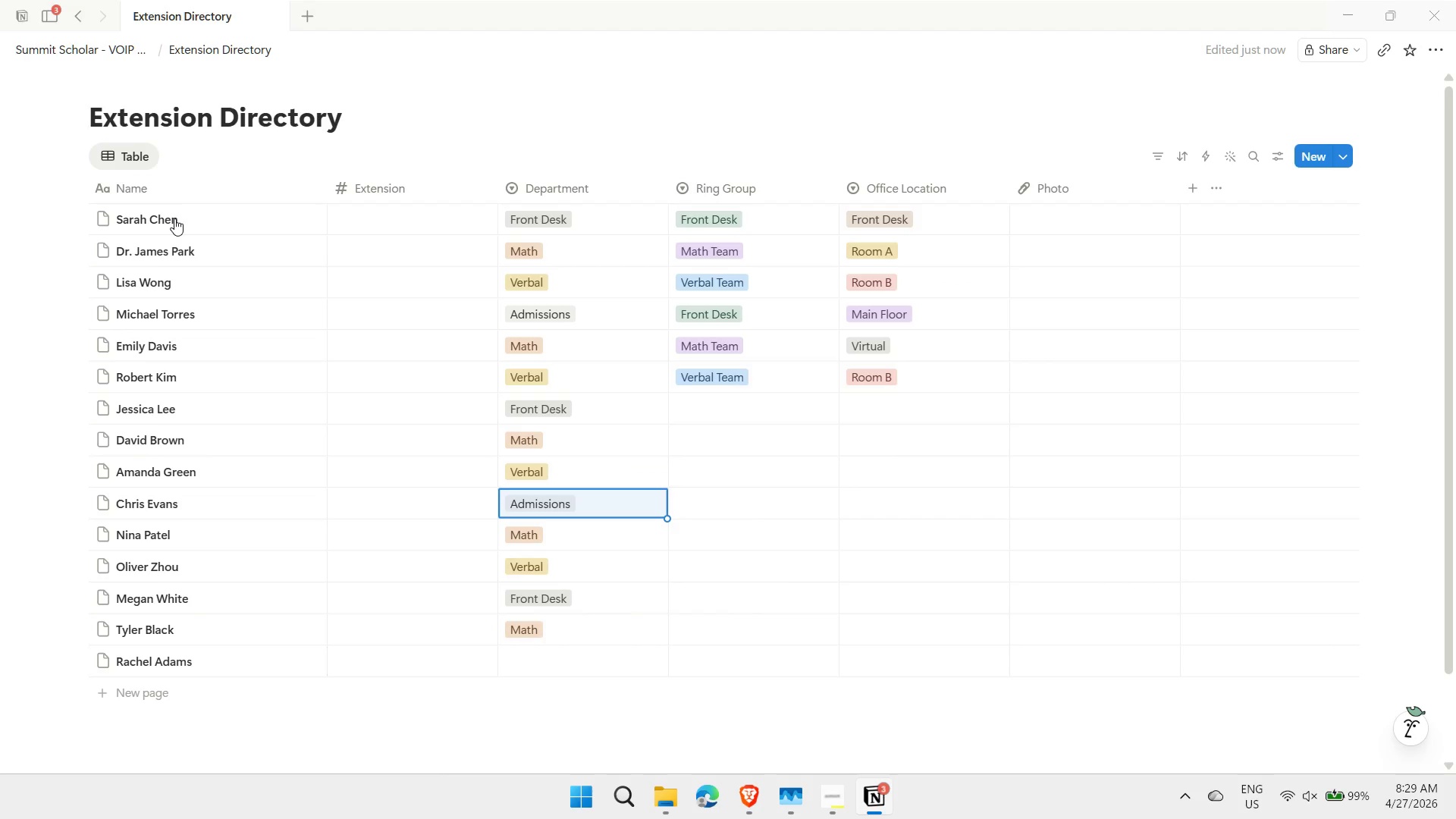 
key(Control+C)
 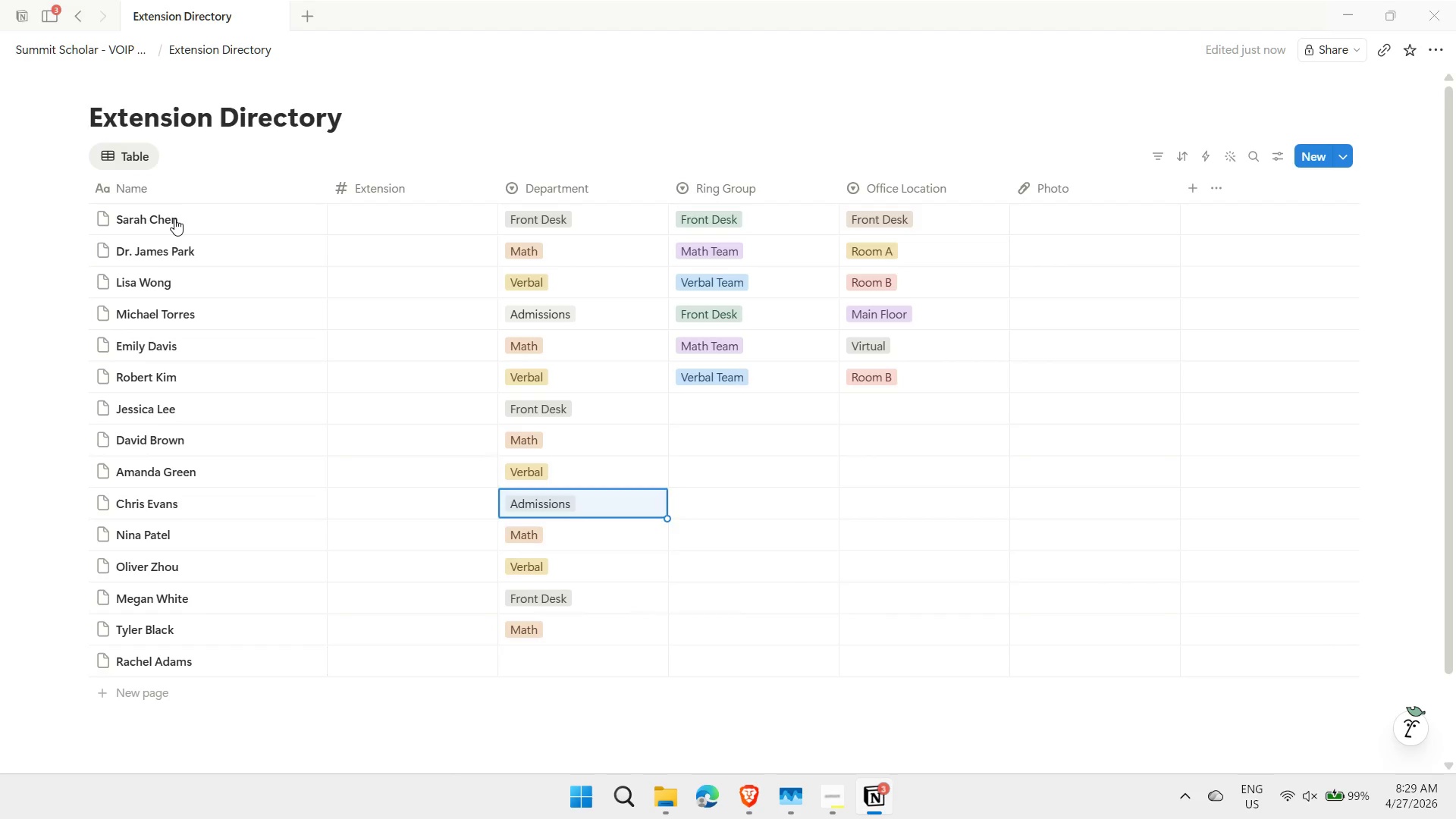 
key(ArrowDown)
 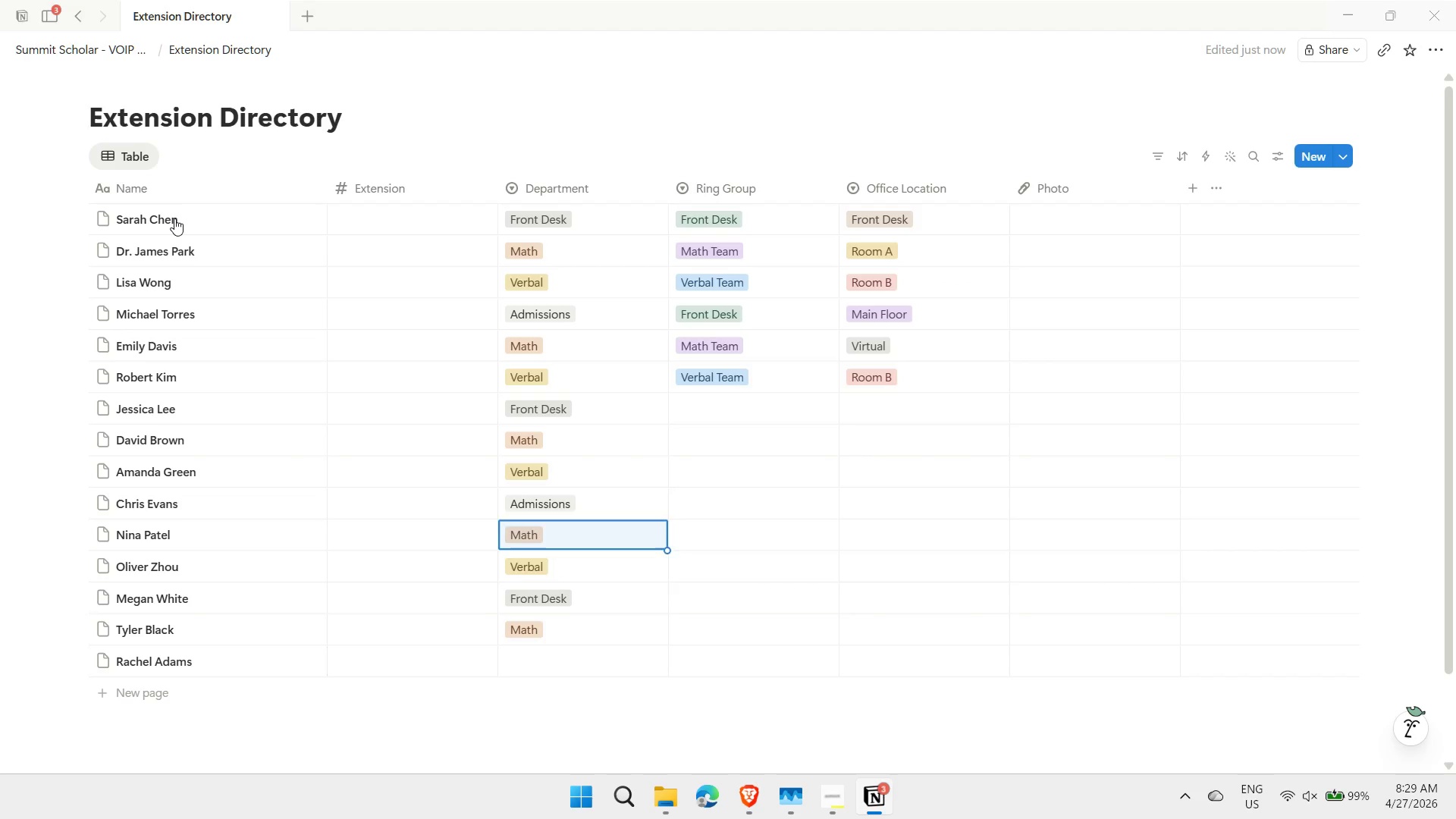 
key(ArrowDown)
 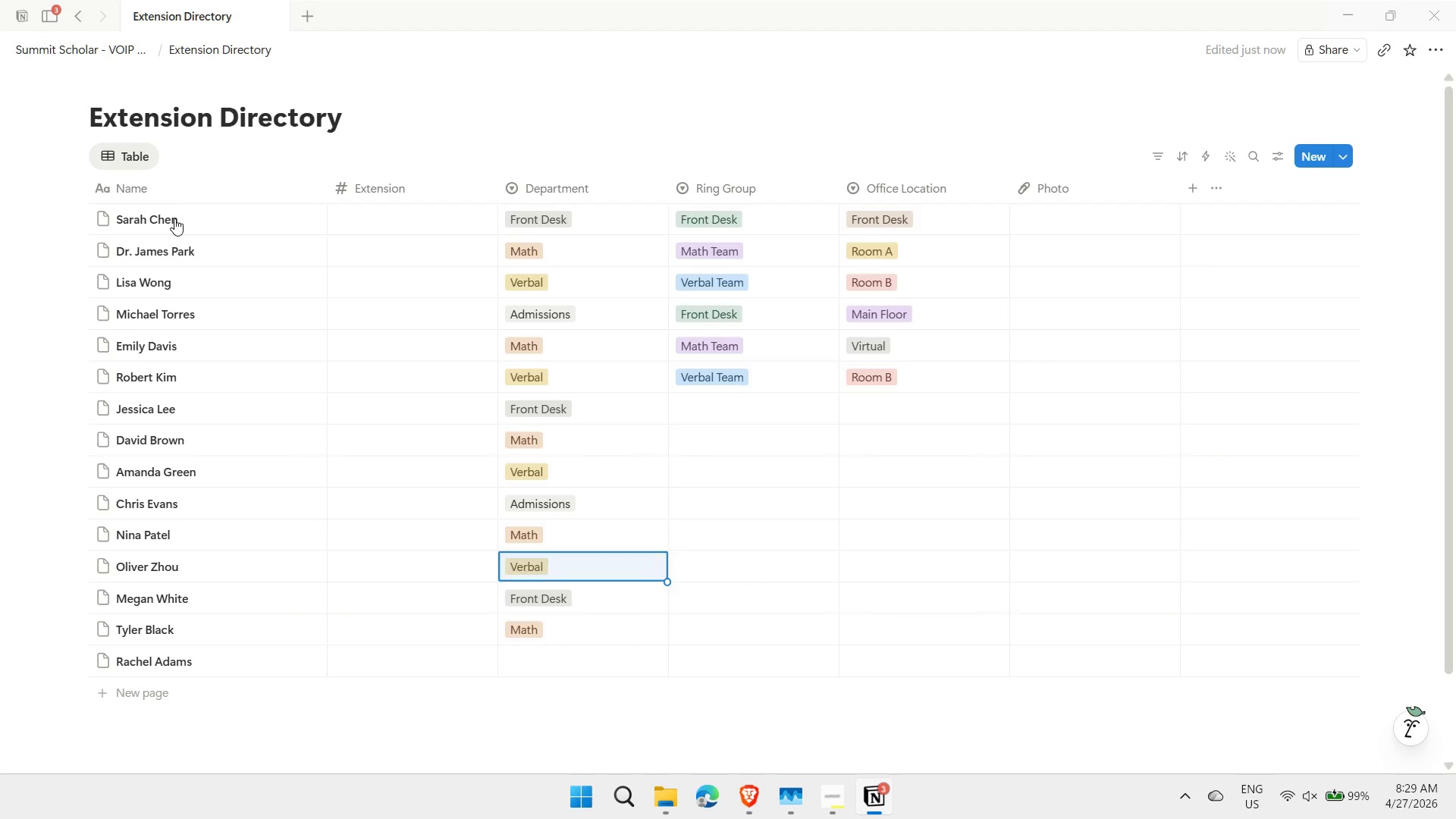 
key(ArrowDown)
 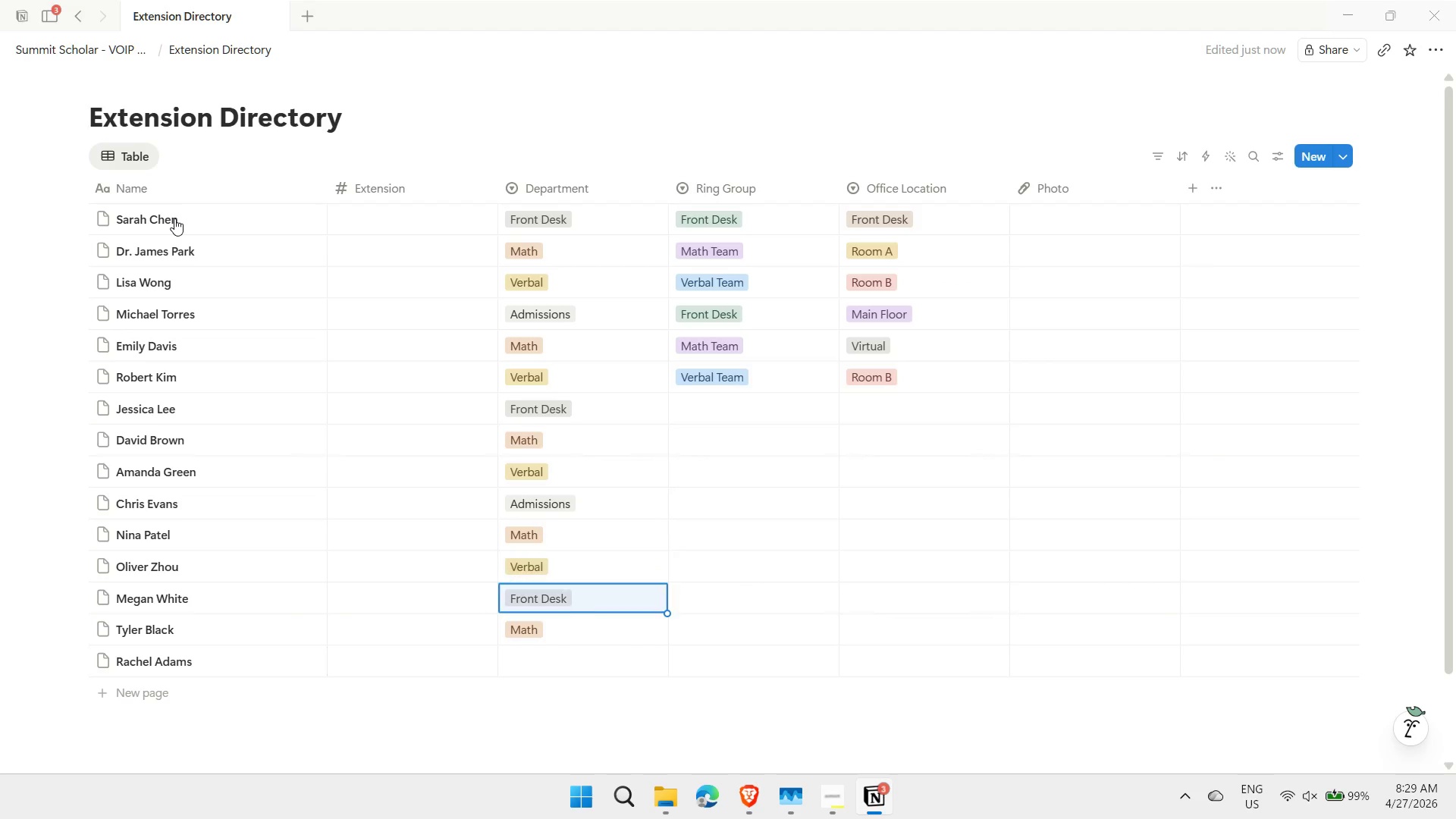 
key(ArrowDown)
 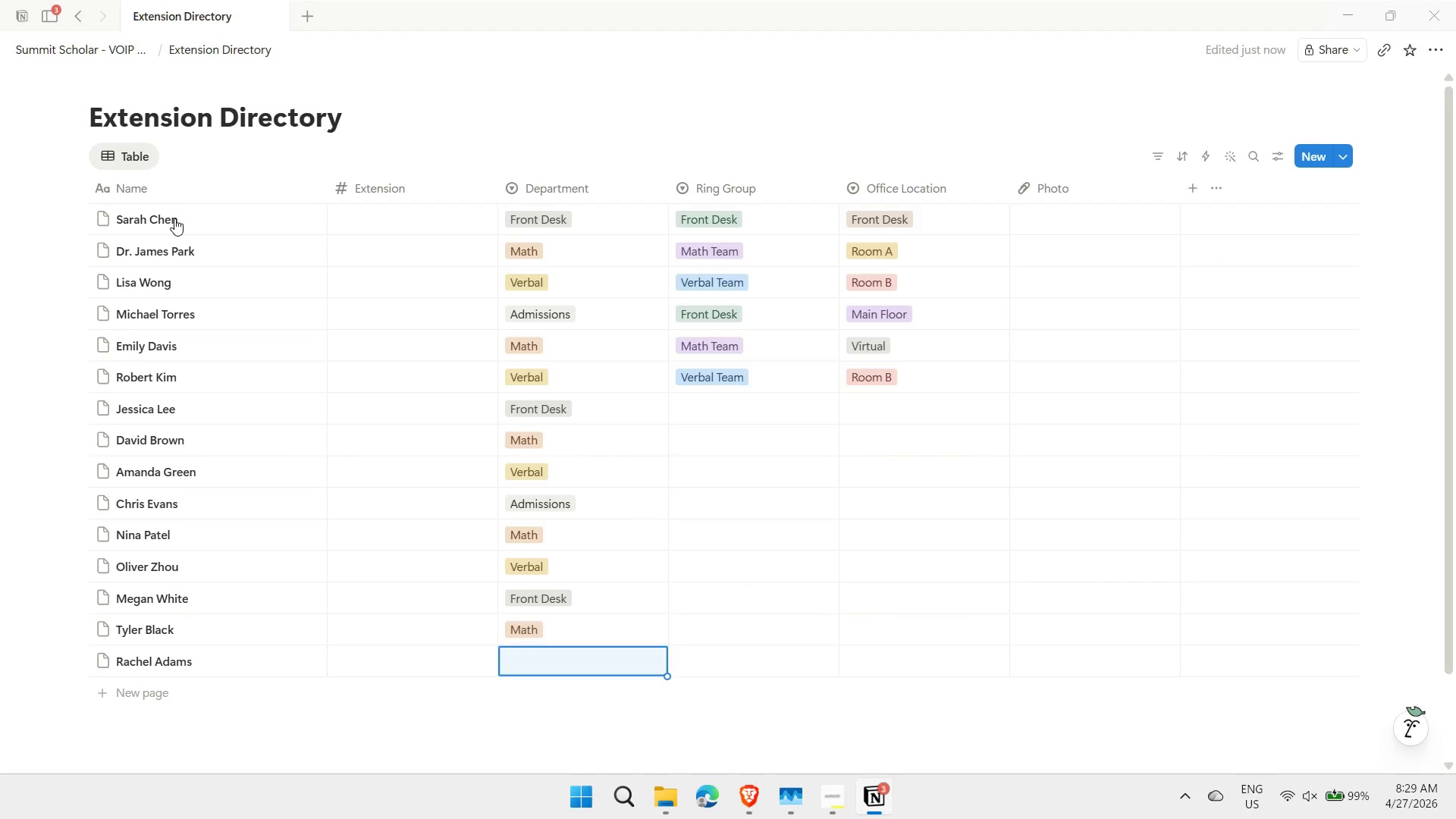 
key(Control+ControlLeft)
 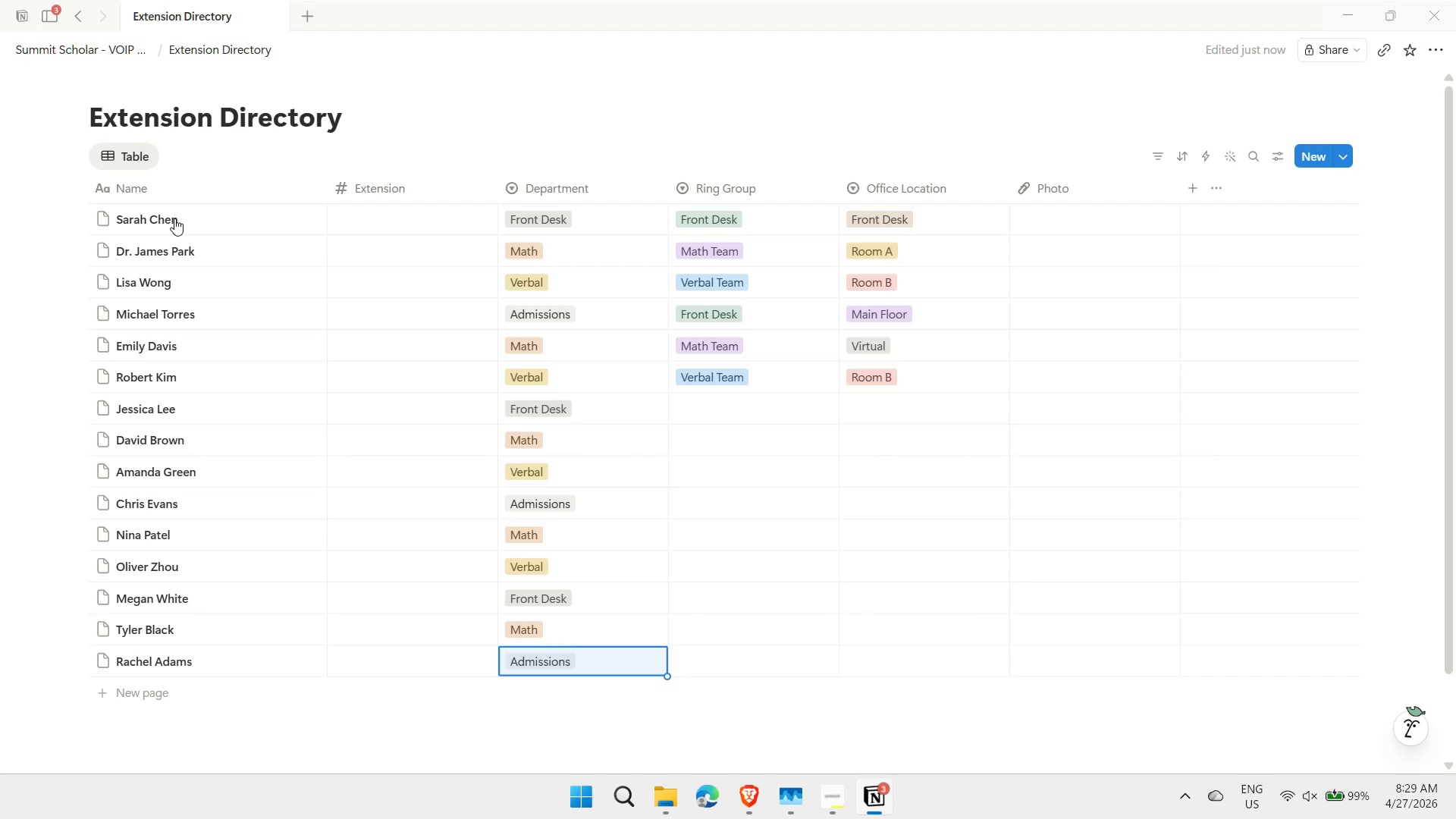 
key(Control+V)
 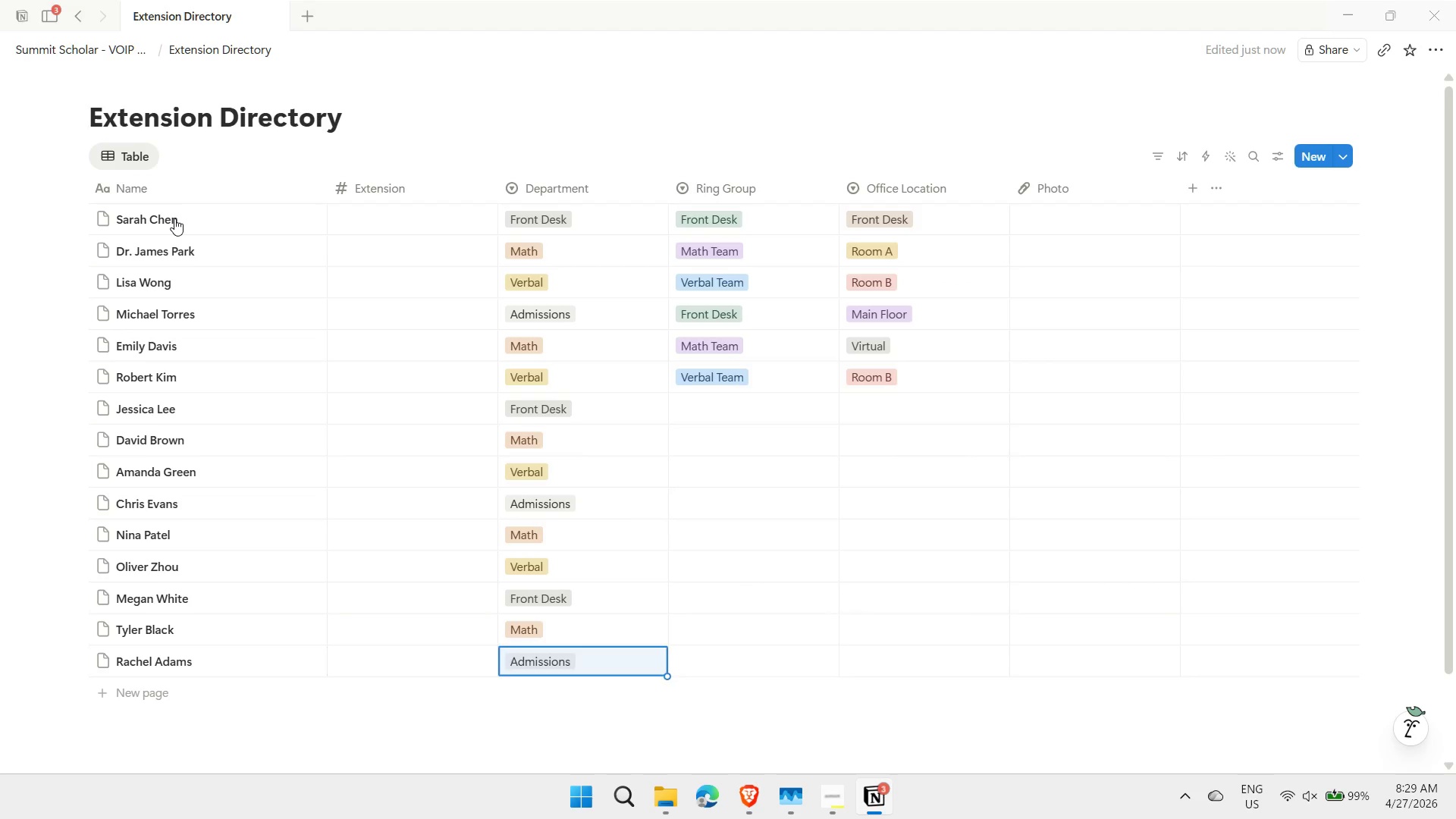 
key(ArrowRight)
 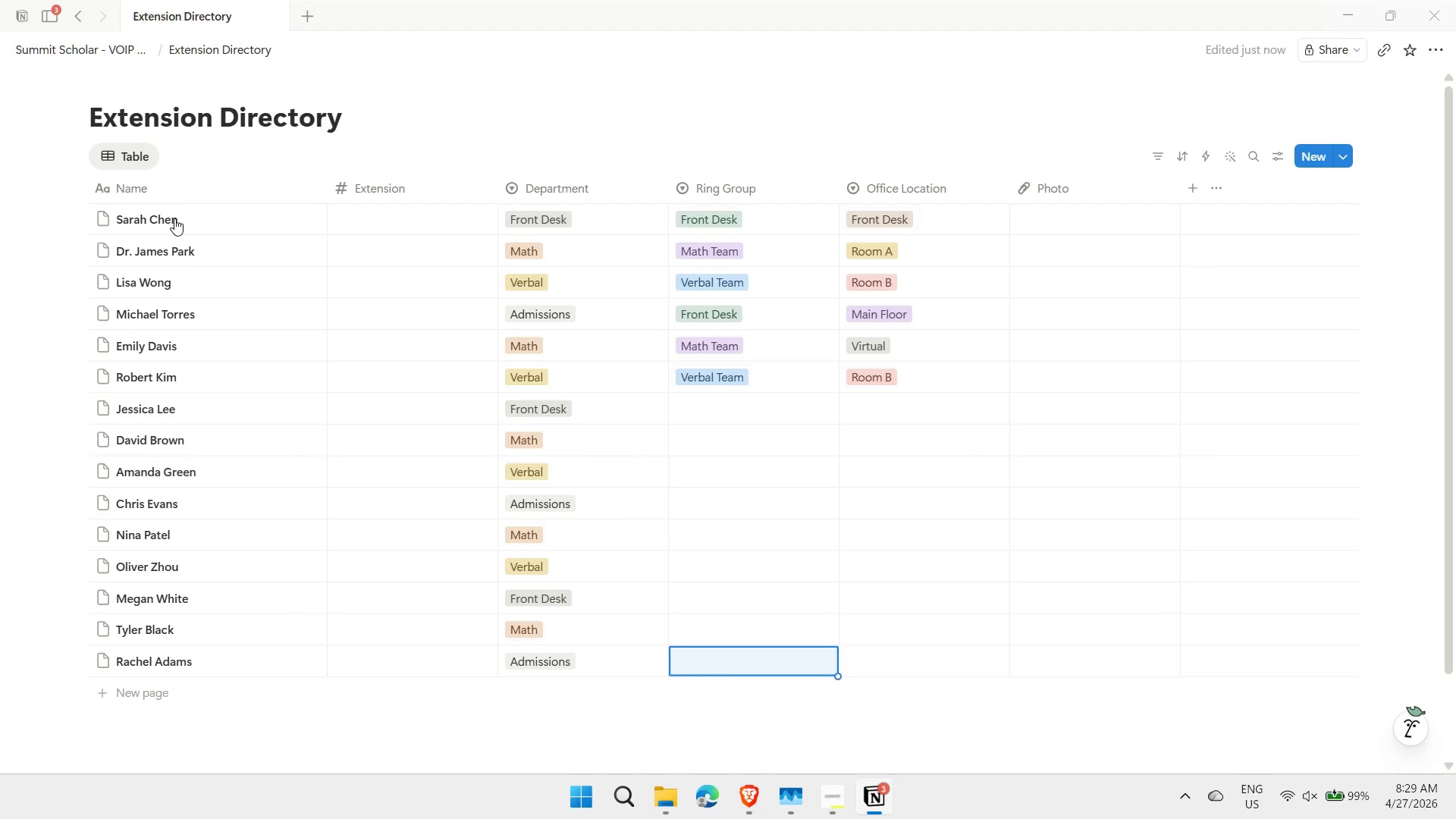 
key(ArrowUp)
 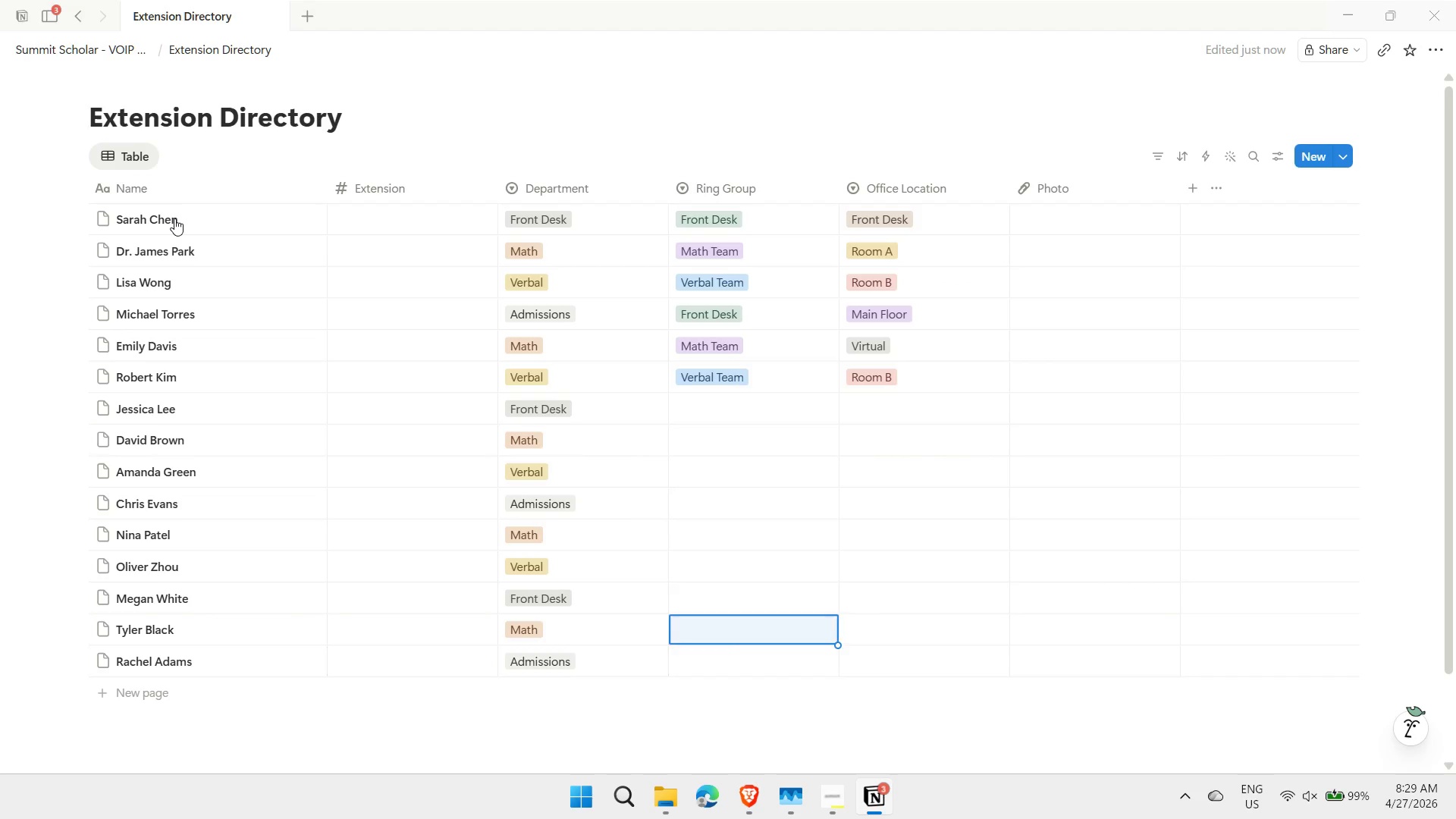 
key(ArrowUp)
 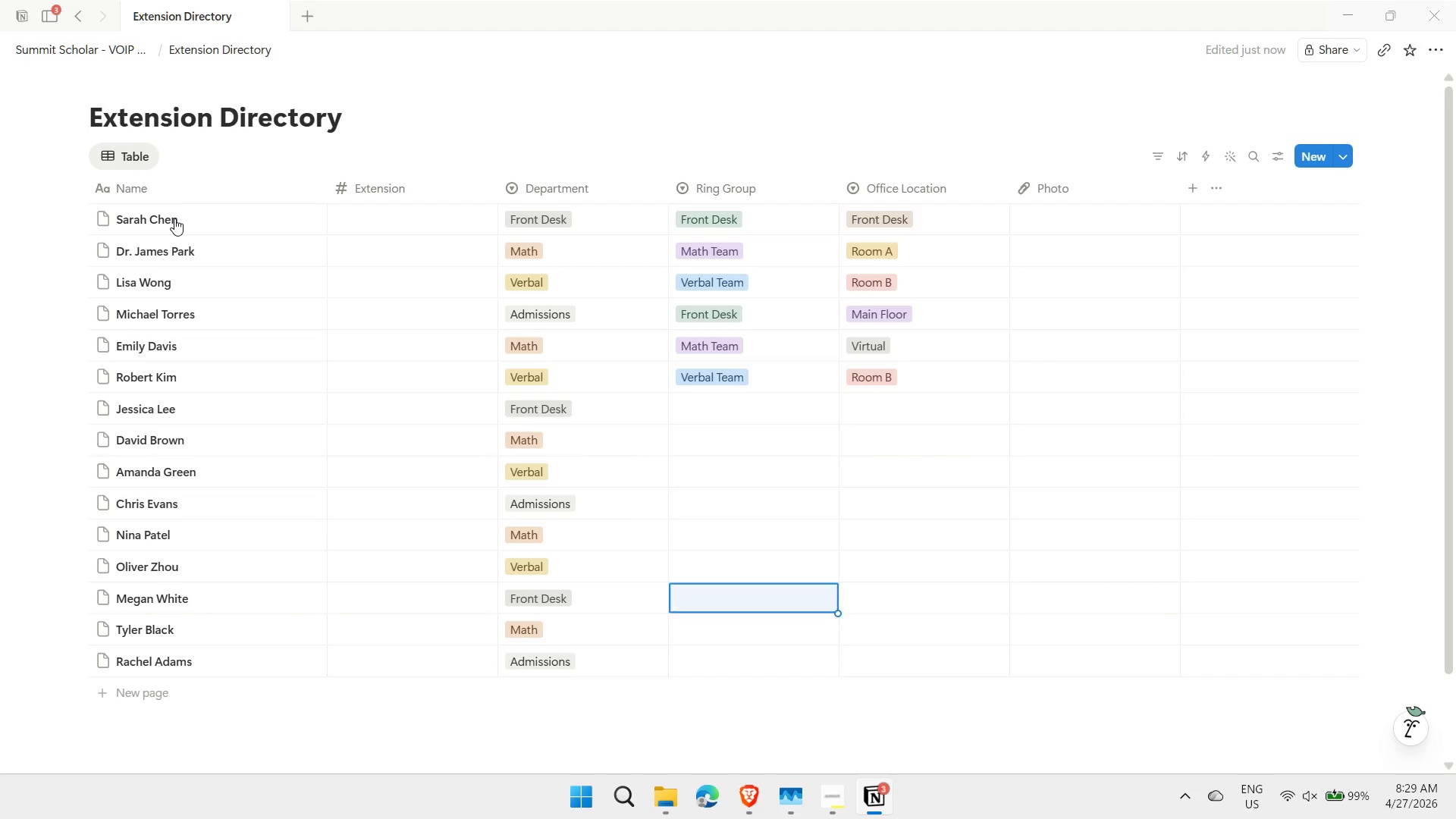 
key(ArrowUp)
 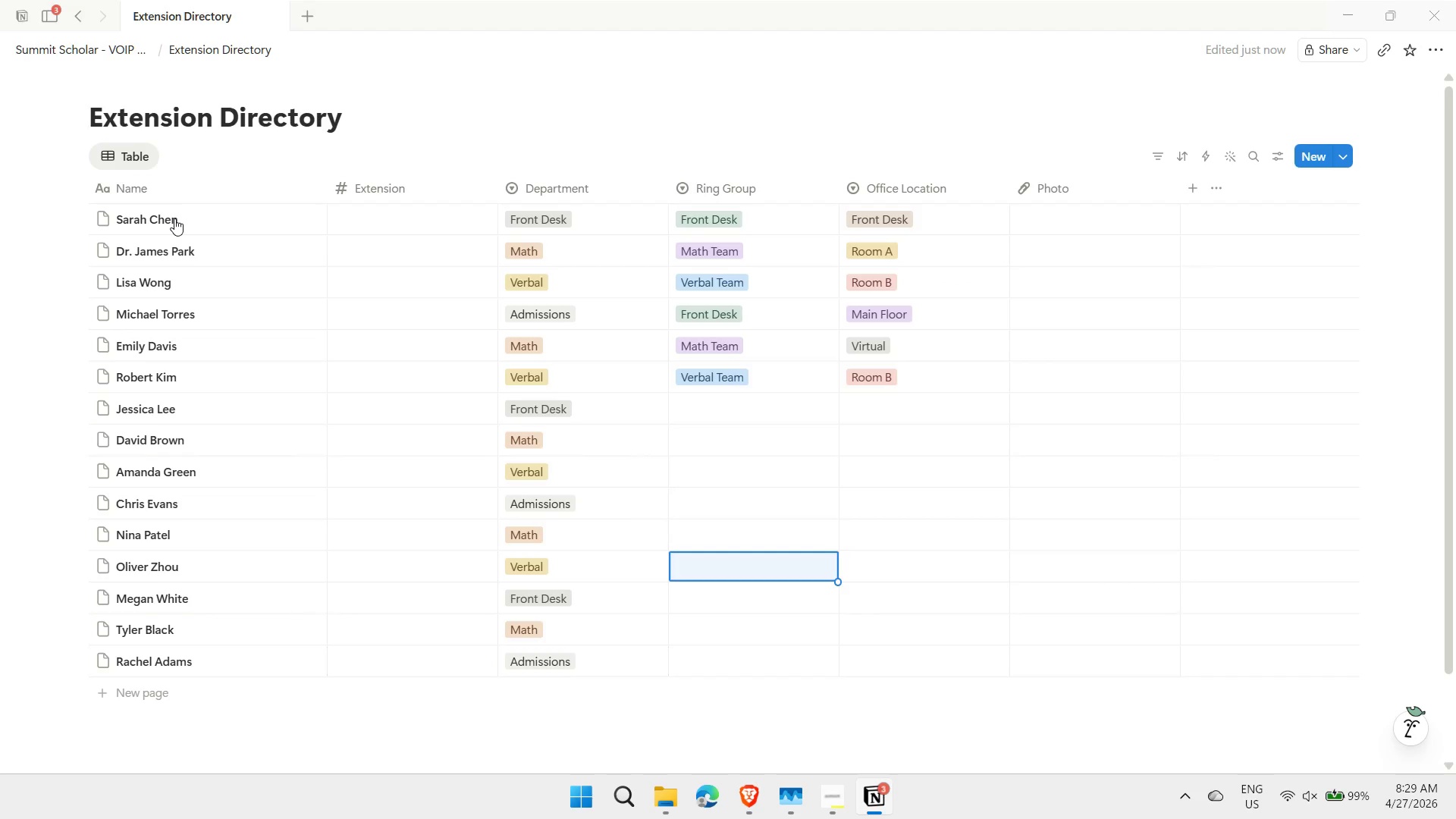 
key(ArrowUp)
 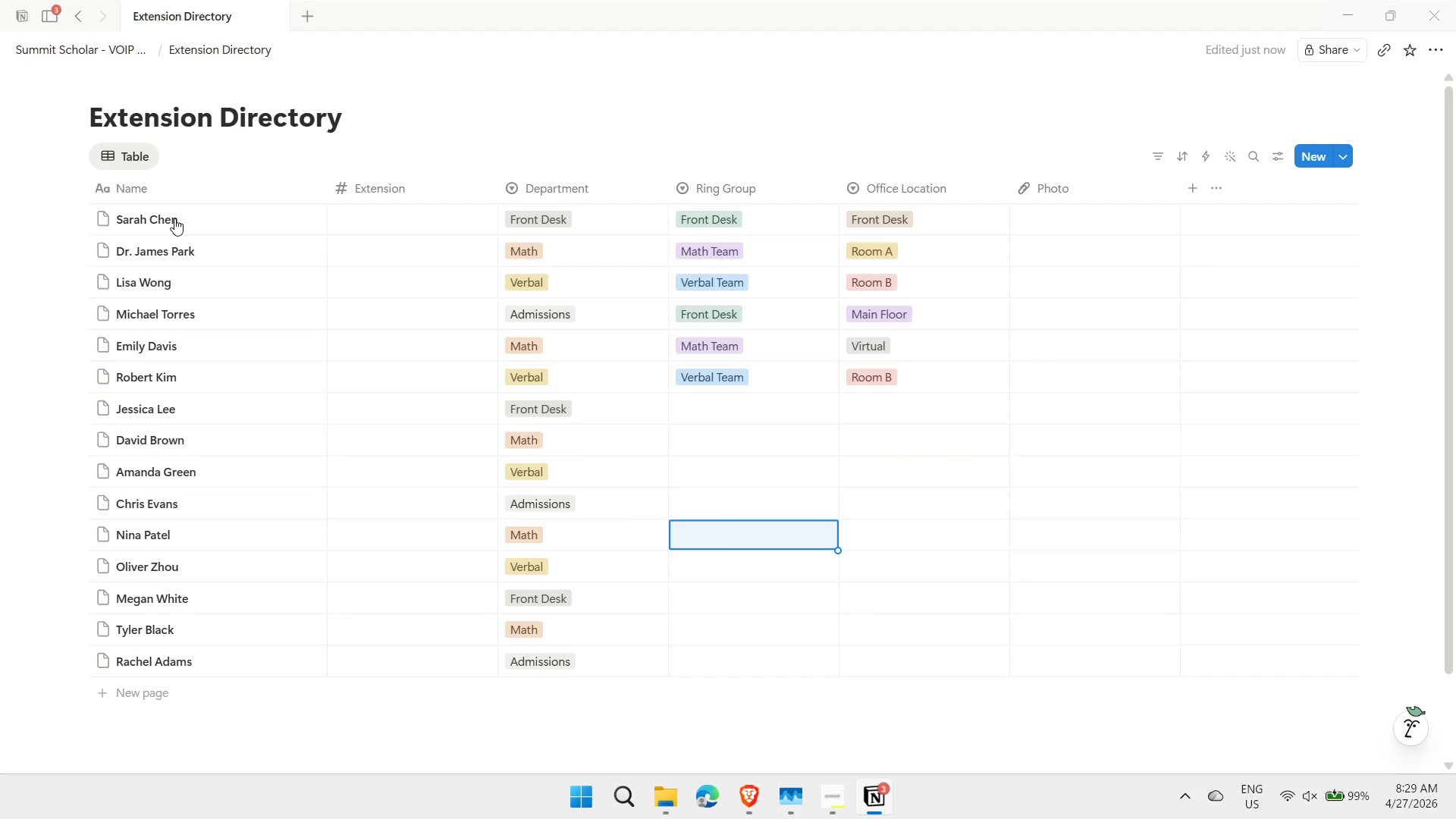 
key(ArrowUp)
 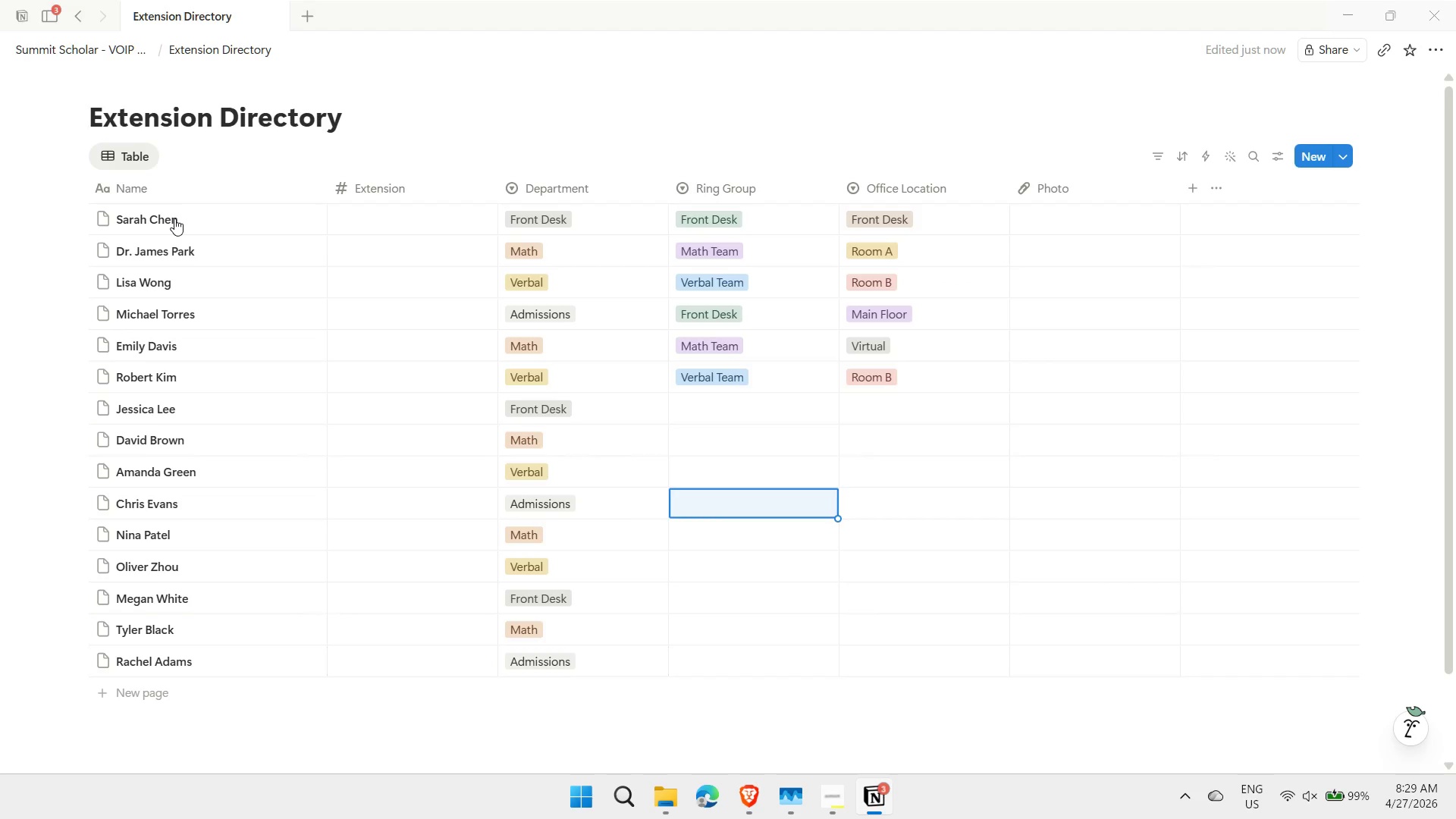 
key(ArrowUp)
 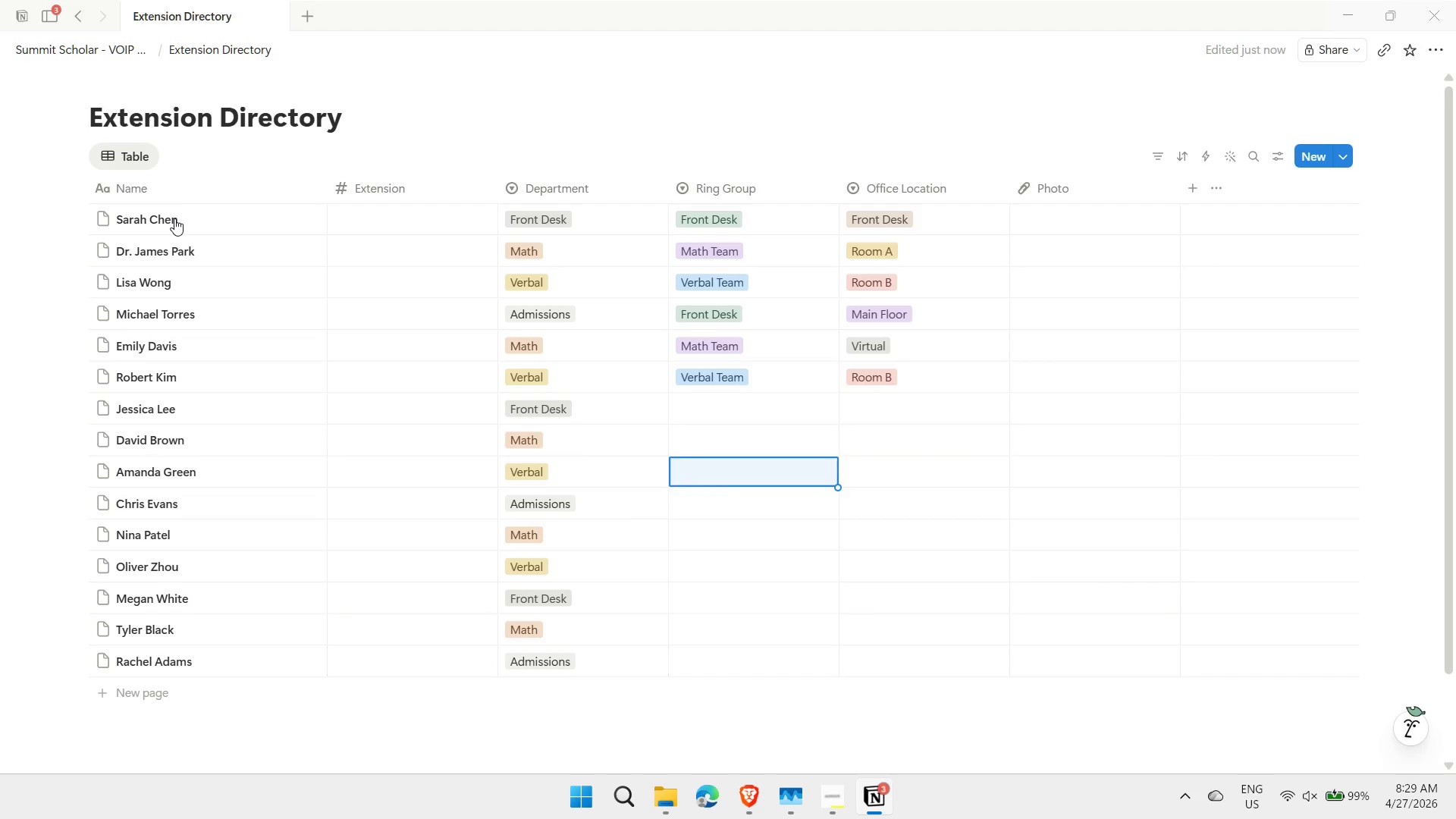 
key(ArrowUp)
 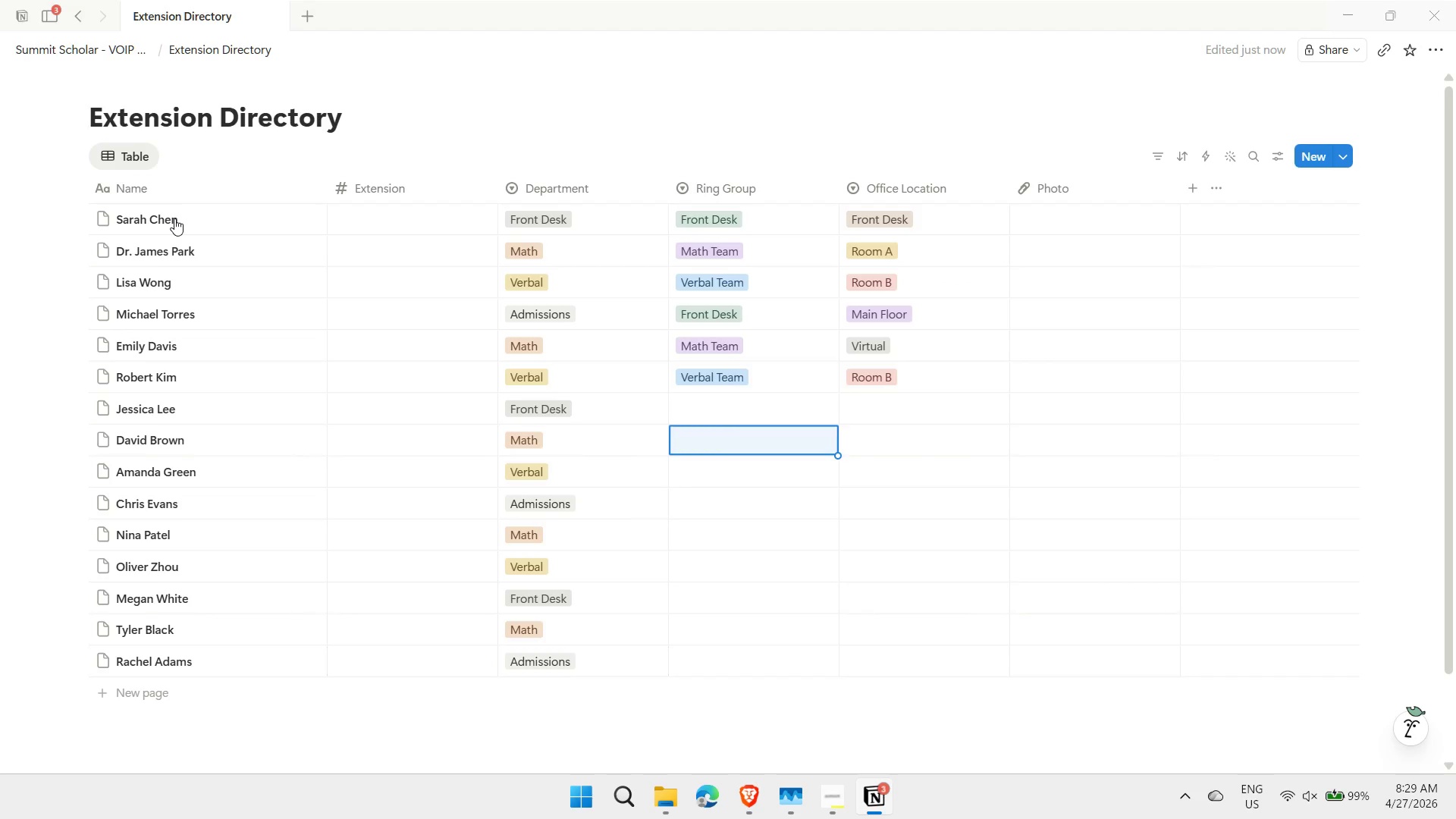 
key(ArrowUp)
 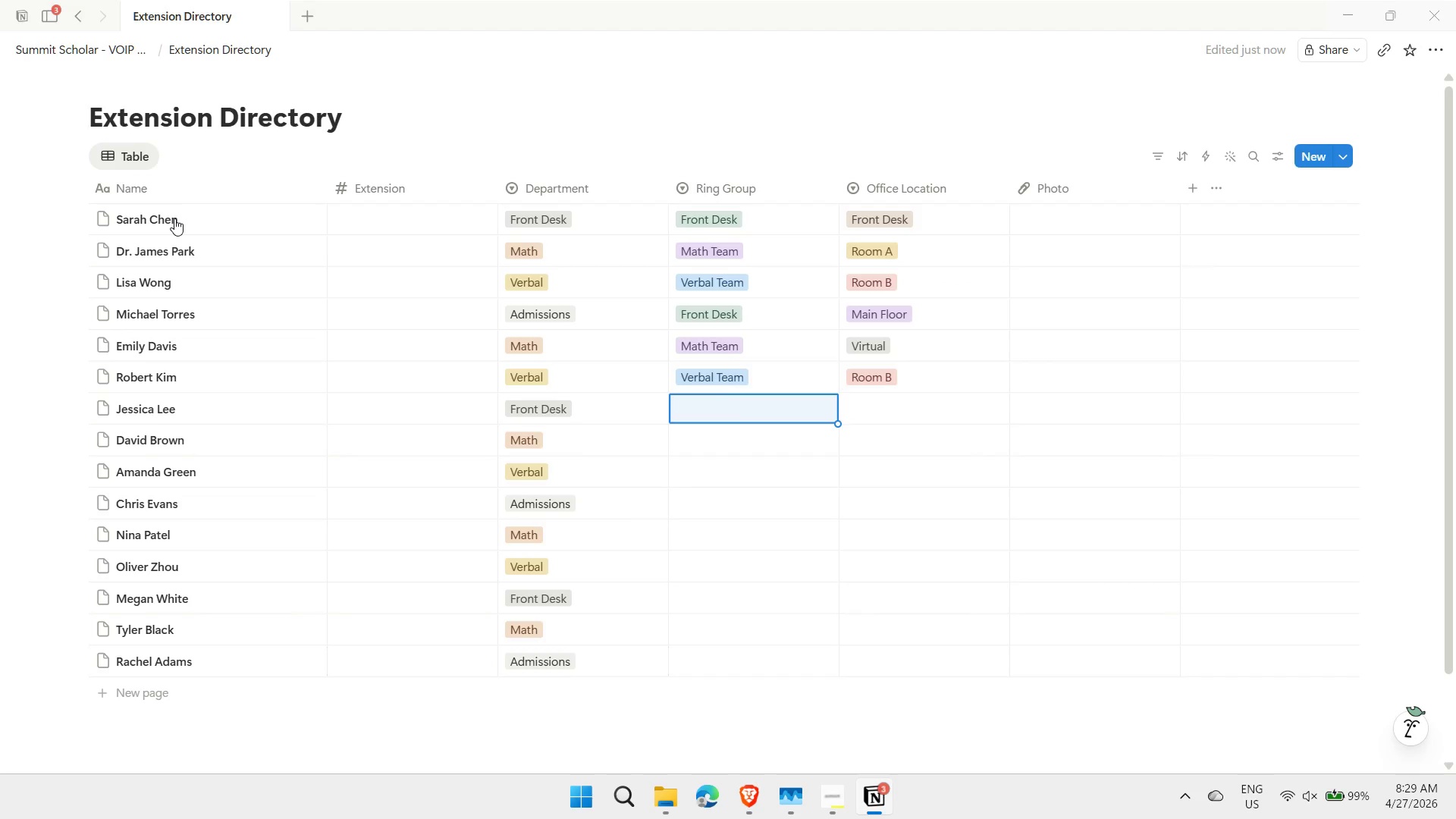 
key(F)
 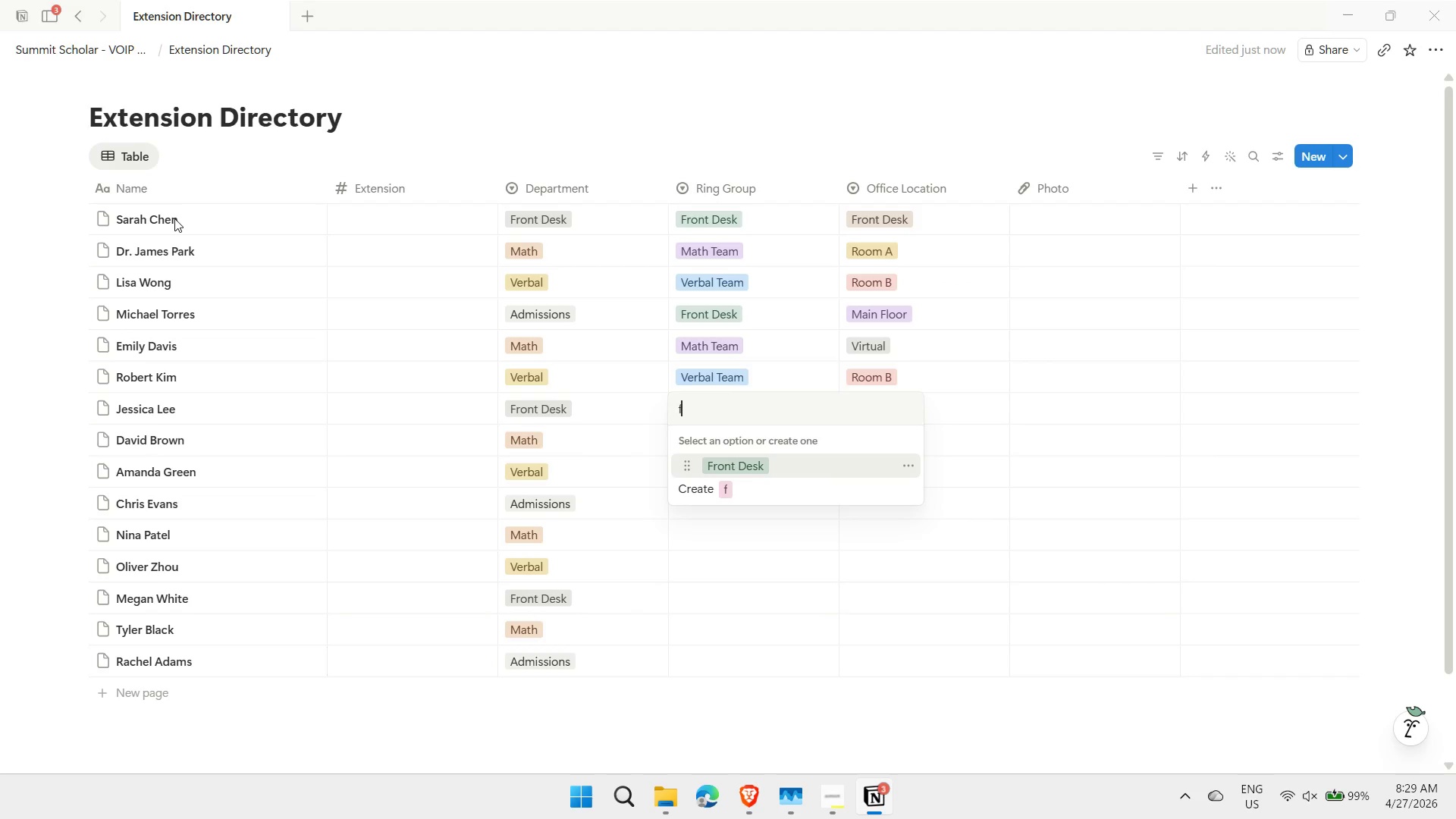 
key(Enter)
 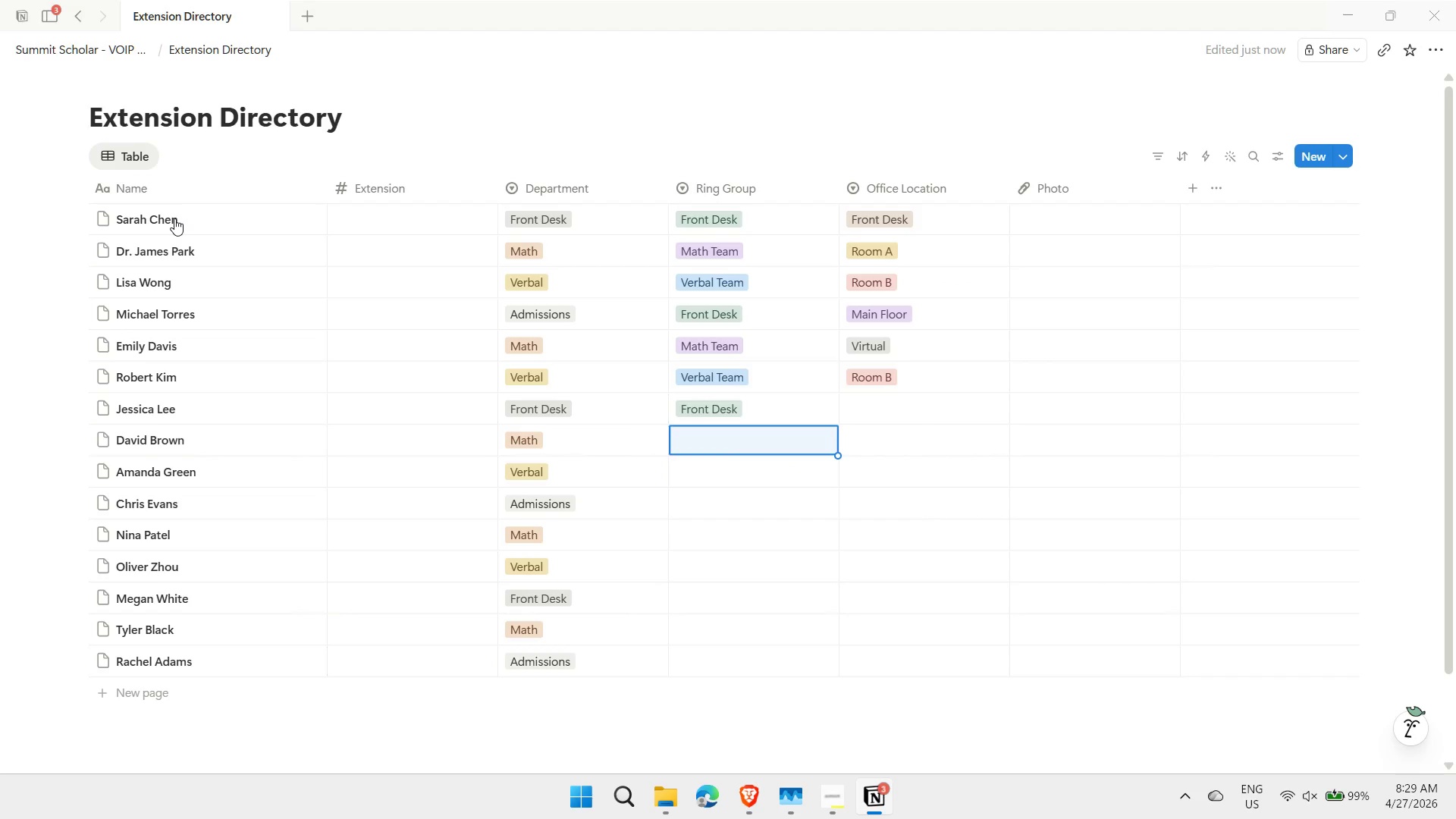 
key(ArrowUp)
 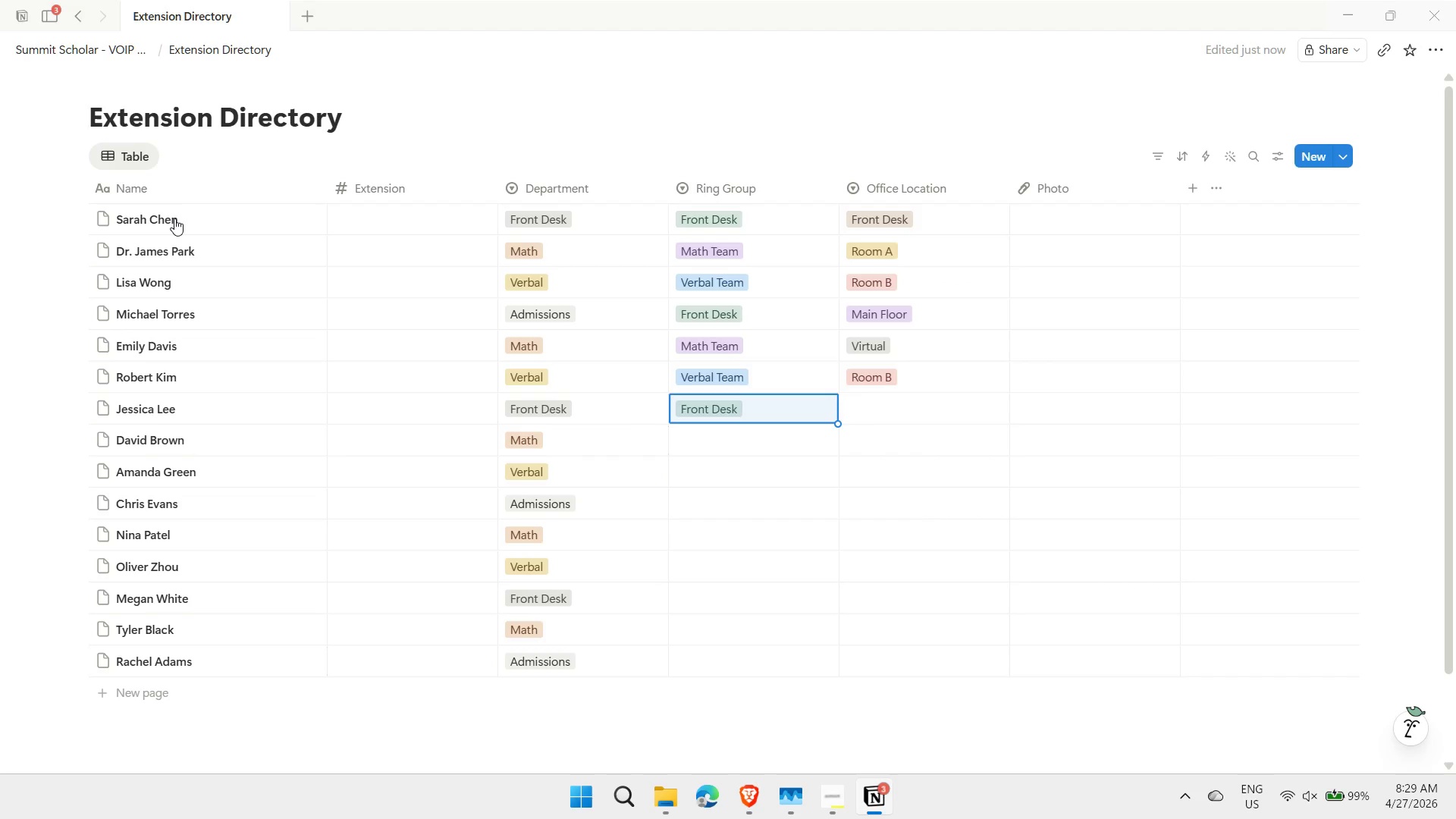 
key(Control+ControlLeft)
 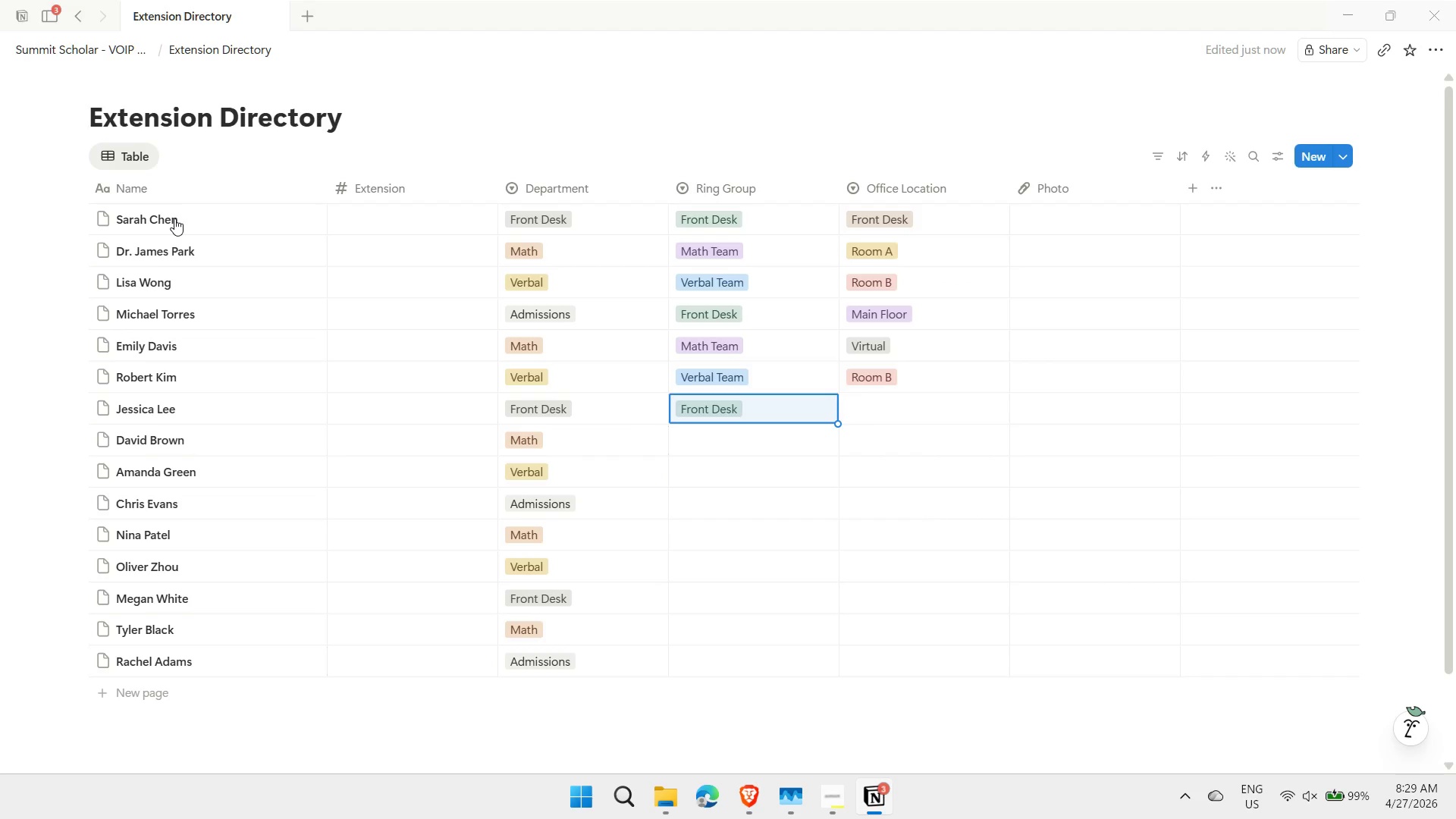 
key(Control+C)
 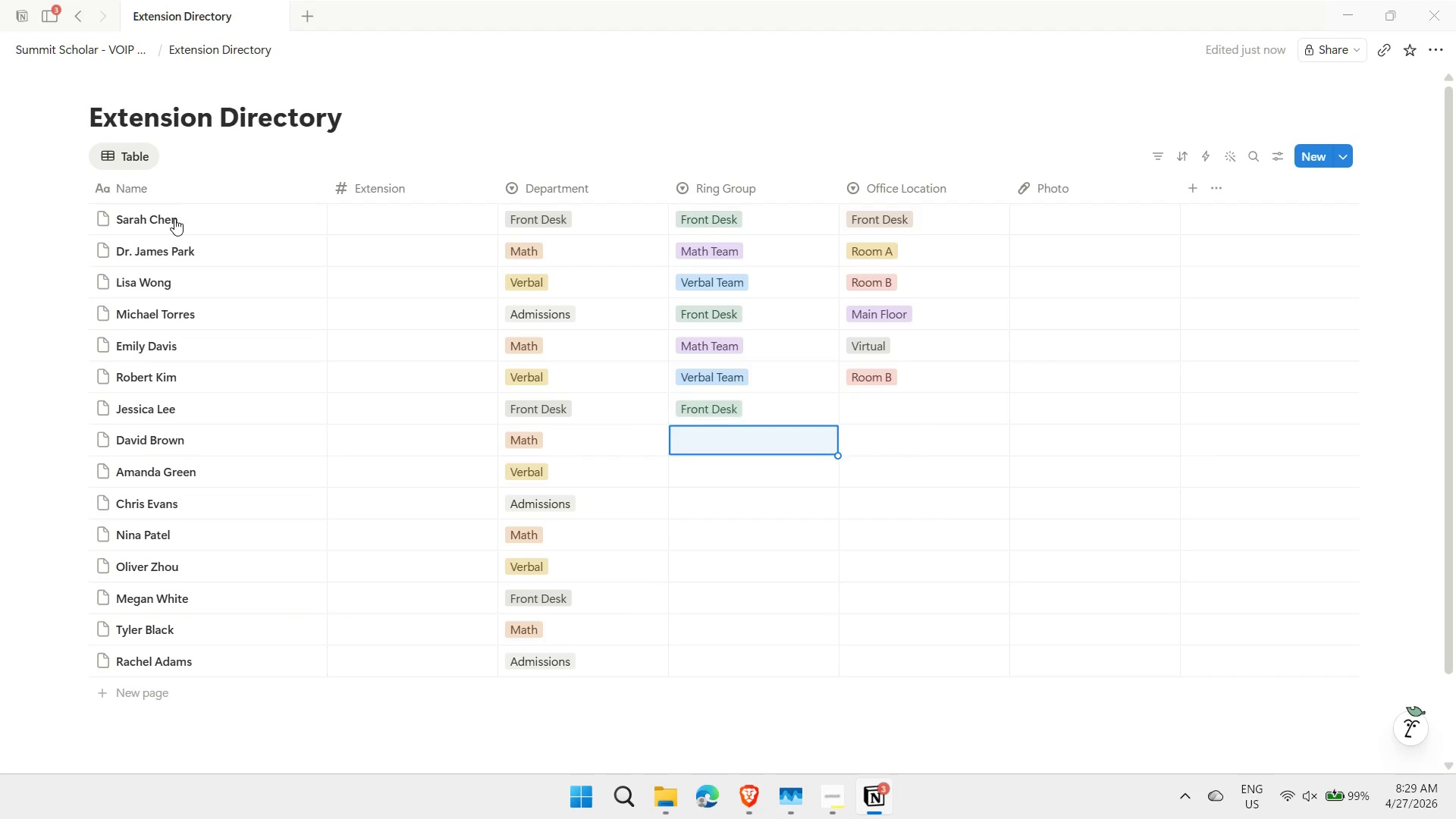 
key(ArrowDown)
 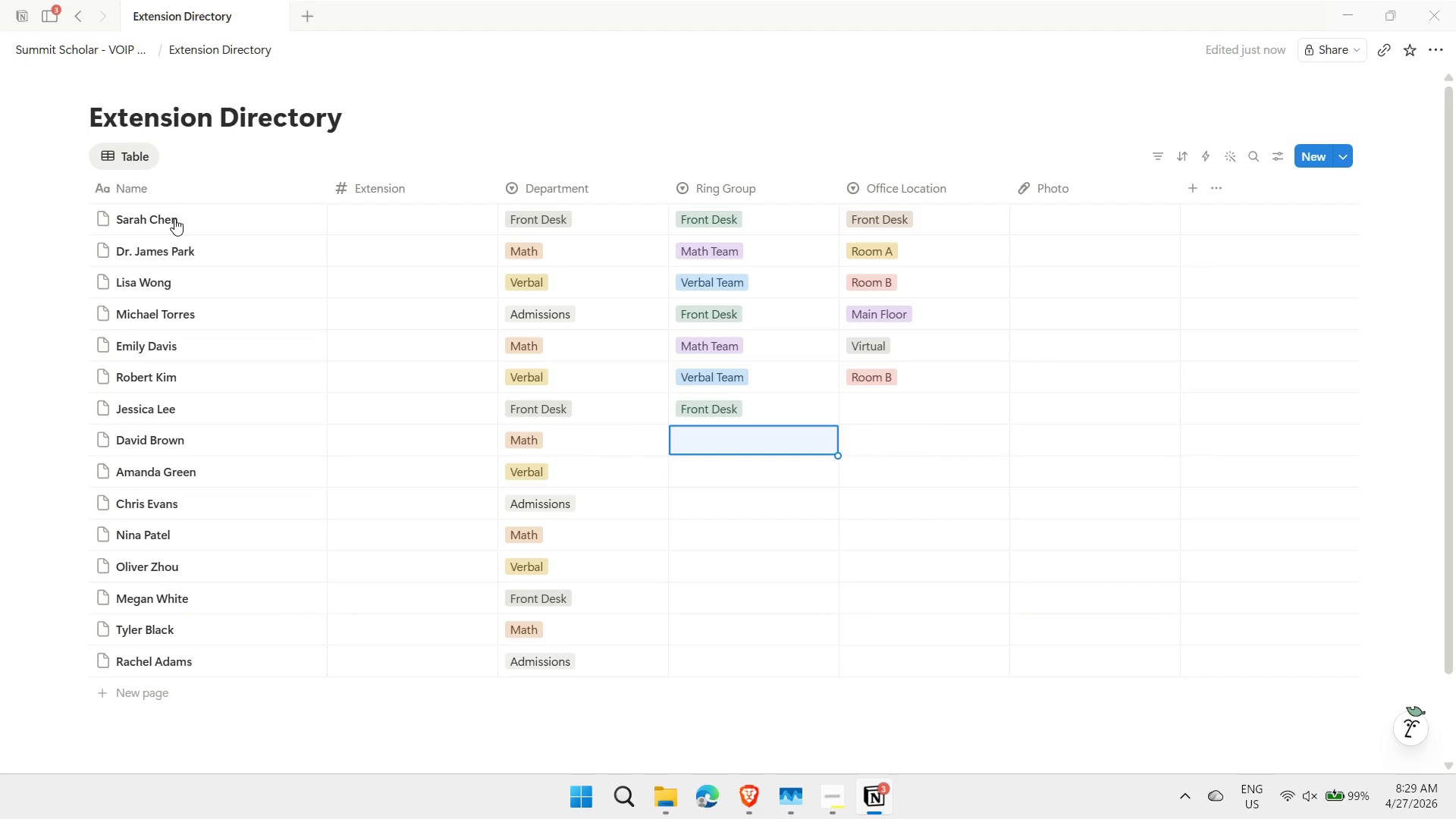 
key(ArrowDown)
 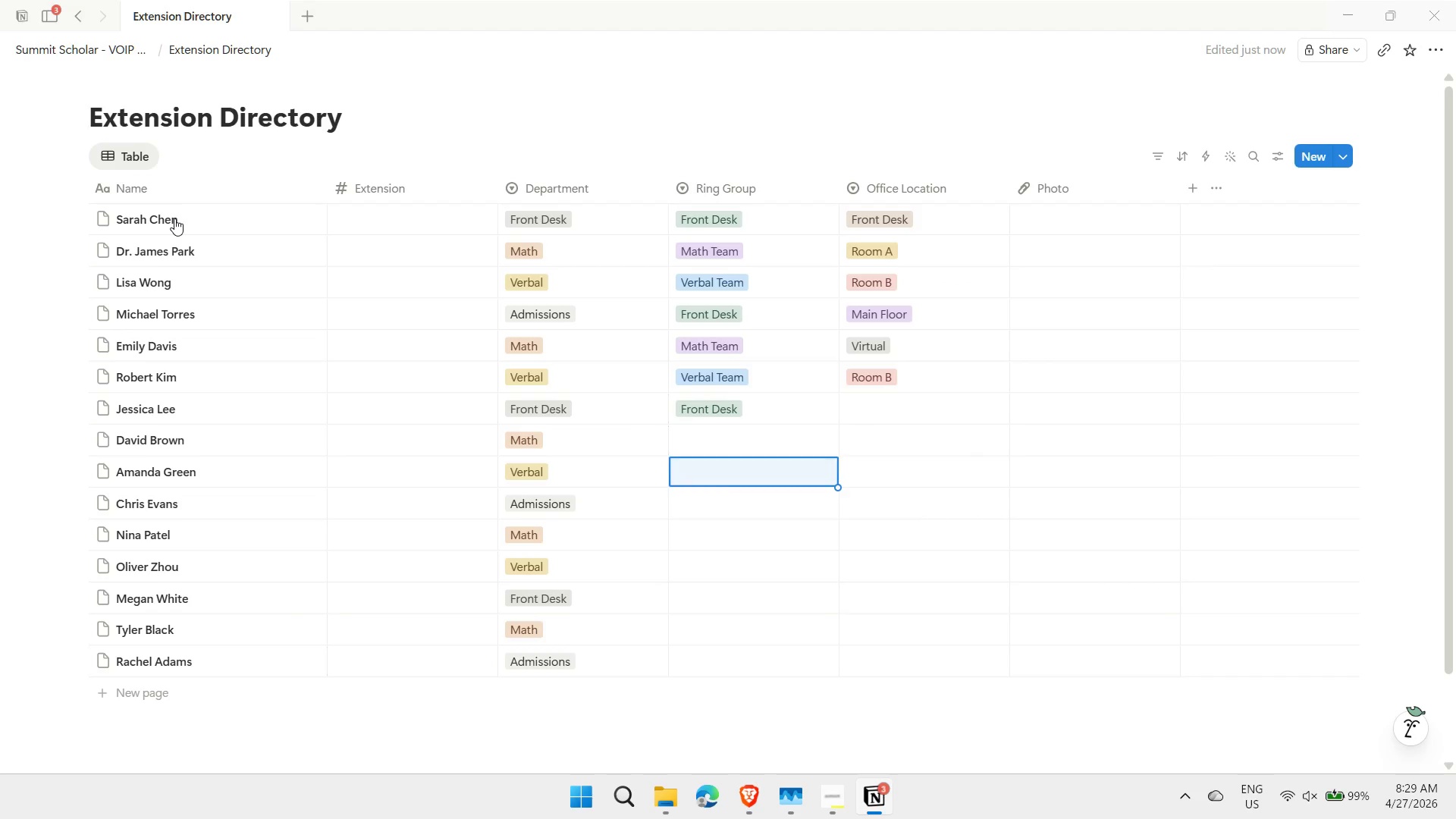 
key(ArrowDown)
 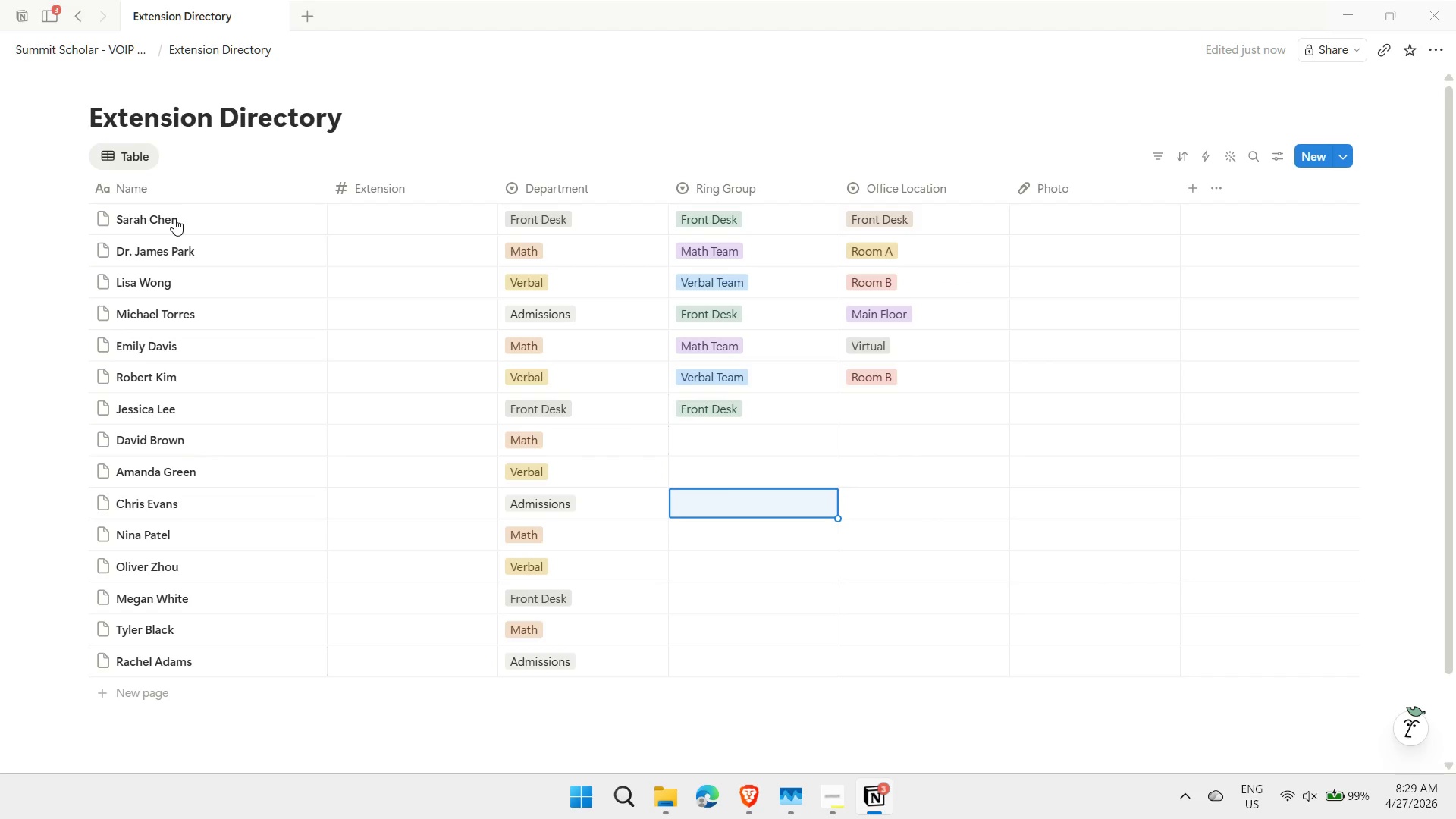 
key(ArrowDown)
 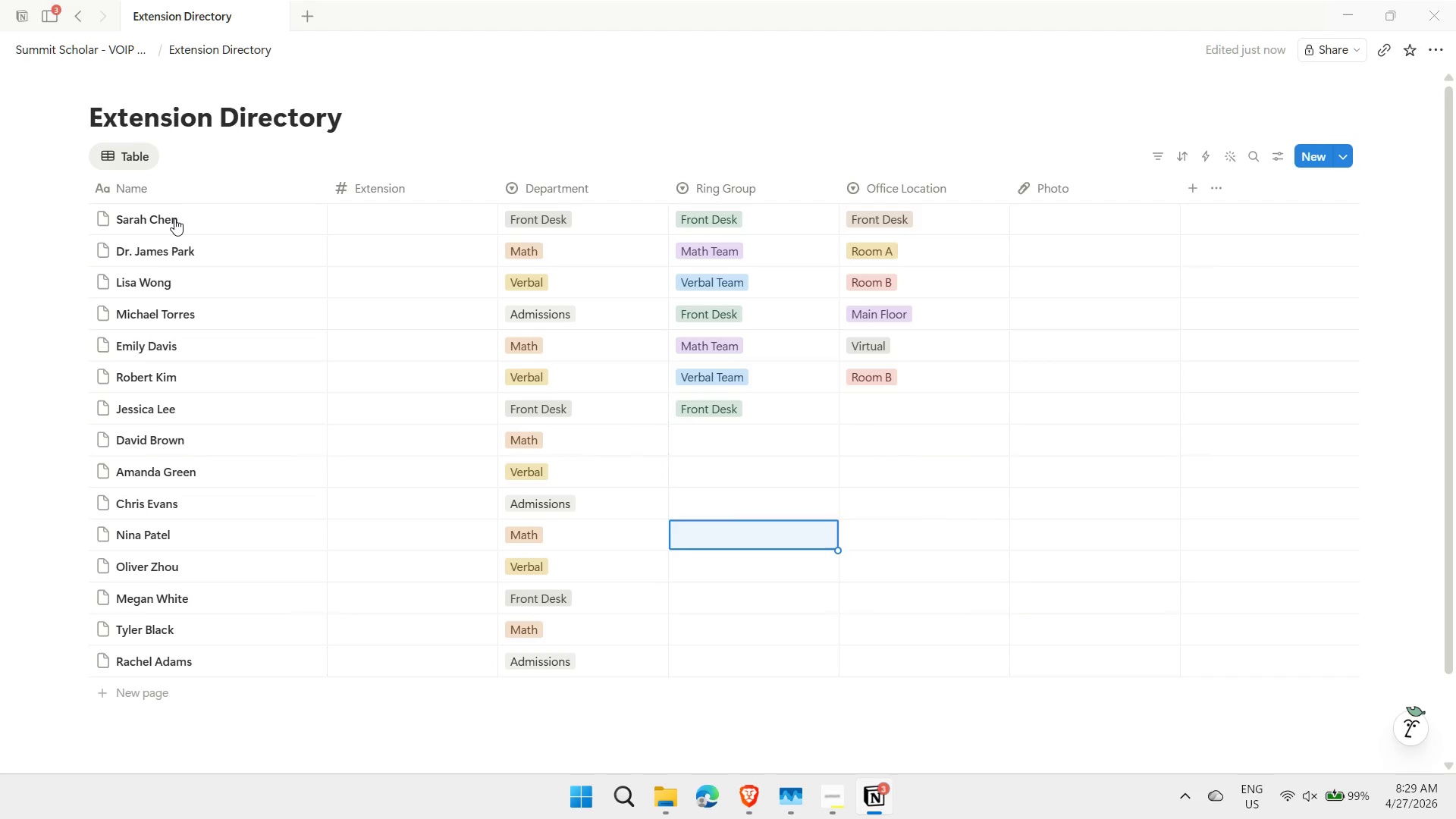 
key(ArrowDown)
 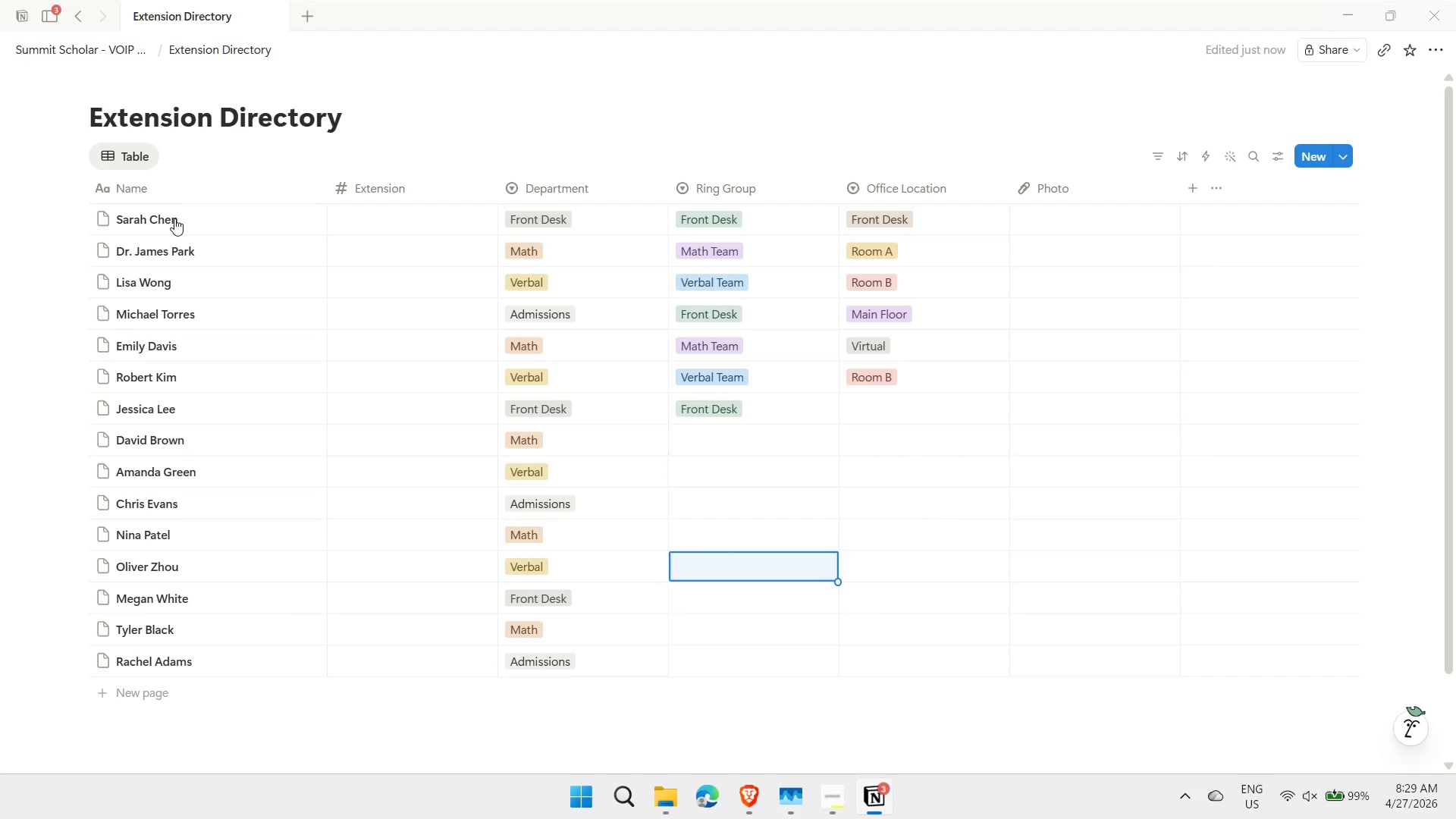 
key(ArrowDown)
 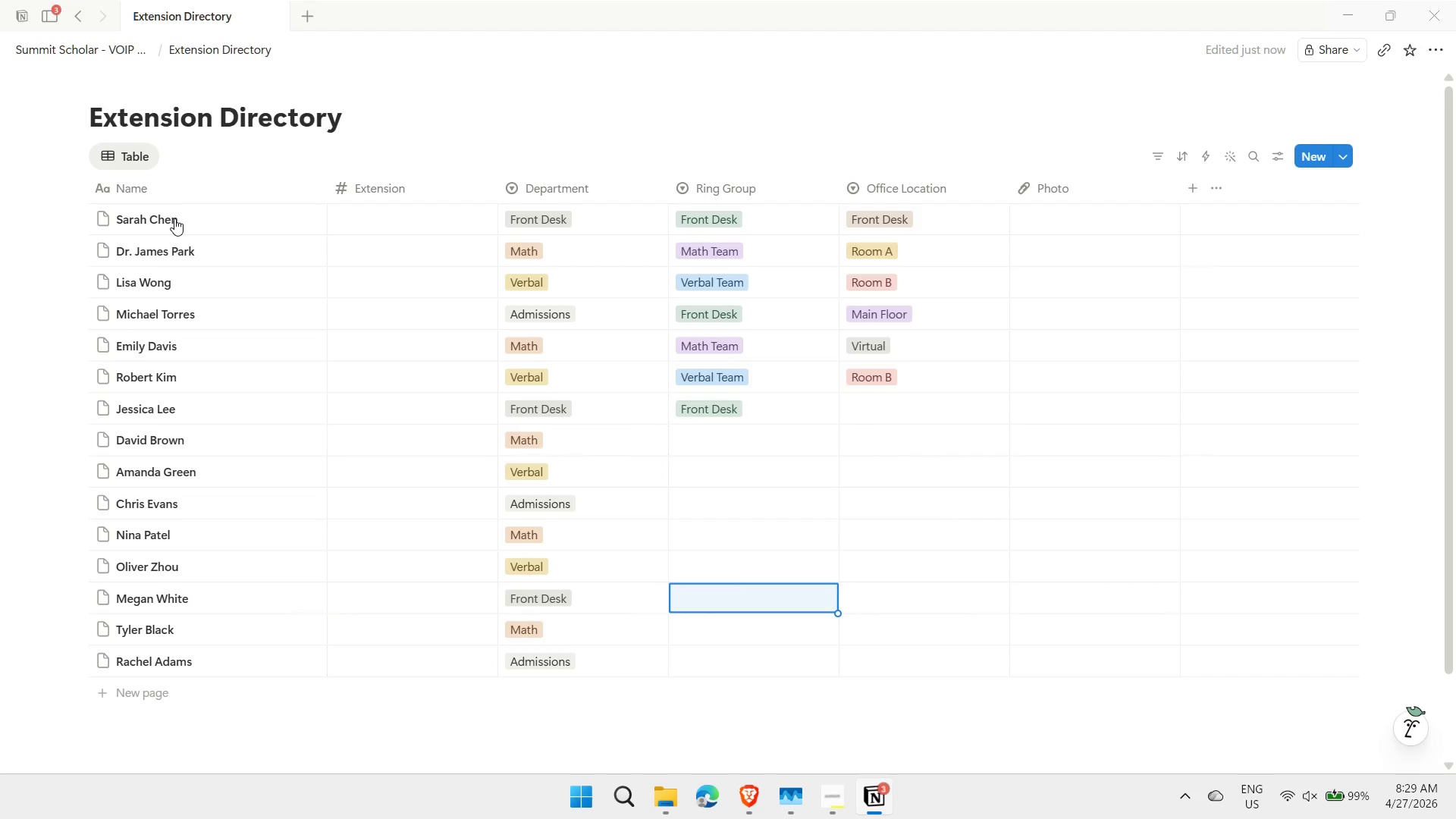 
key(Control+ControlLeft)
 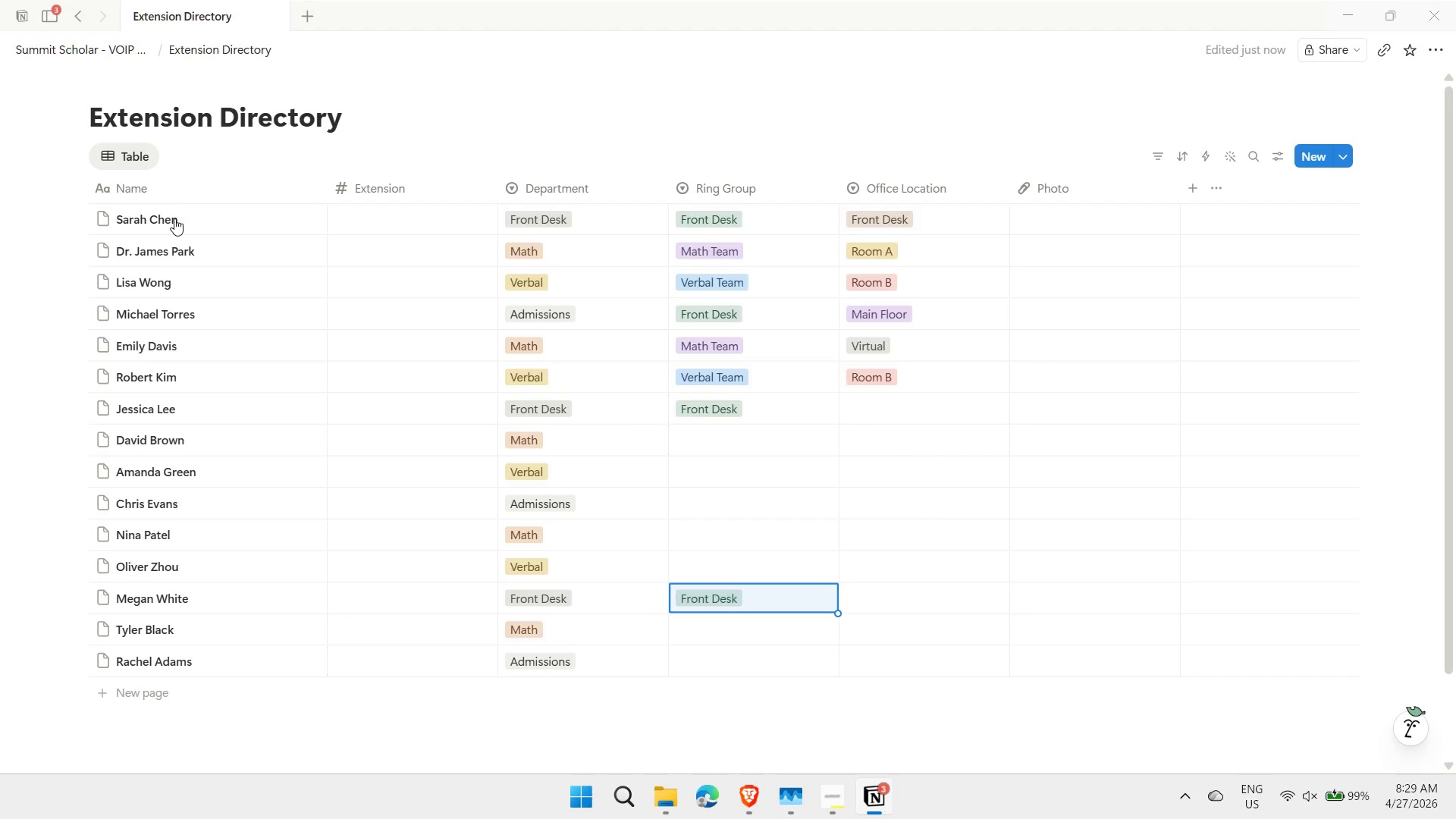 
key(Control+V)
 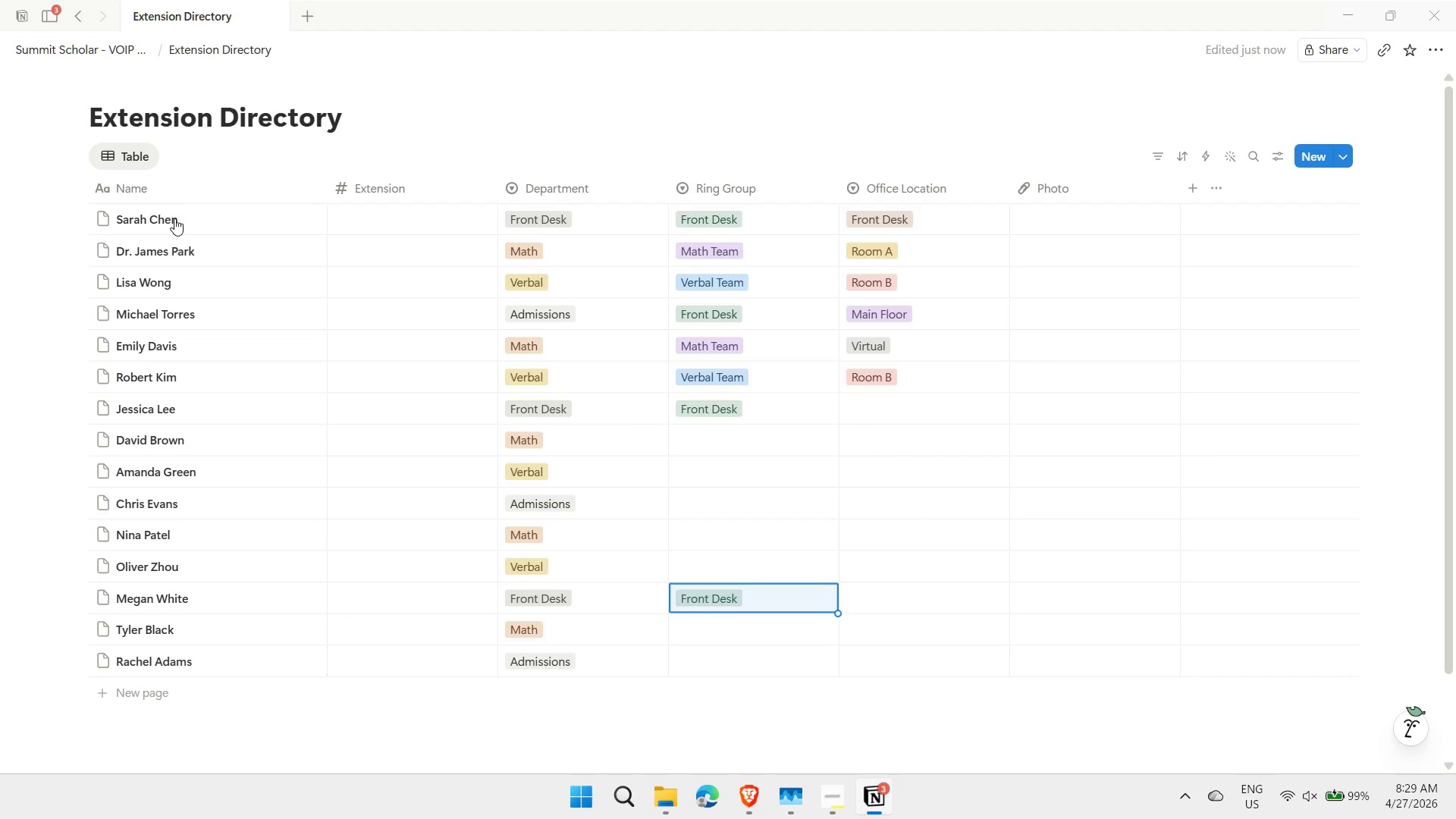 
key(ArrowUp)
 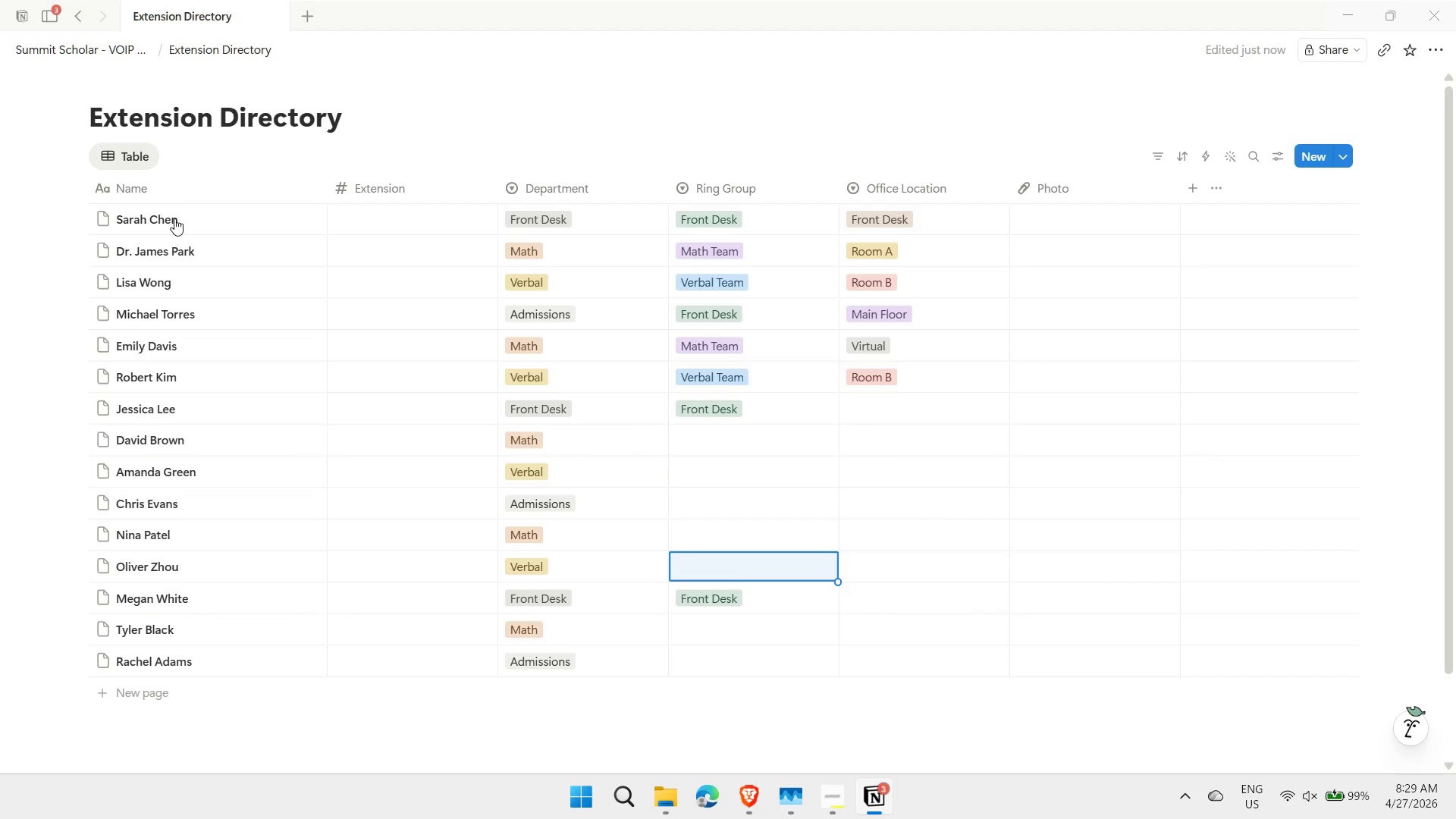 
key(ArrowUp)
 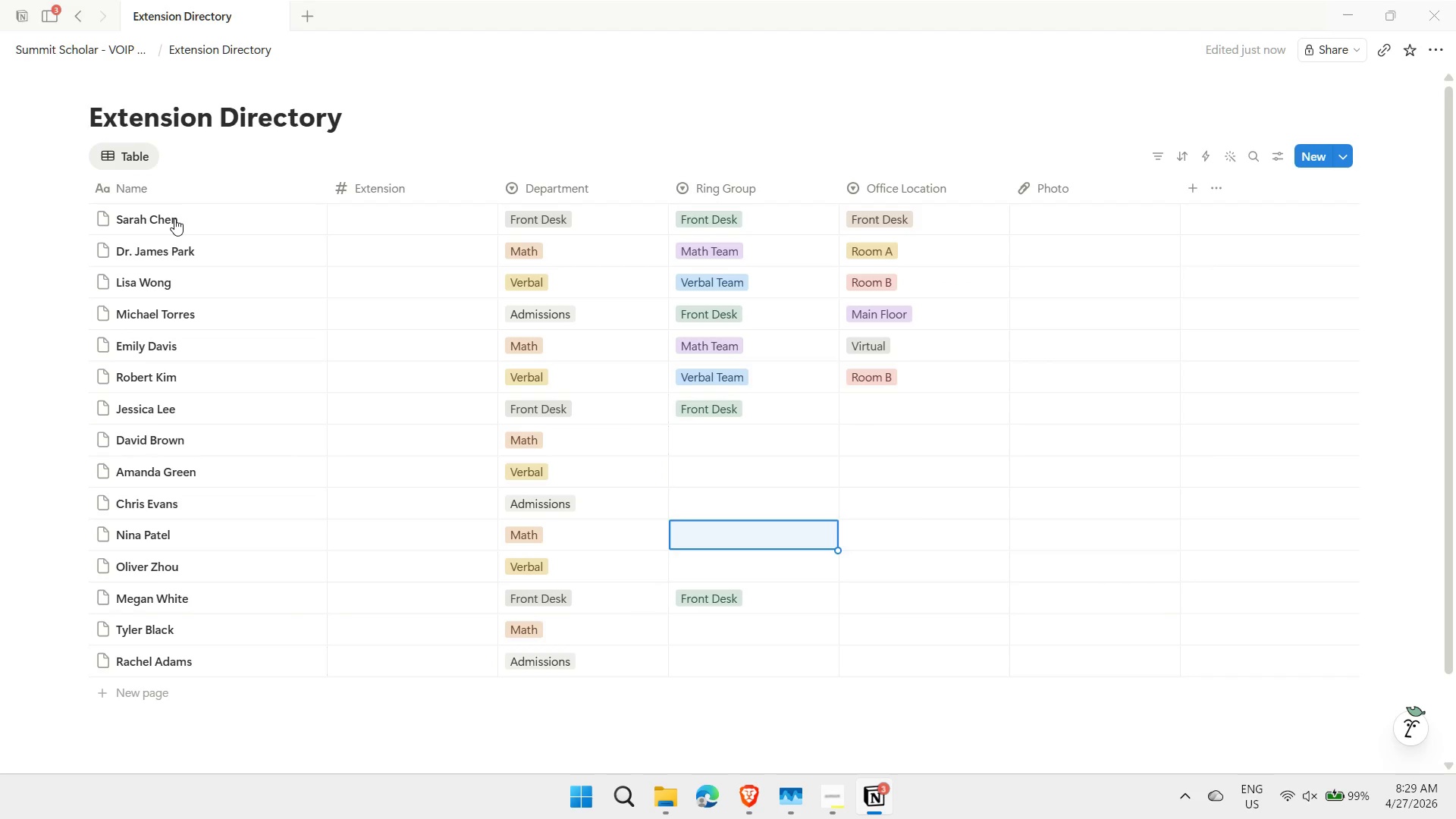 
key(ArrowUp)
 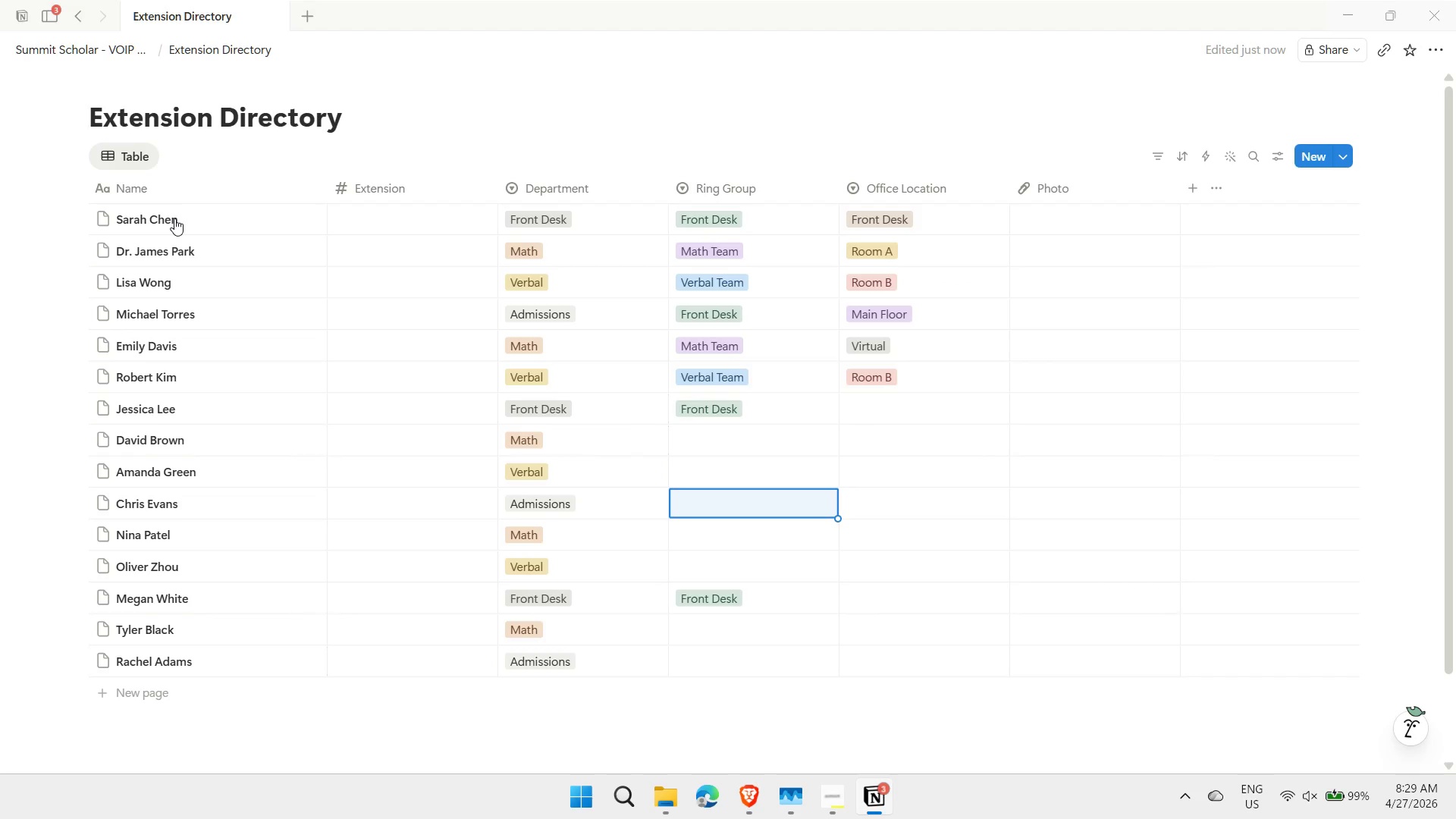 
key(ArrowUp)
 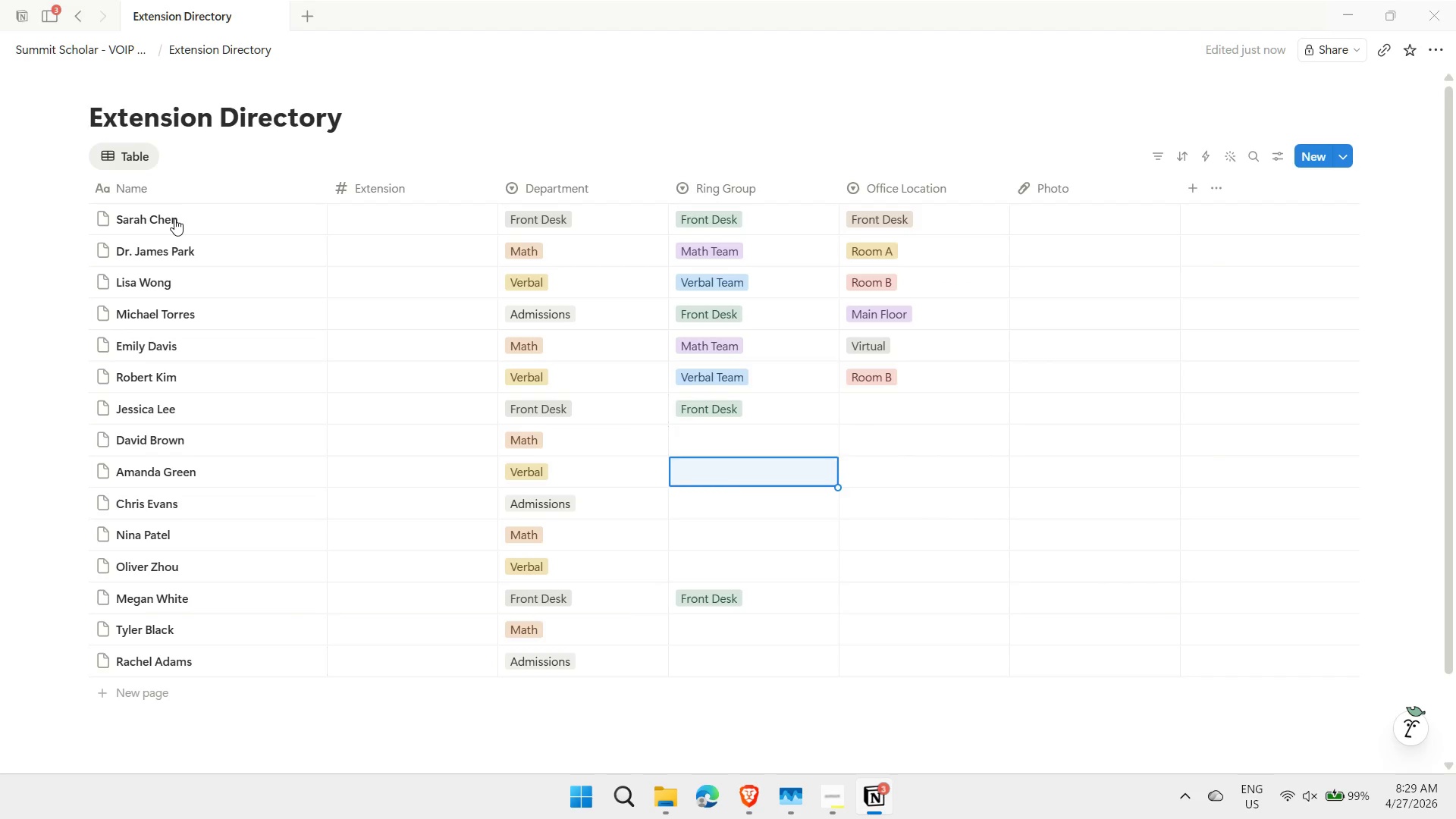 
key(ArrowUp)
 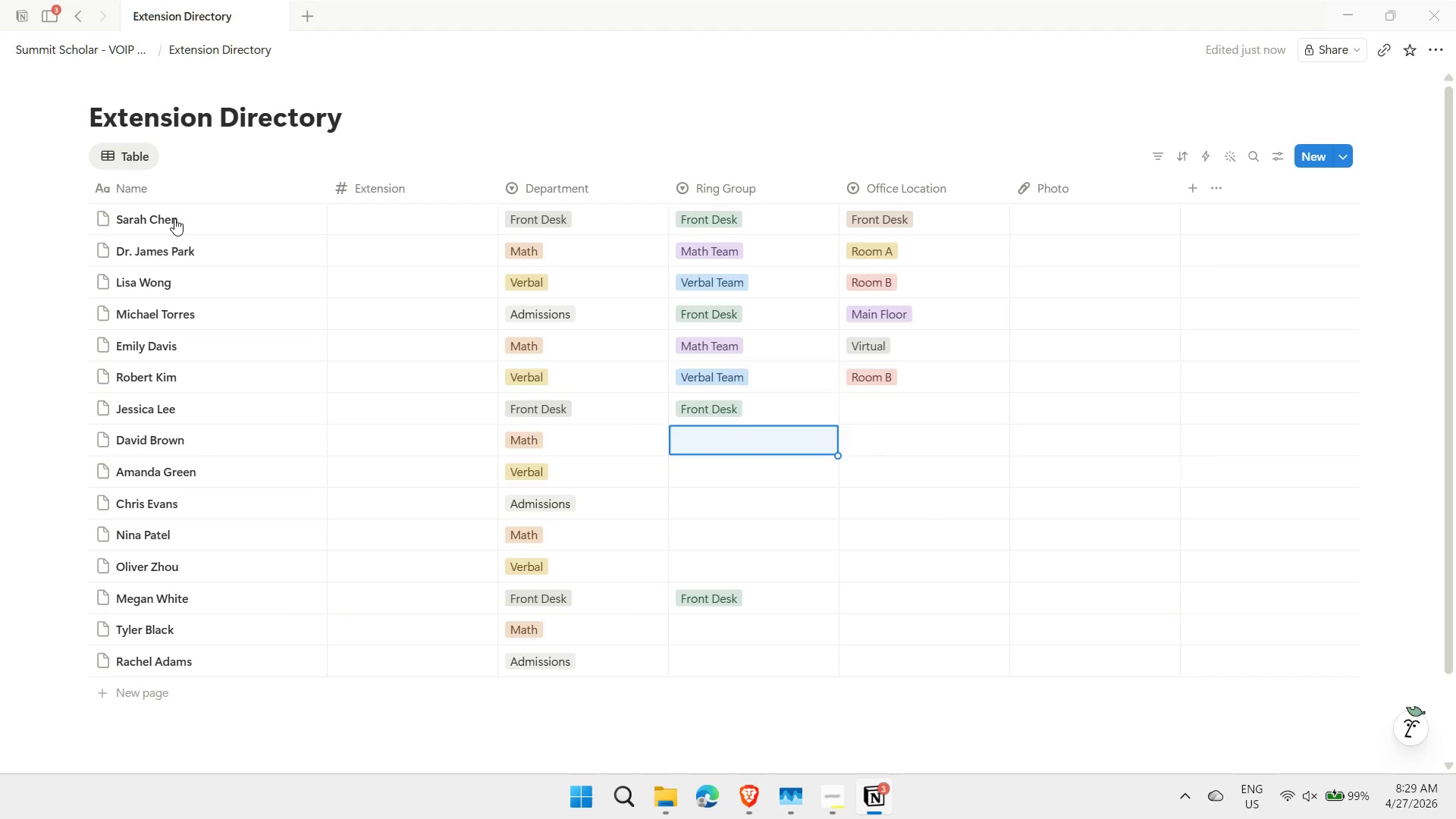 
key(ArrowUp)
 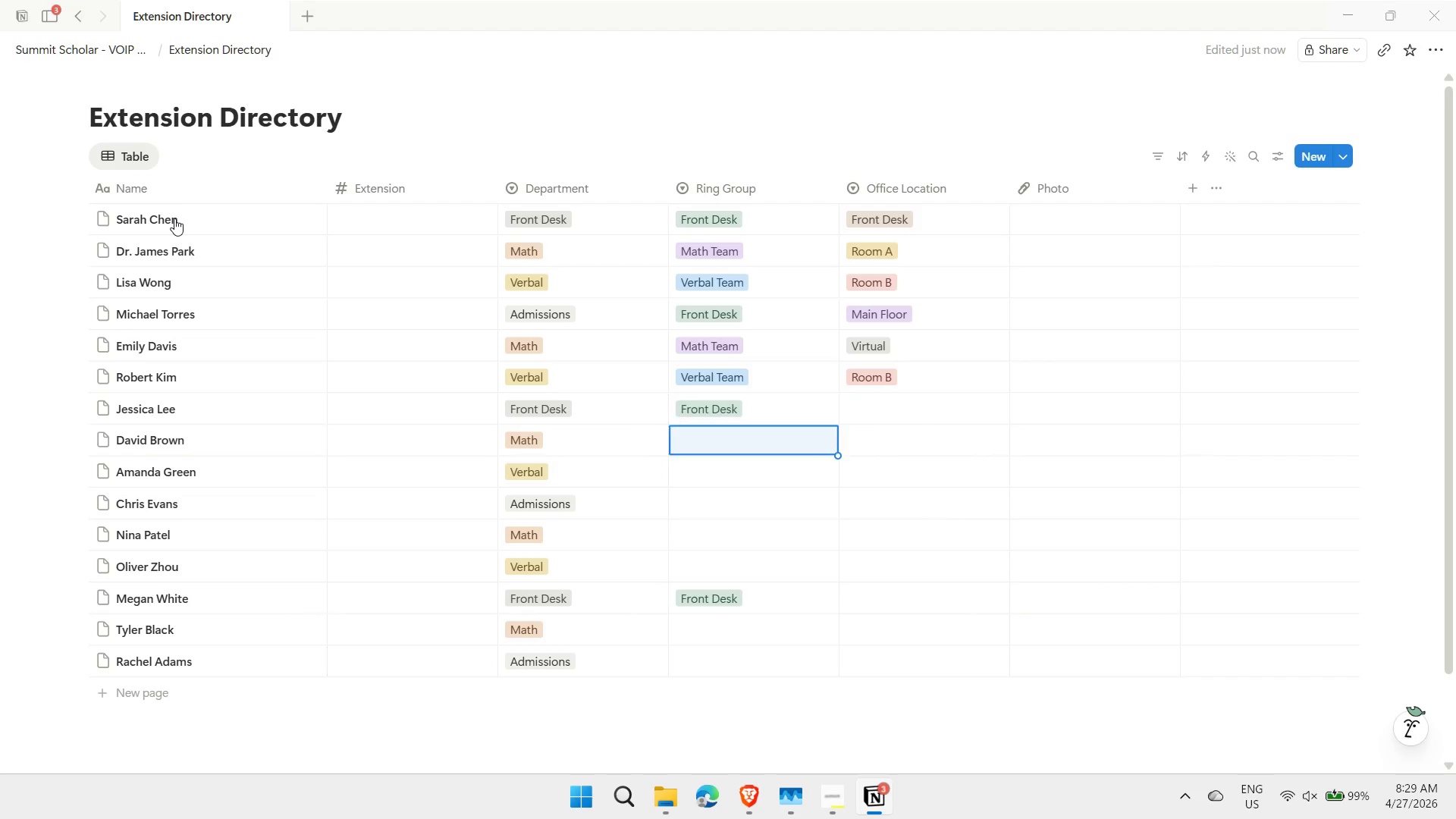 
key(ArrowDown)
 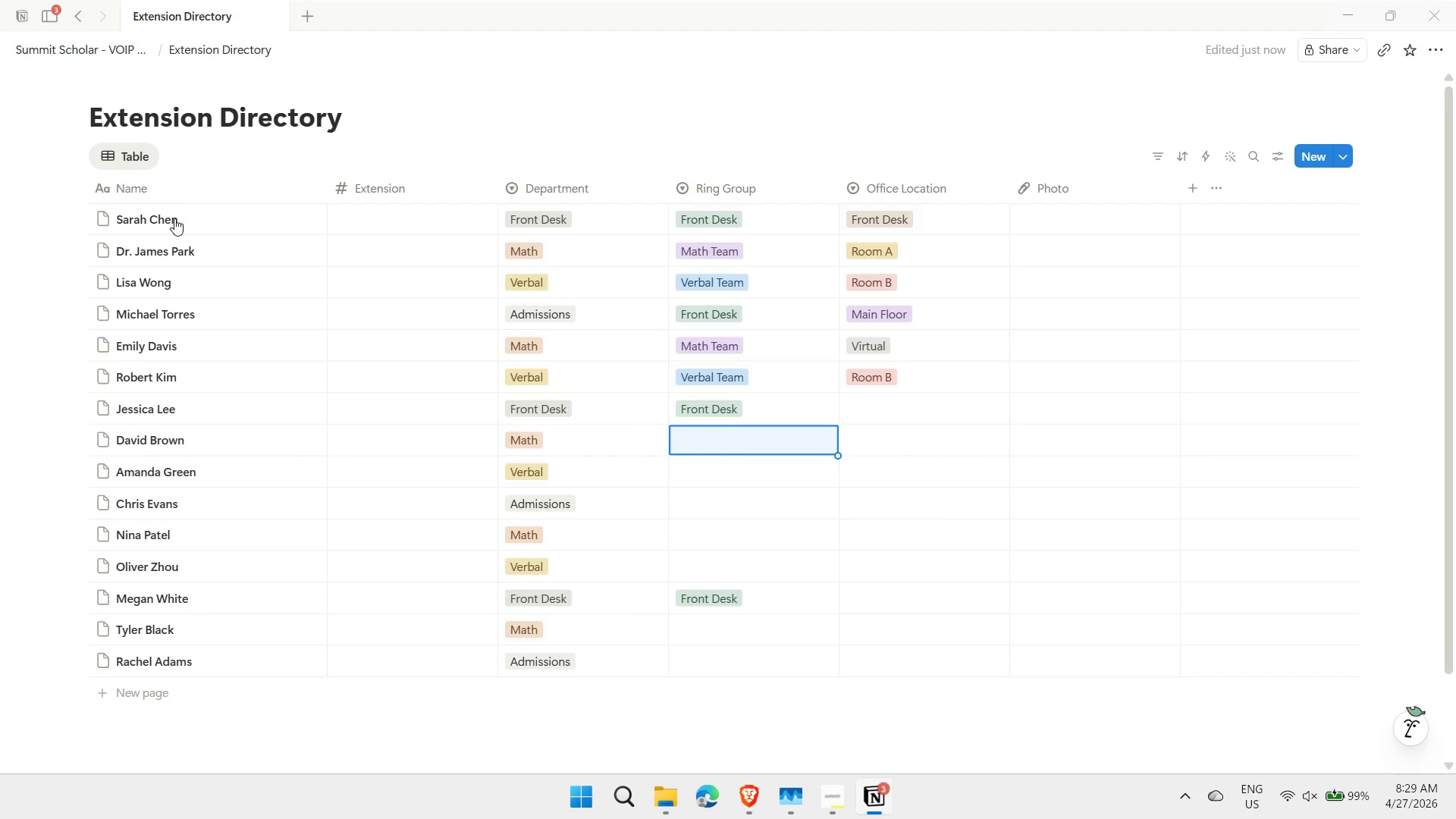 
type(ma)
 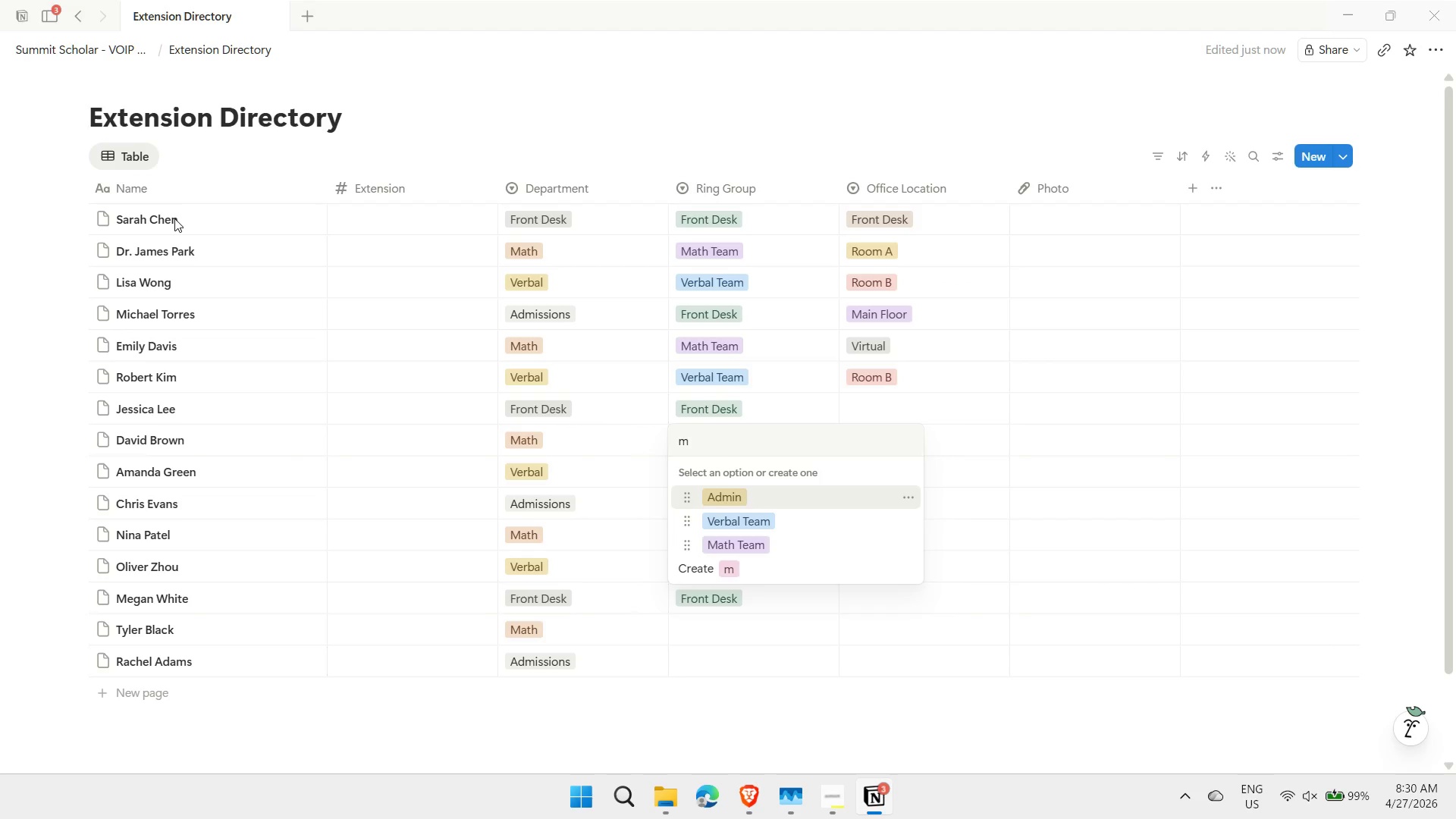 
key(ArrowDown)
 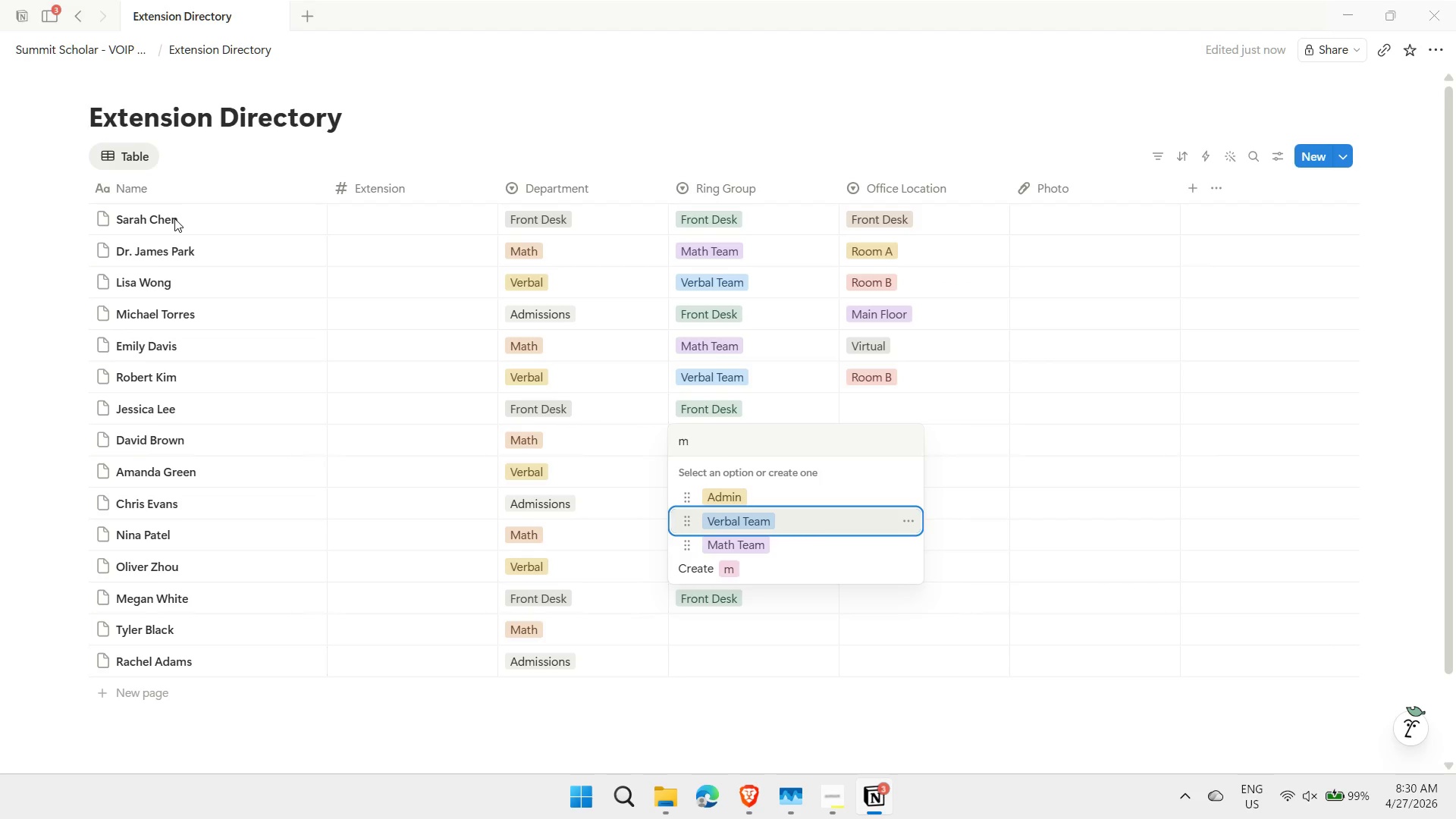 
key(ArrowDown)
 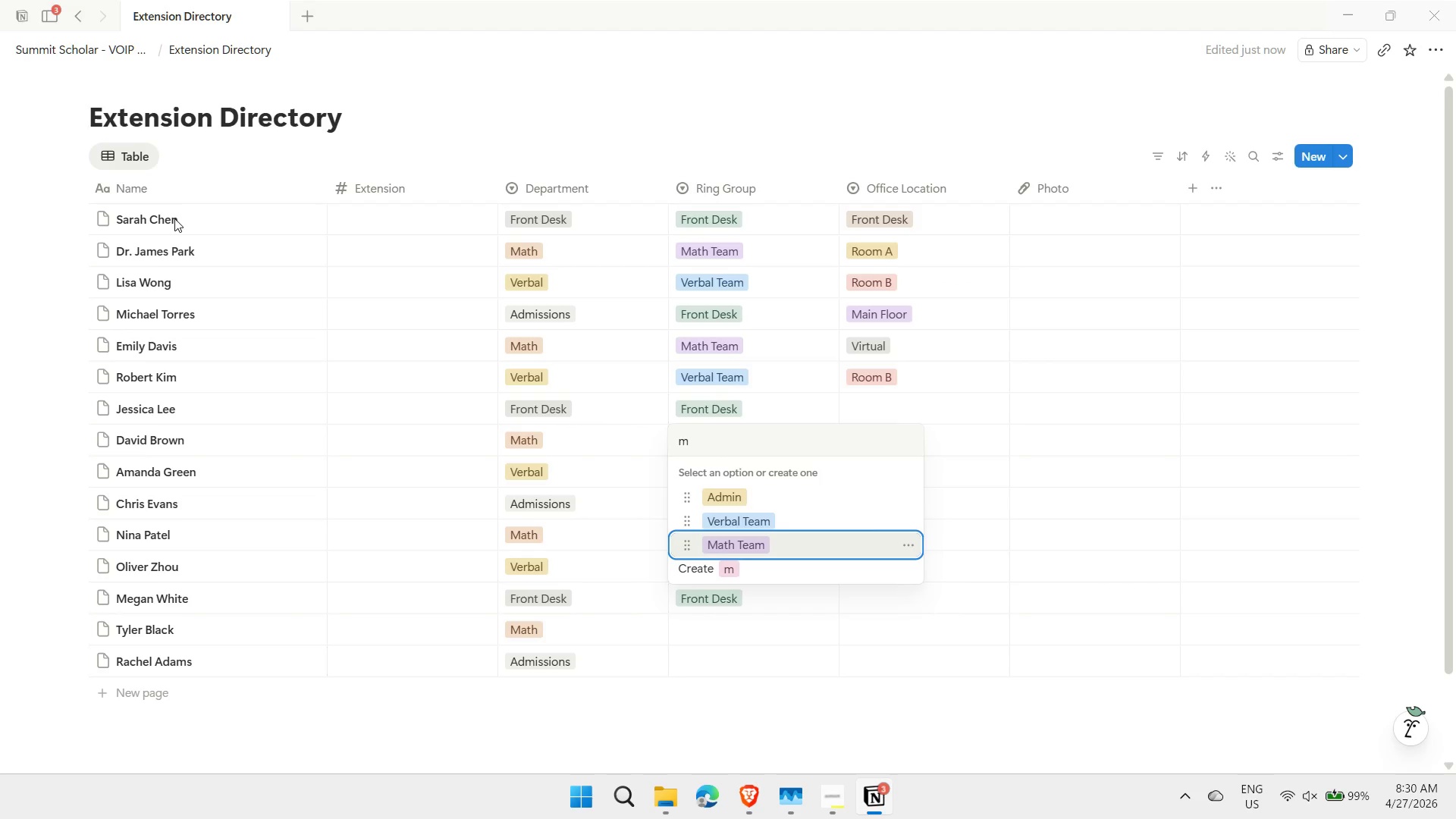 
key(Enter)
 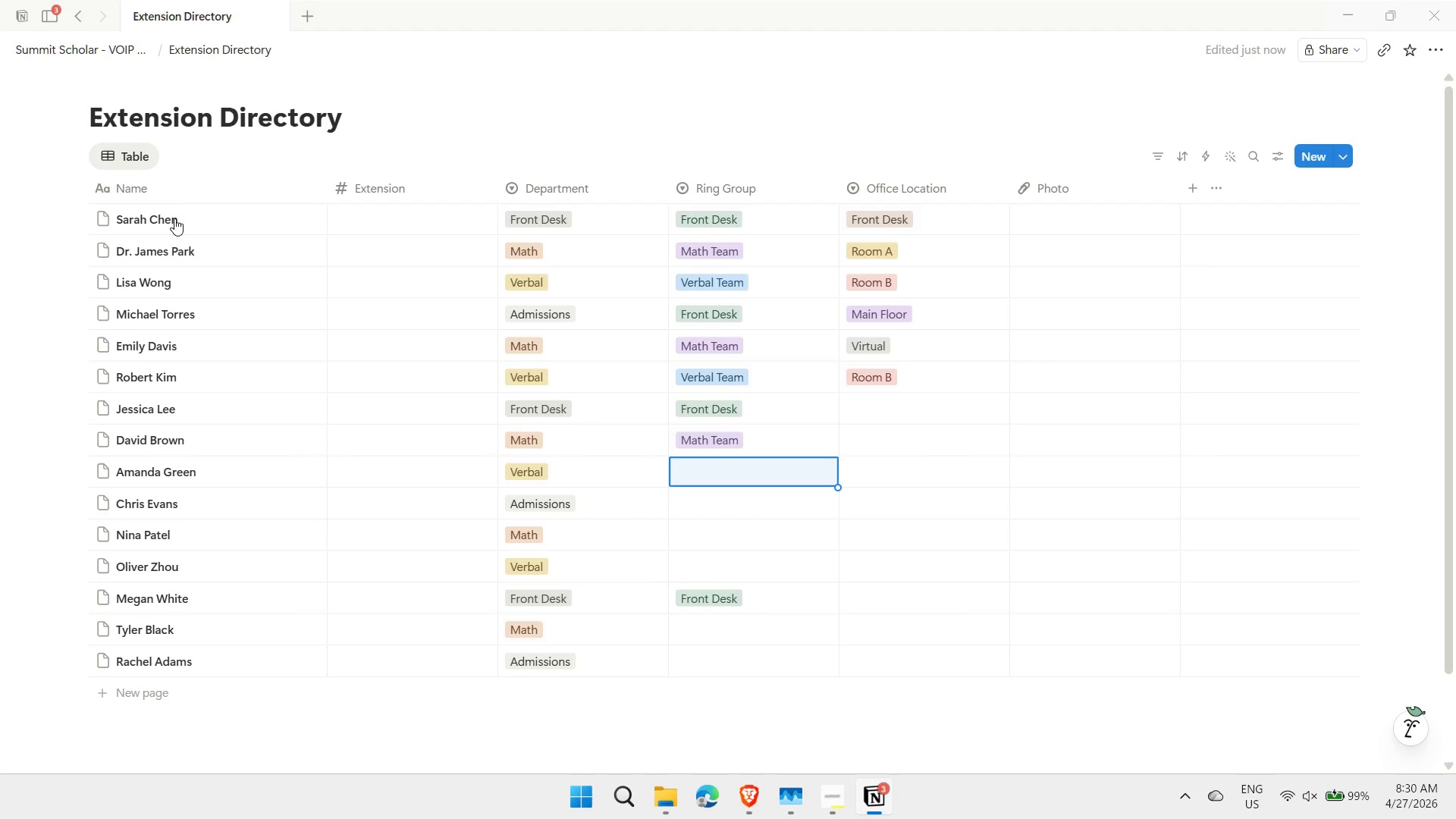 
key(ArrowUp)
 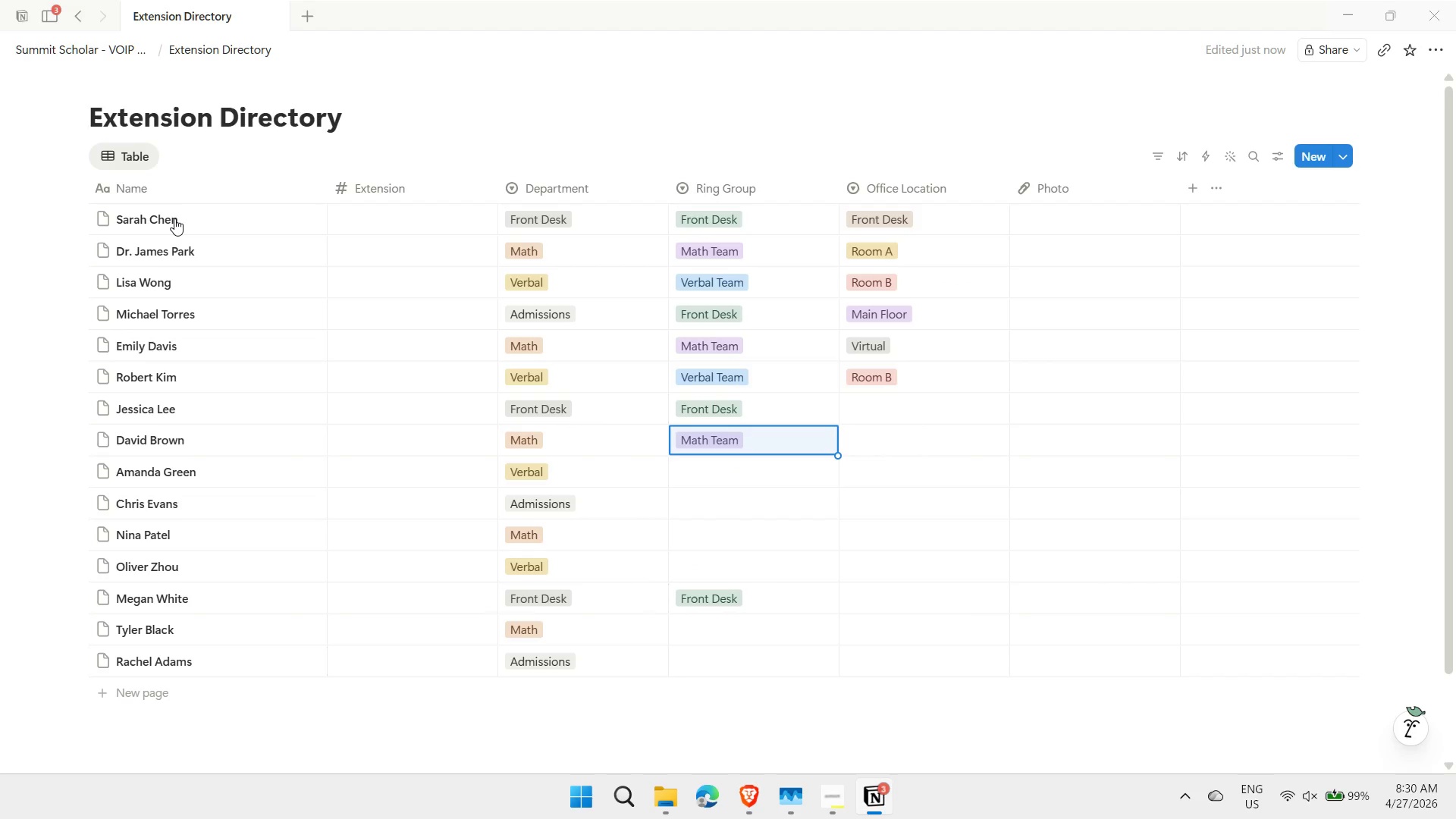 
key(Control+ControlLeft)
 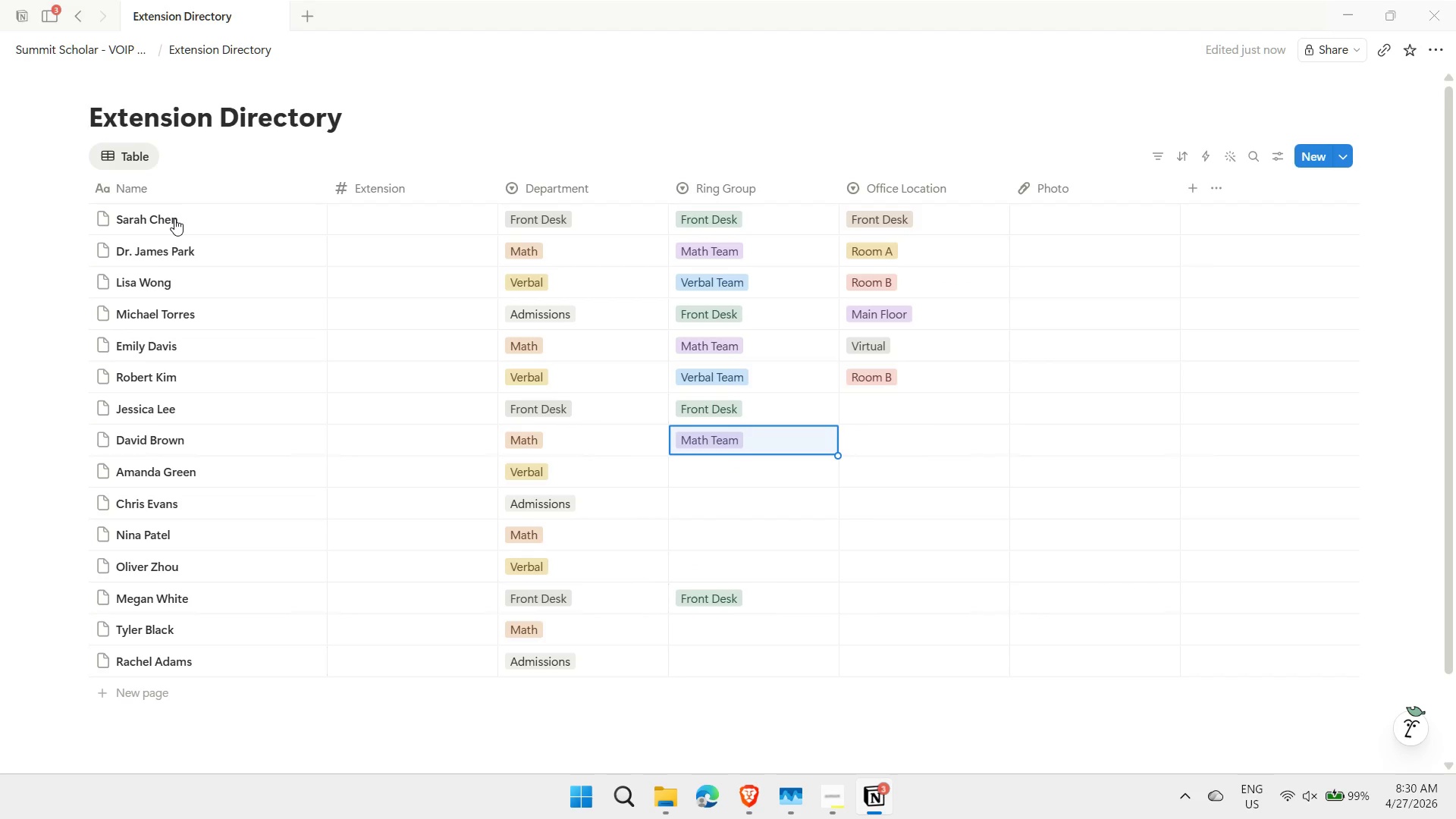 
key(Control+C)
 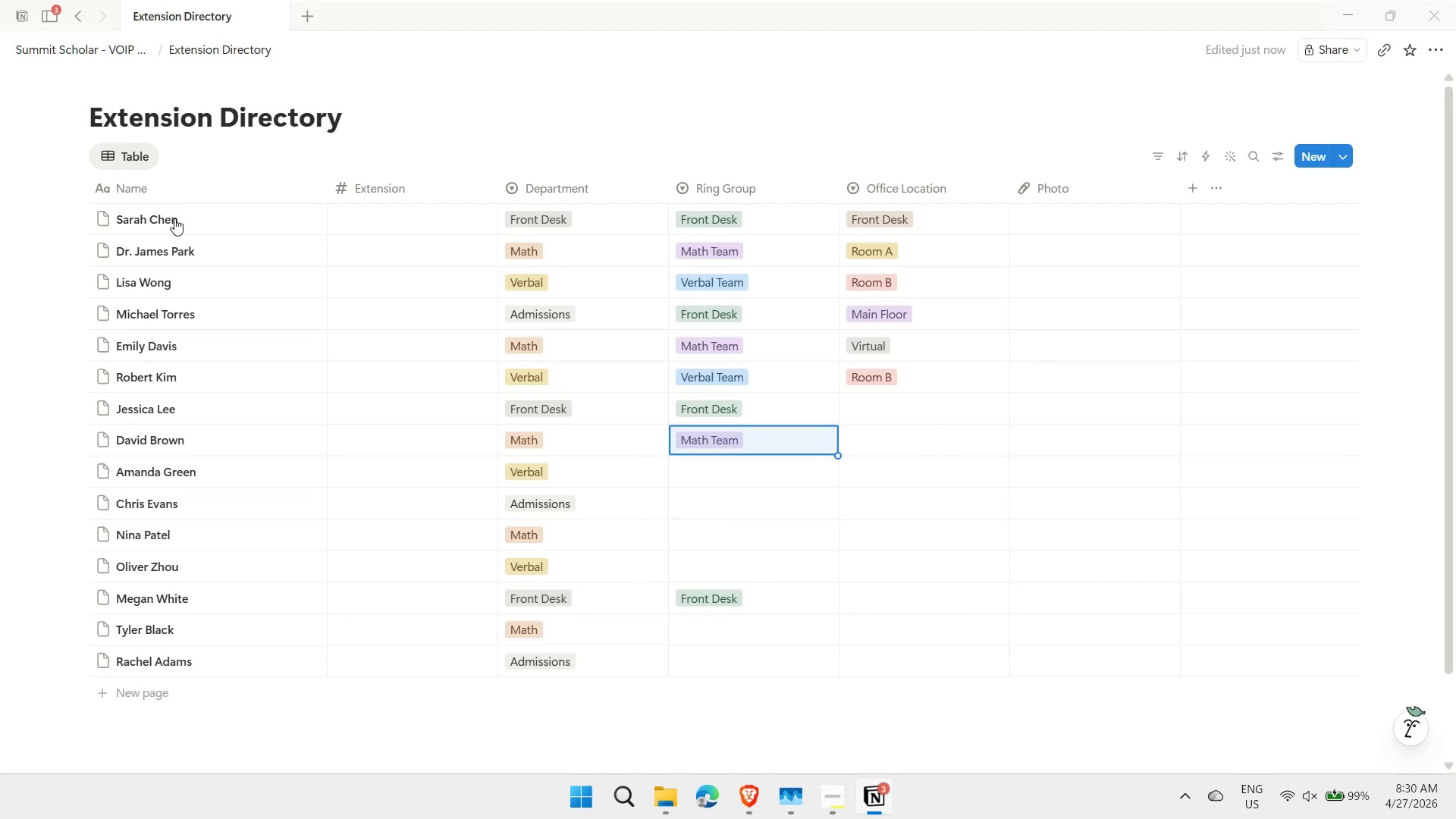 
key(ArrowDown)
 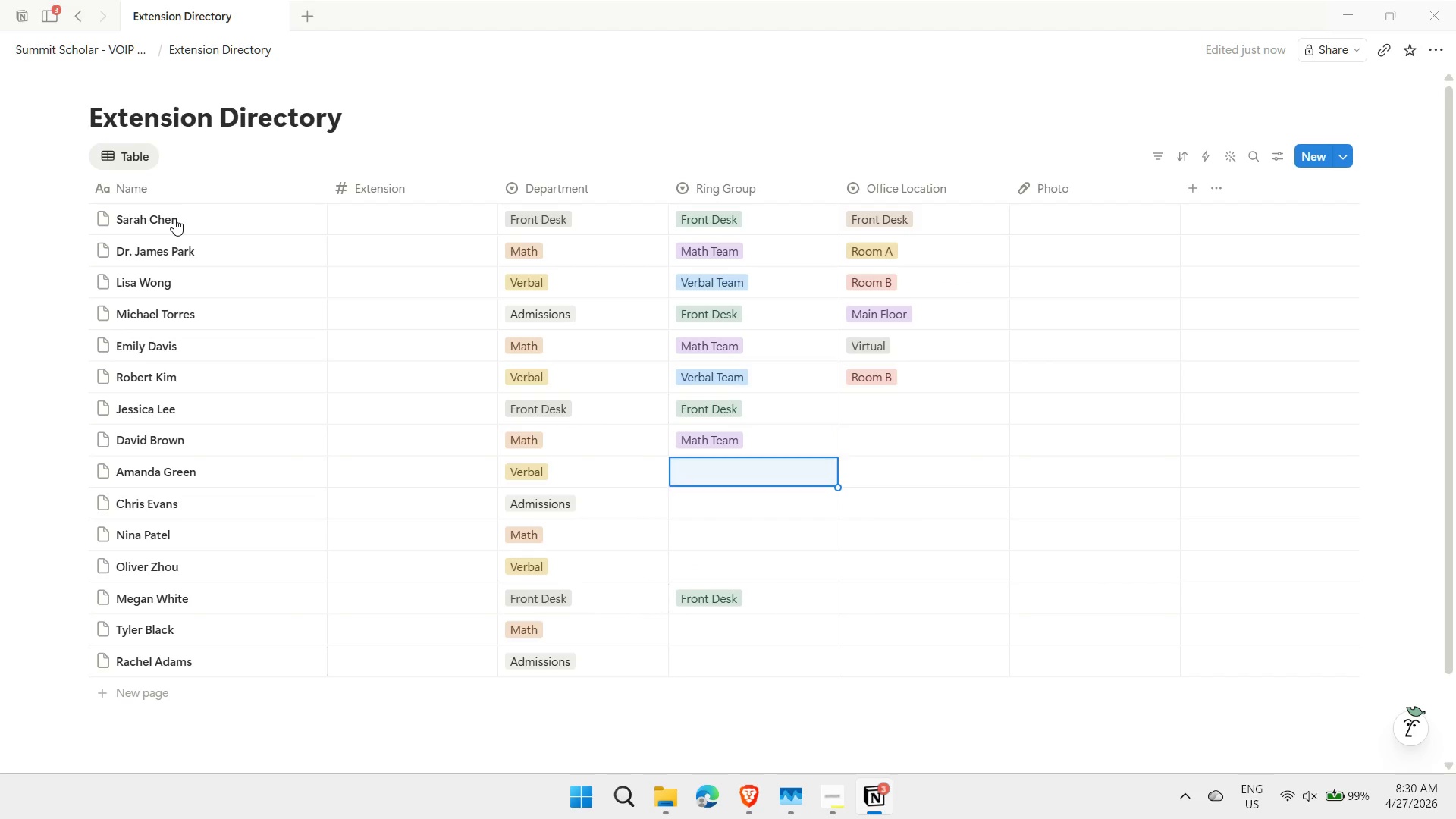 
key(ArrowDown)
 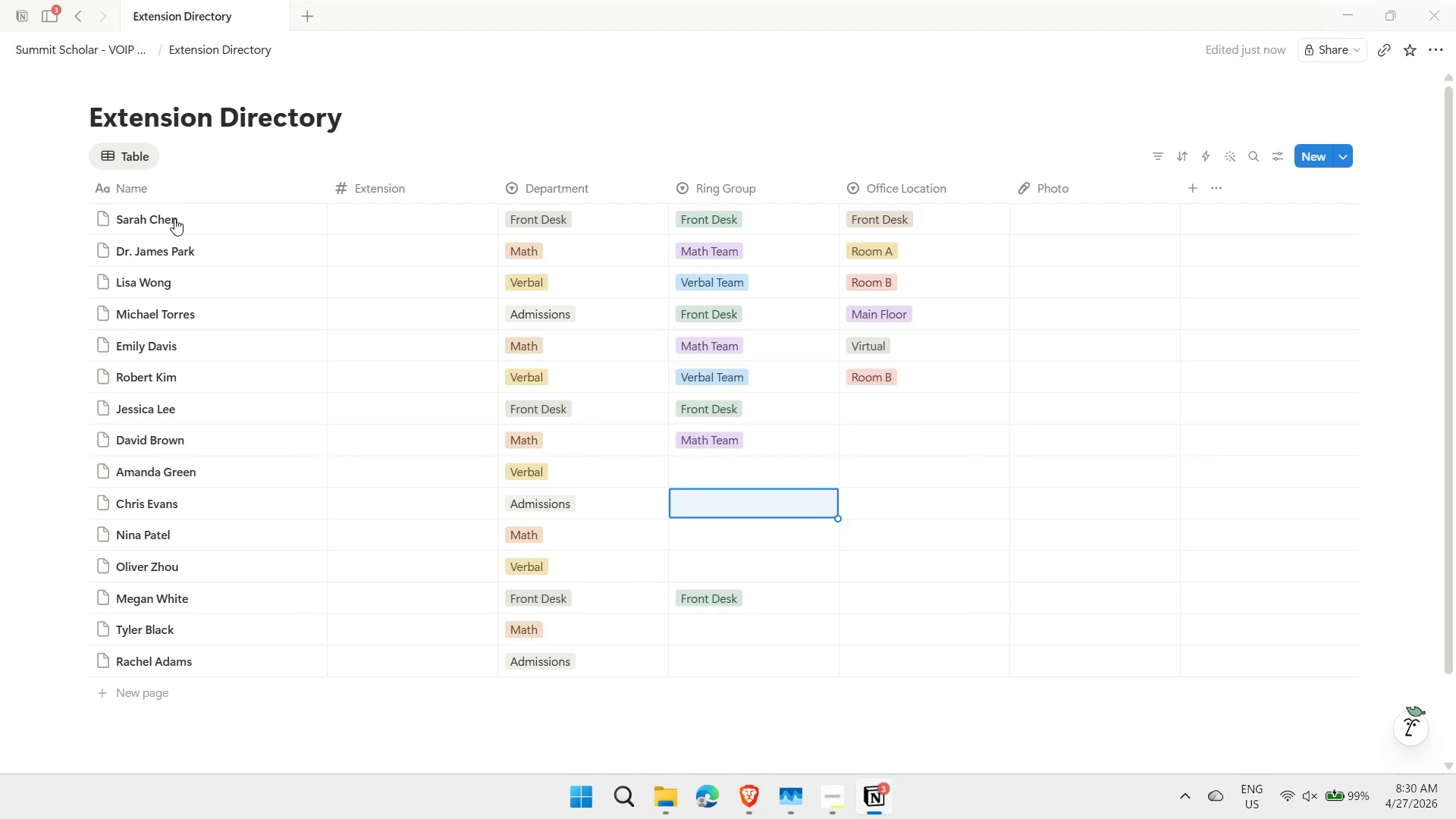 
key(ArrowDown)
 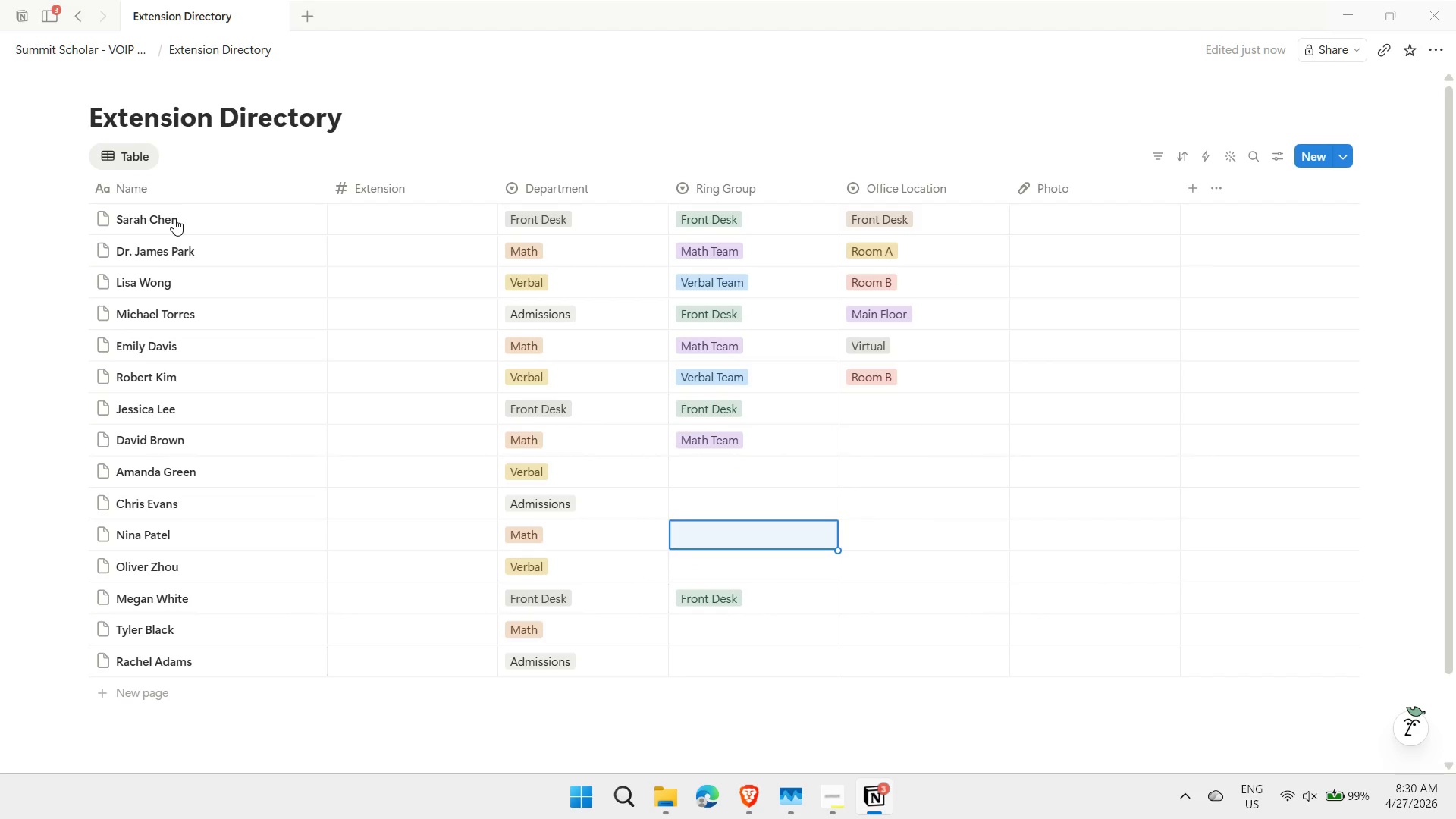 
key(Control+ControlLeft)
 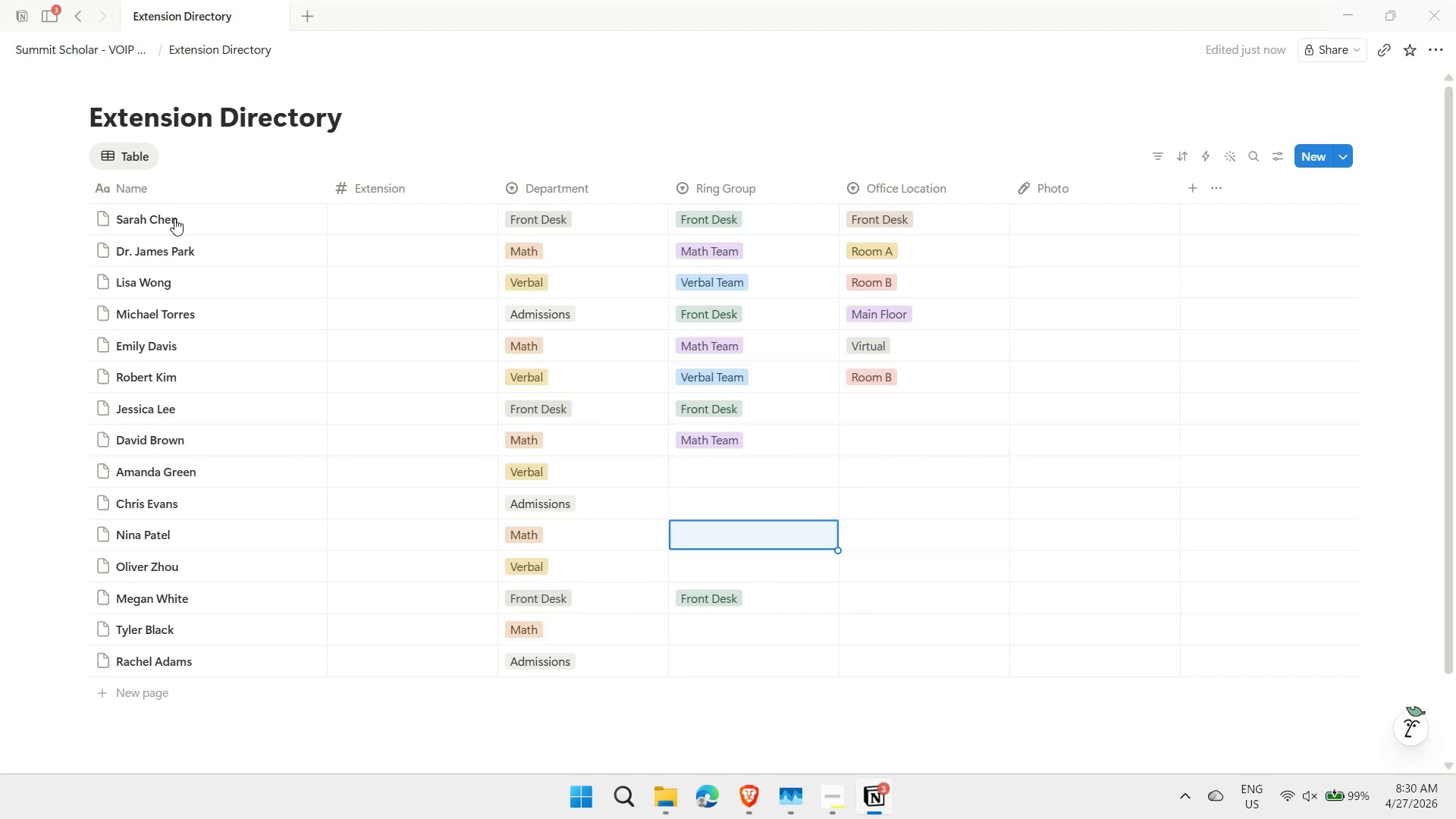 
key(Control+V)
 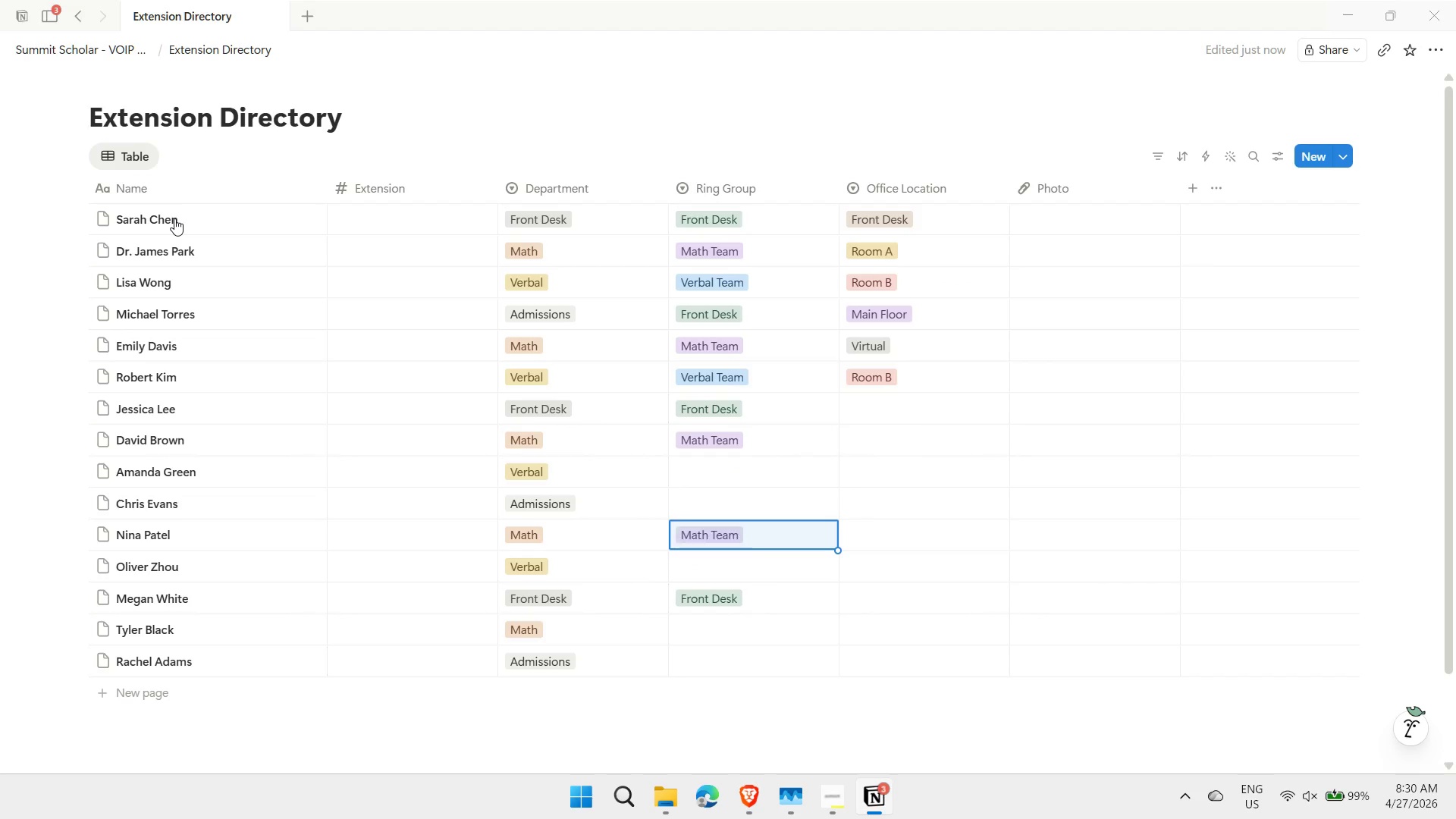 
key(ArrowDown)
 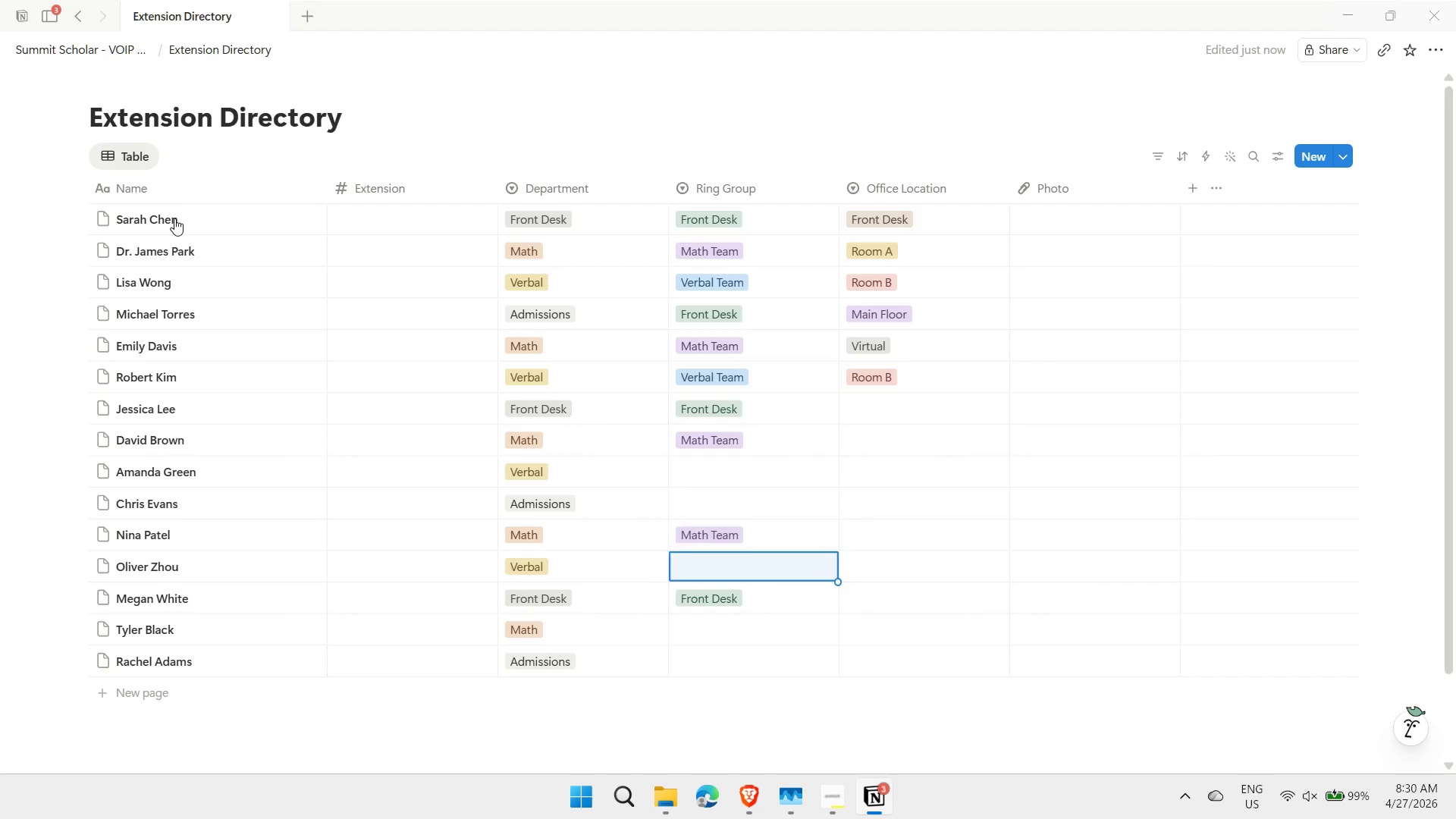 
key(ArrowDown)
 